 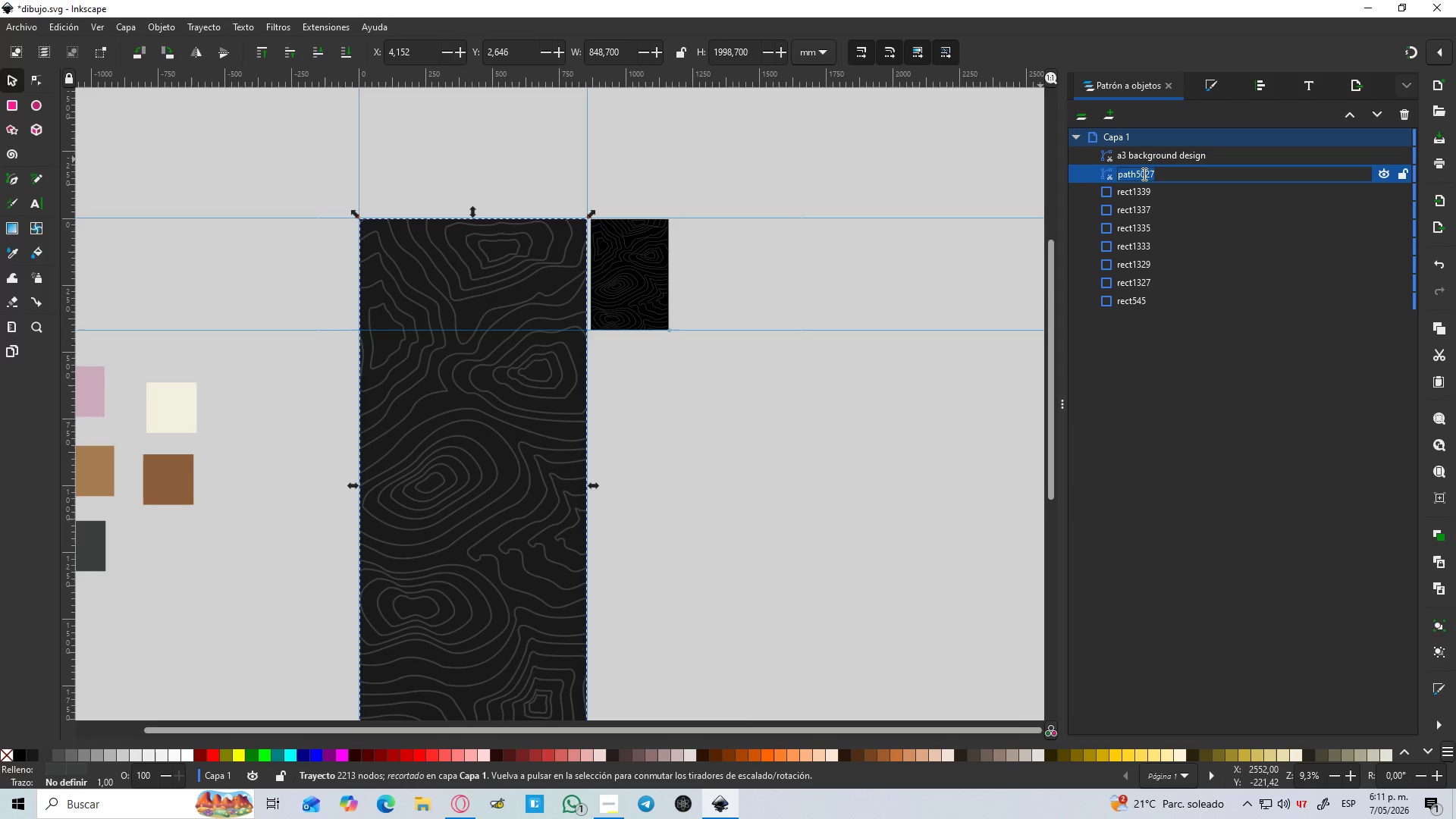 
type(pull over background design)
 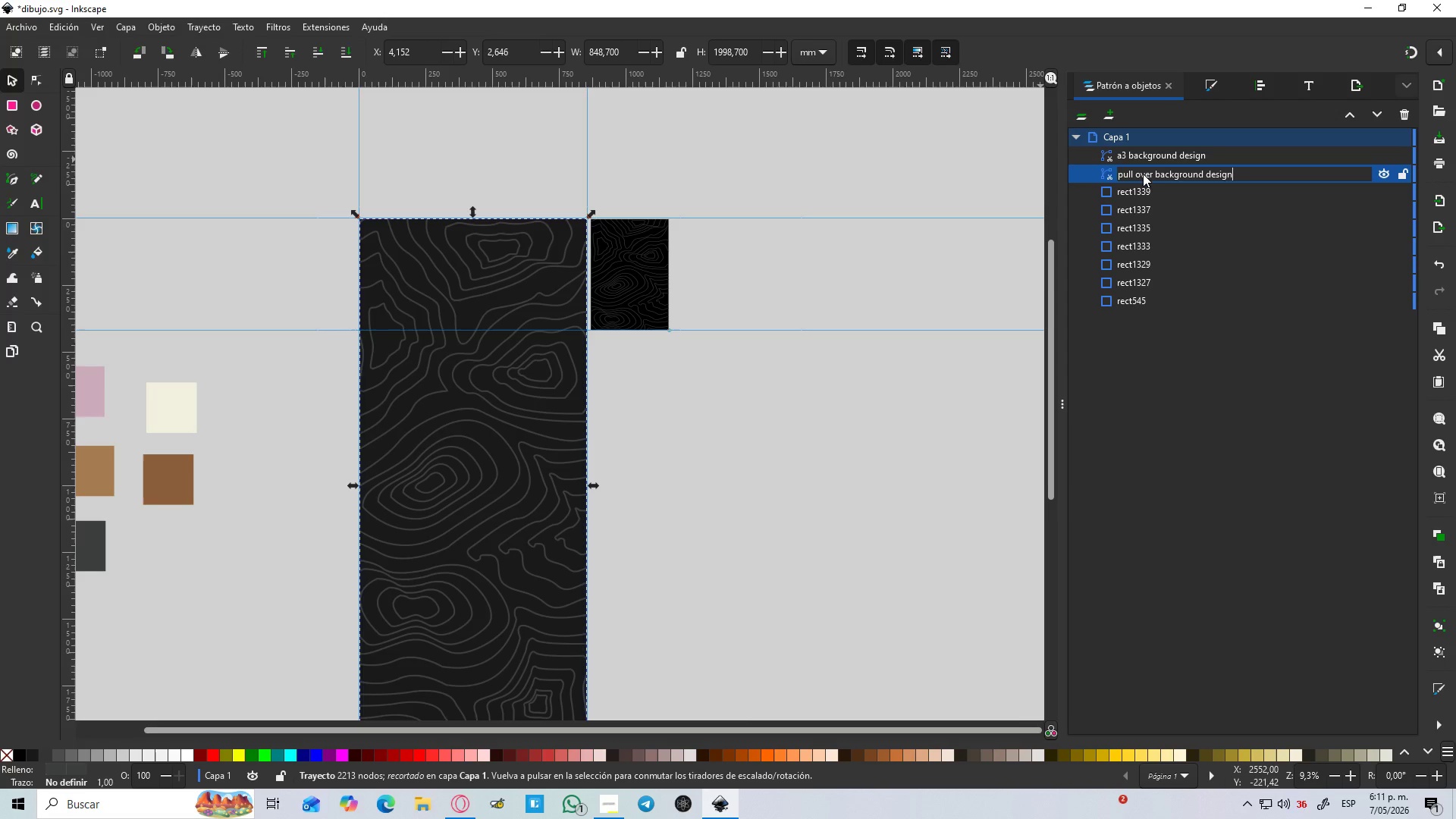 
key(Enter)
 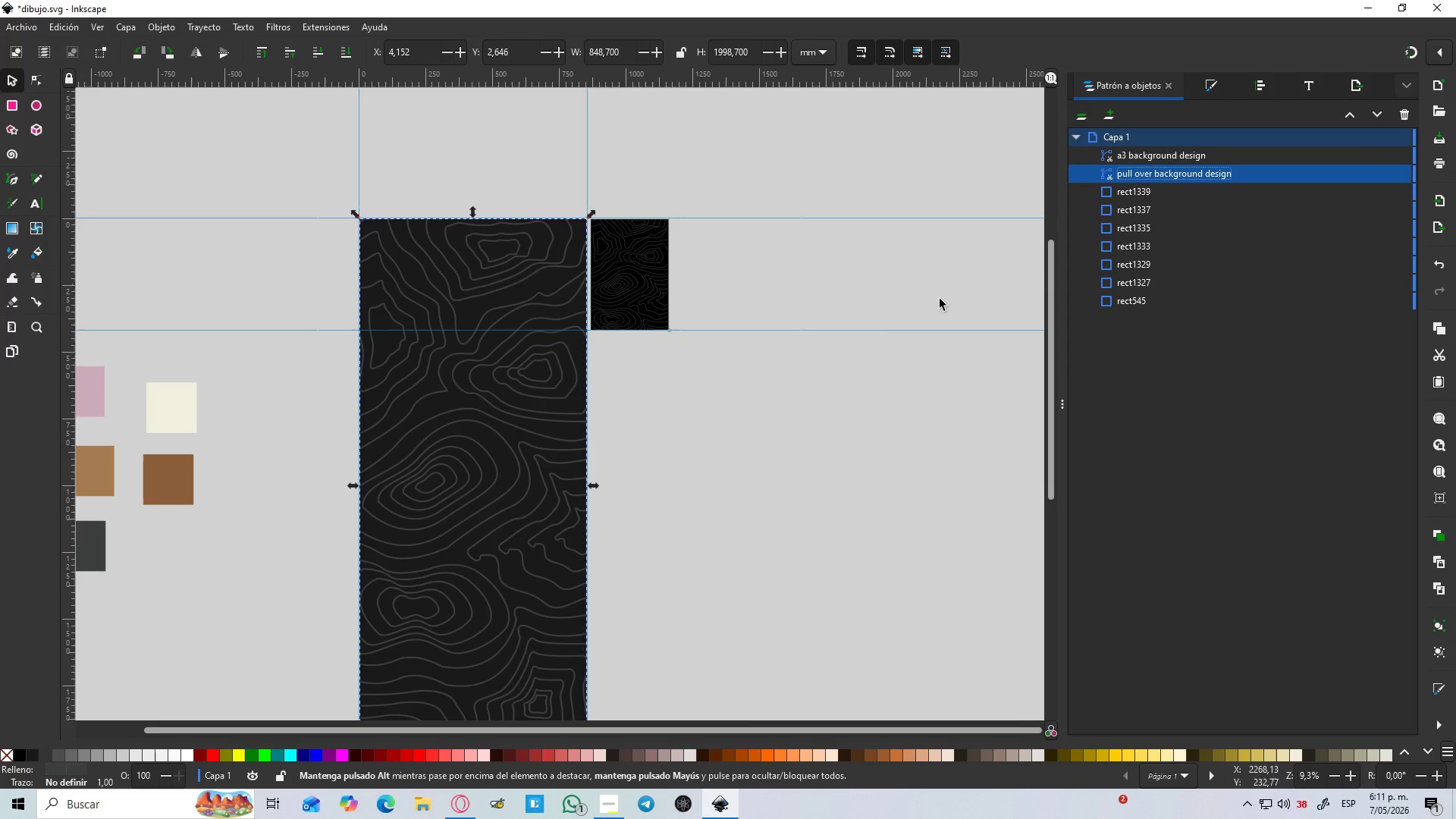 
left_click([804, 415])
 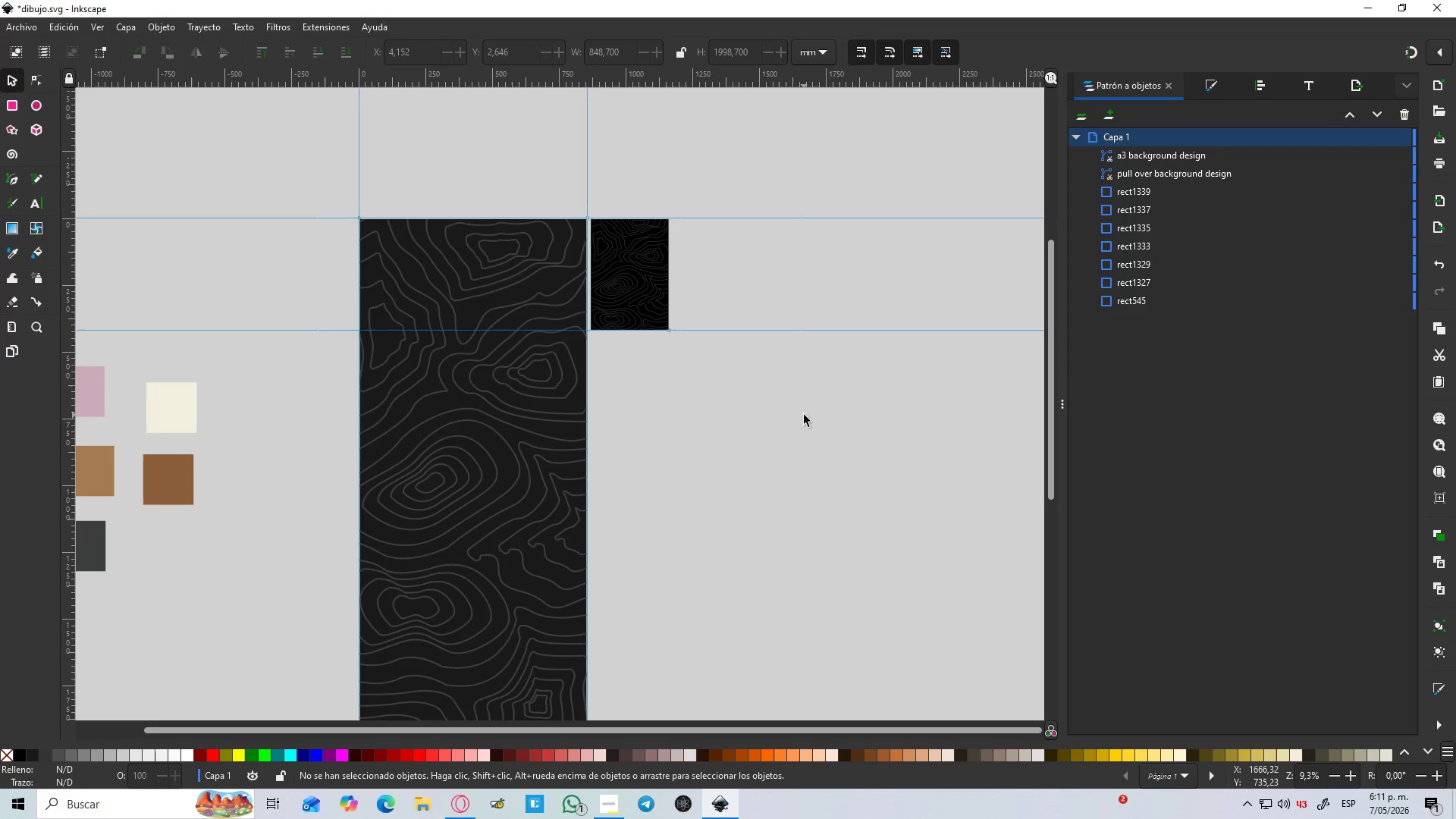 
hold_key(key=ControlLeft, duration=0.89)
scroll: coordinate [752, 457], scroll_direction: down, amount: 1.0
 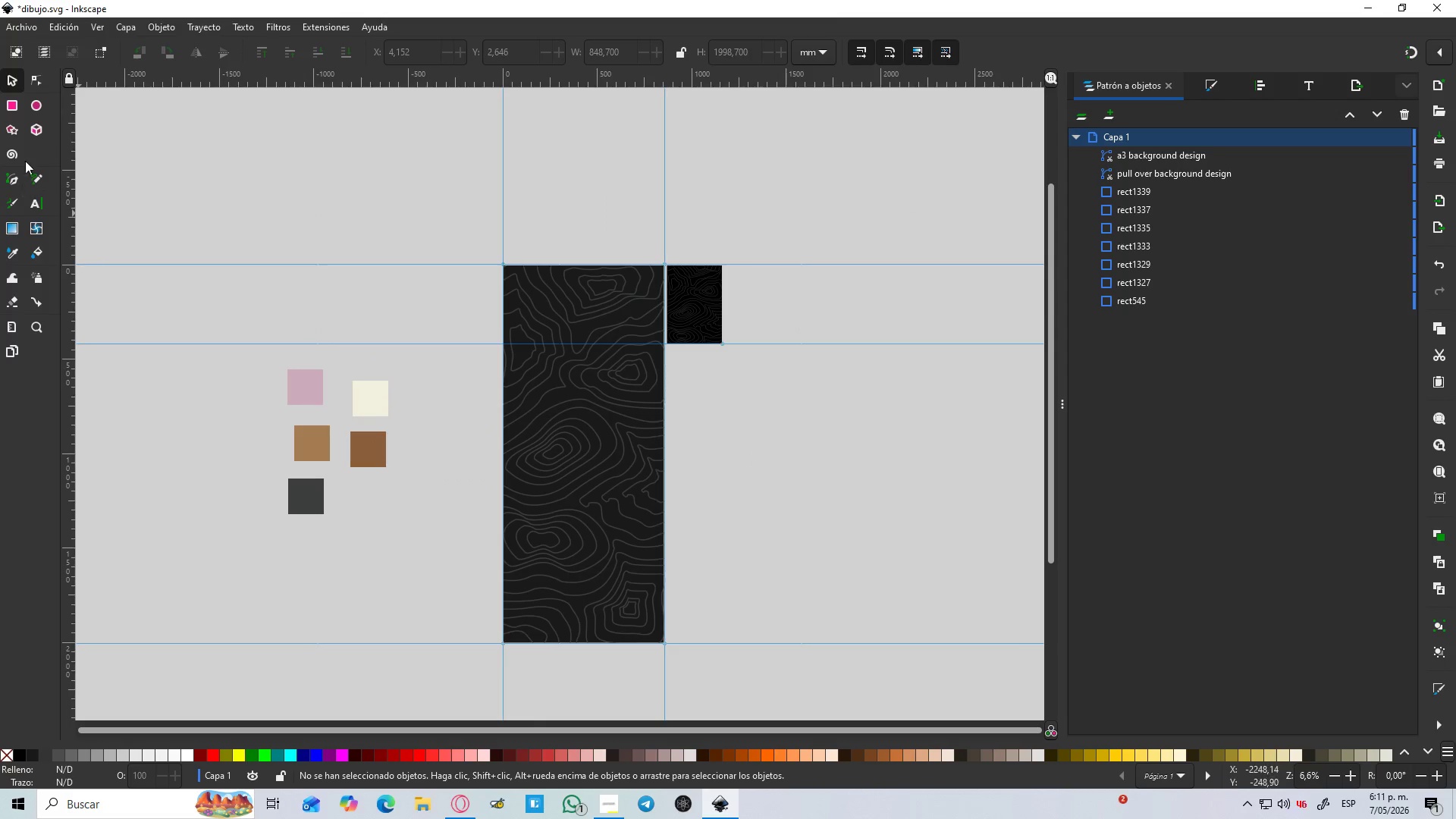 
left_click([8, 108])
 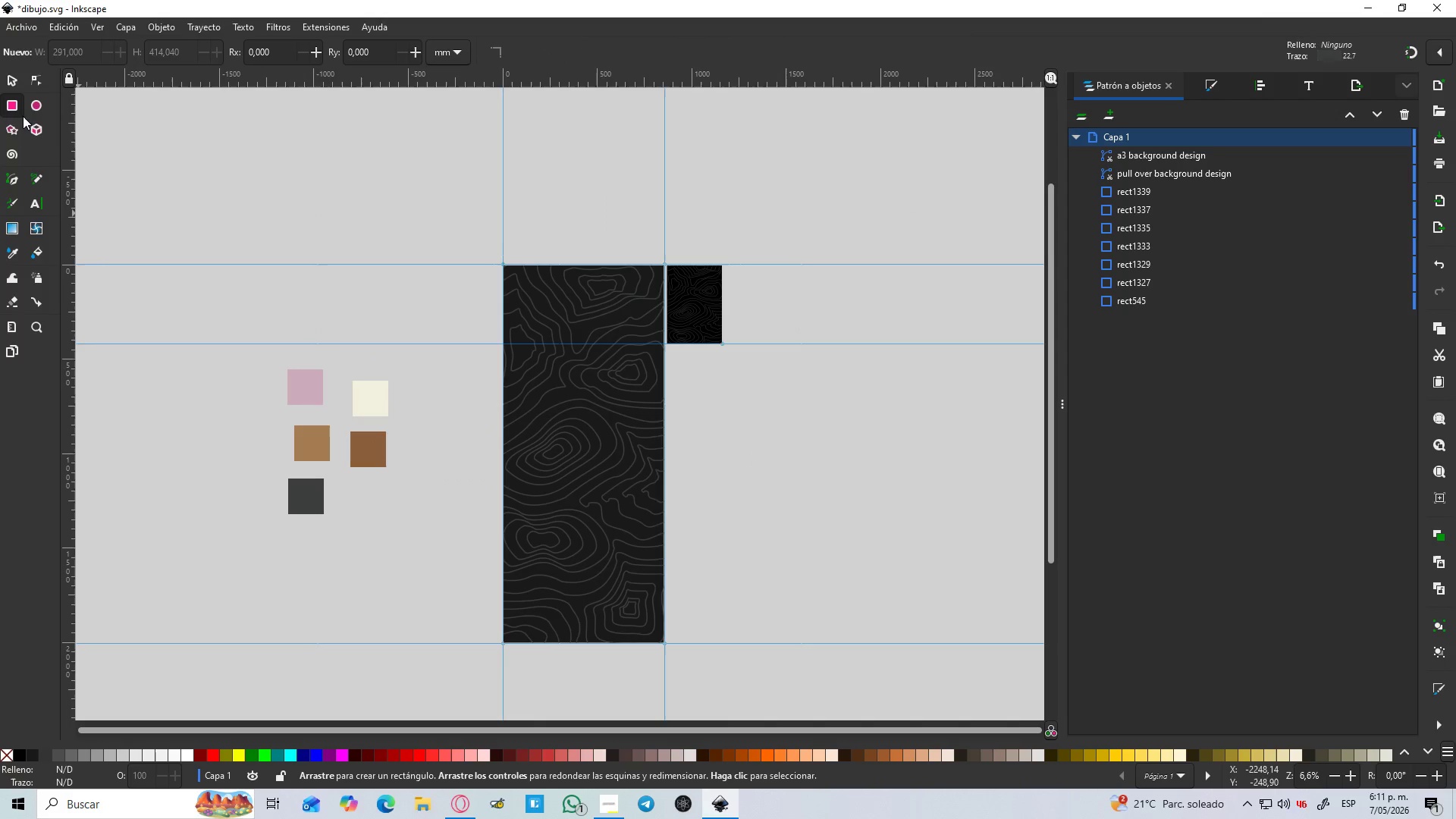 
key(Shift+5)
 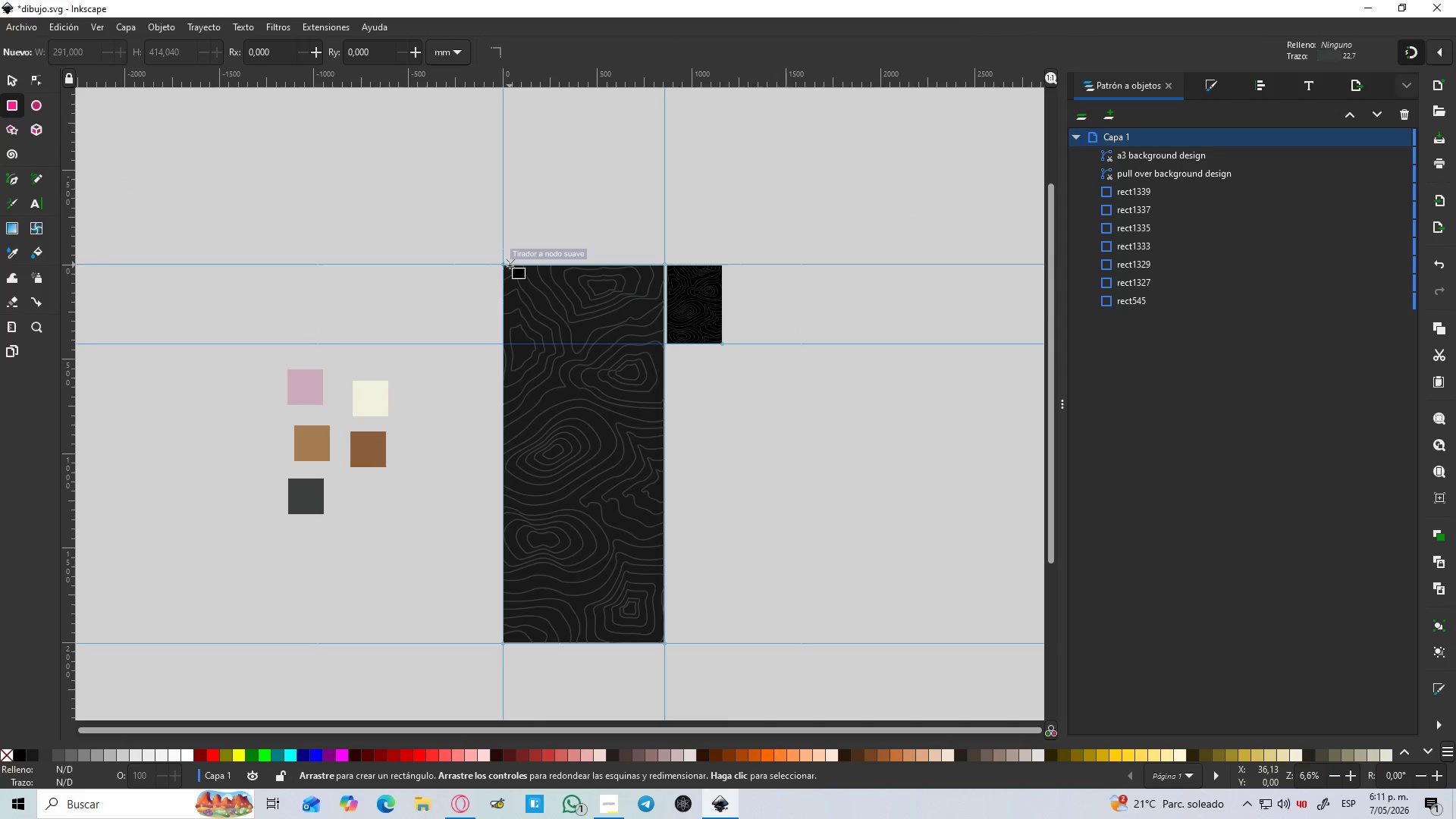 
hold_key(key=ControlLeft, duration=1.41)
scroll: coordinate [488, 257], scroll_direction: up, amount: 9.0
 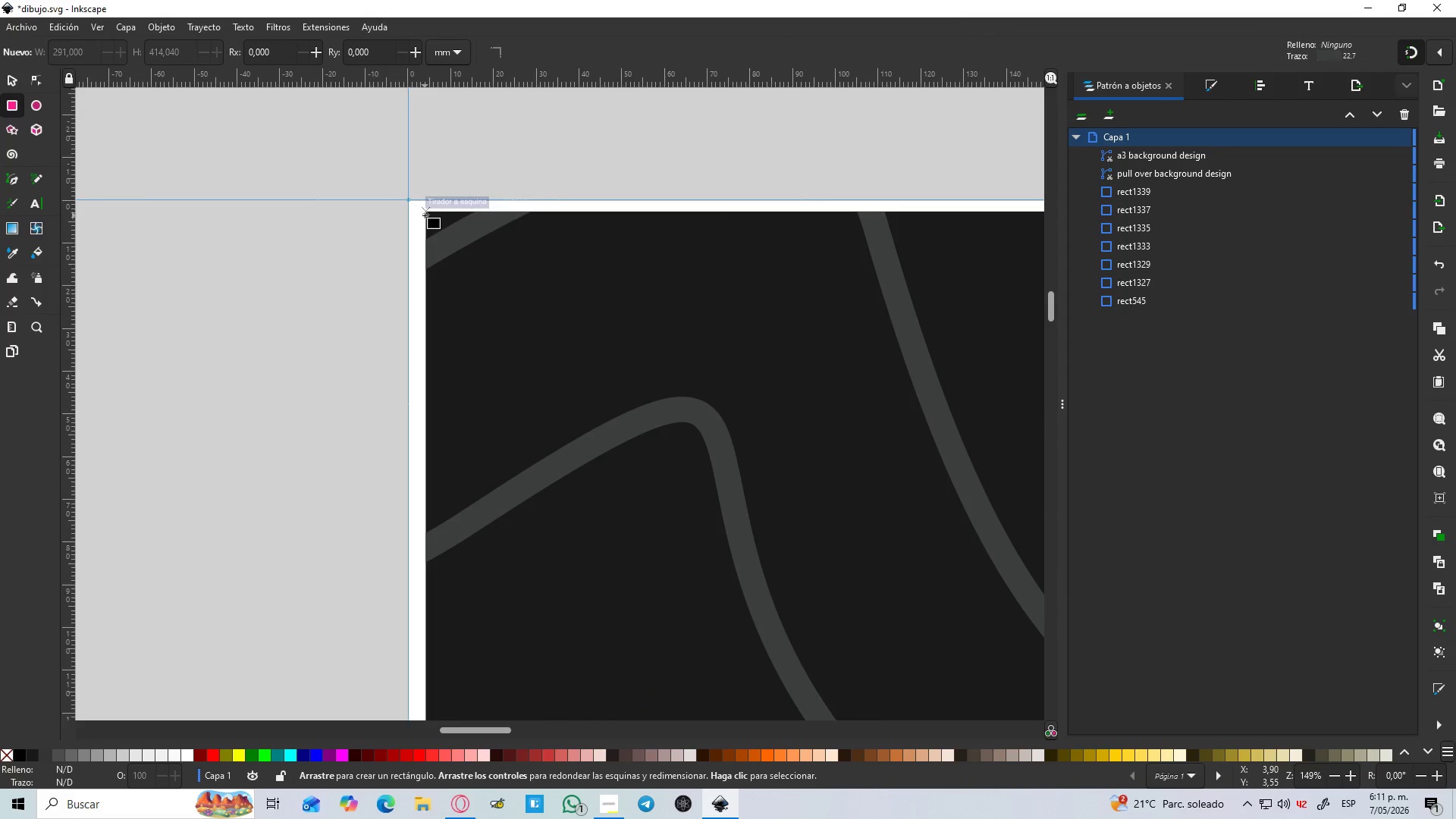 
left_click_drag(start_coordinate=[425, 215], to_coordinate=[876, 582])
 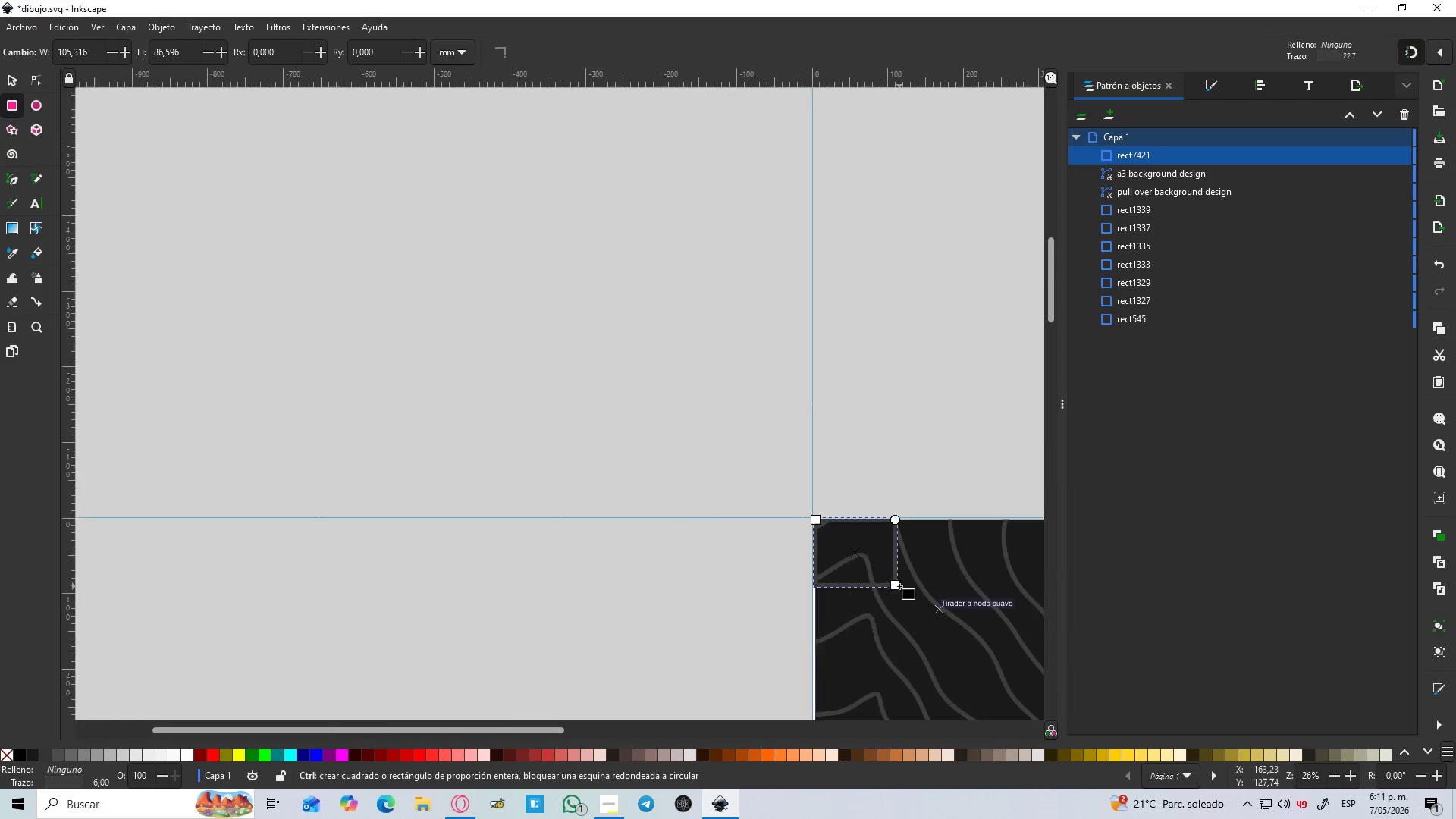 
hold_key(key=ControlLeft, duration=1.0)
scroll: coordinate [683, 425], scroll_direction: down, amount: 11.0
 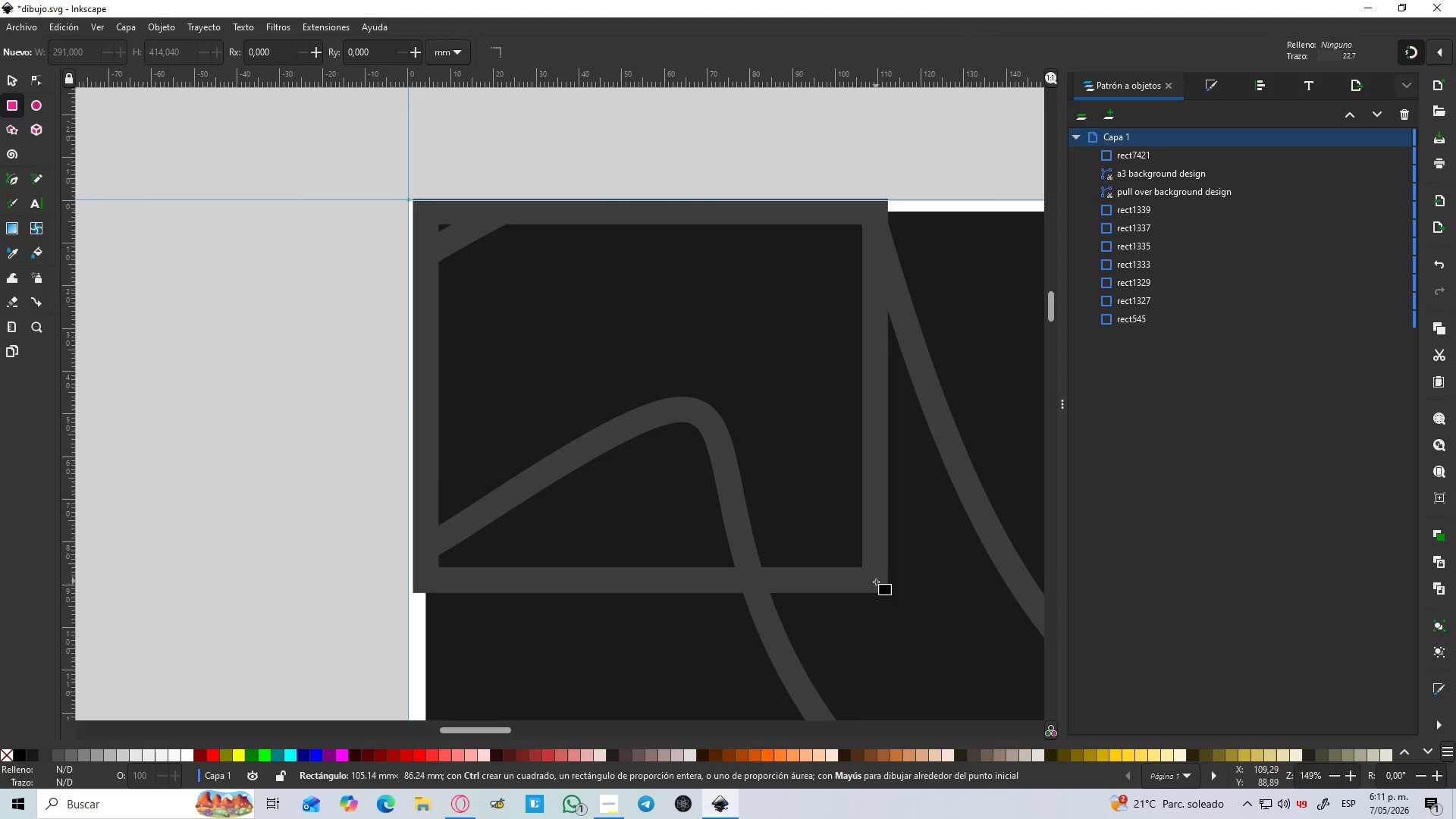 
key(Control+ControlLeft)
 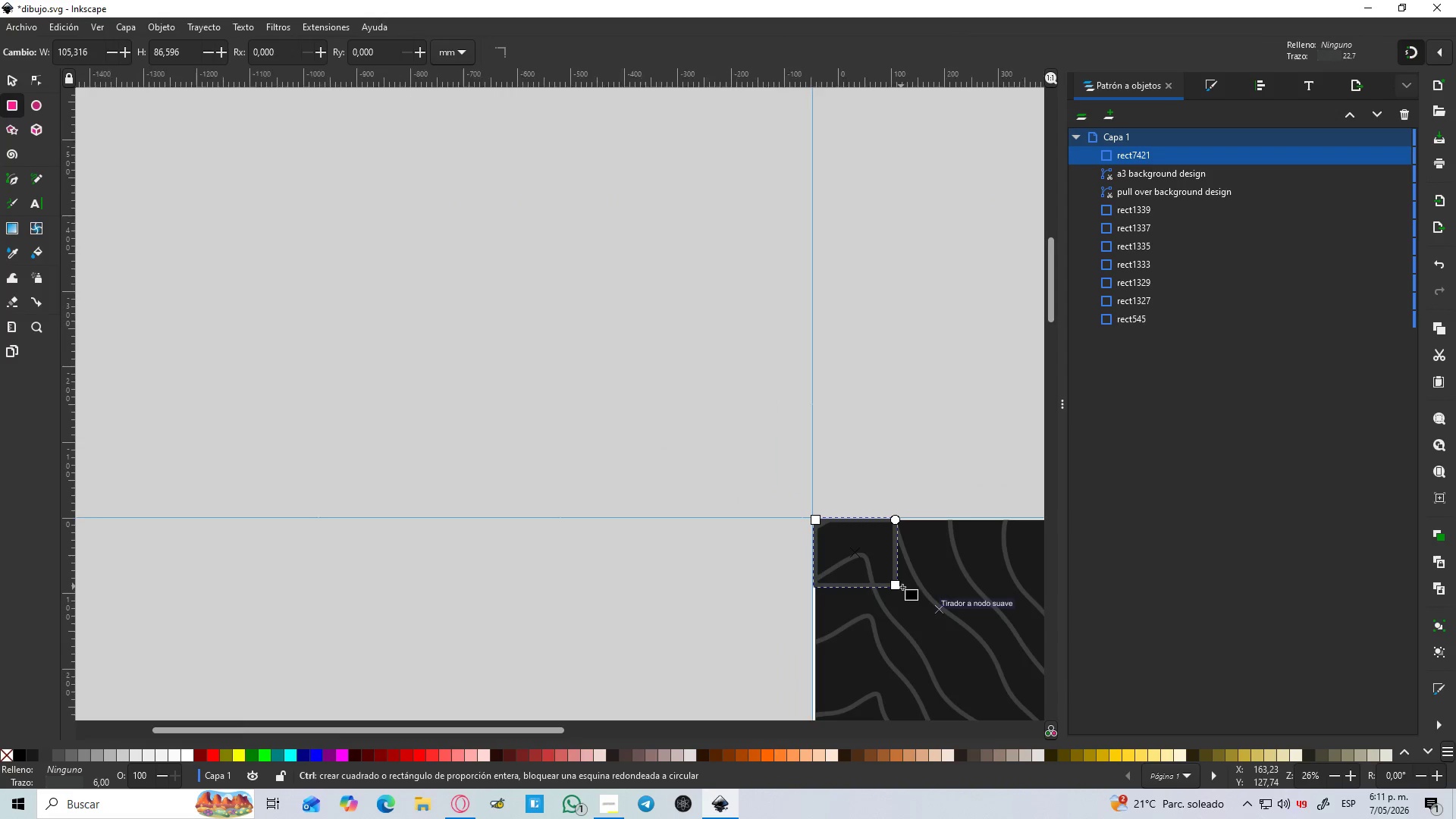 
key(Control+ControlLeft)
 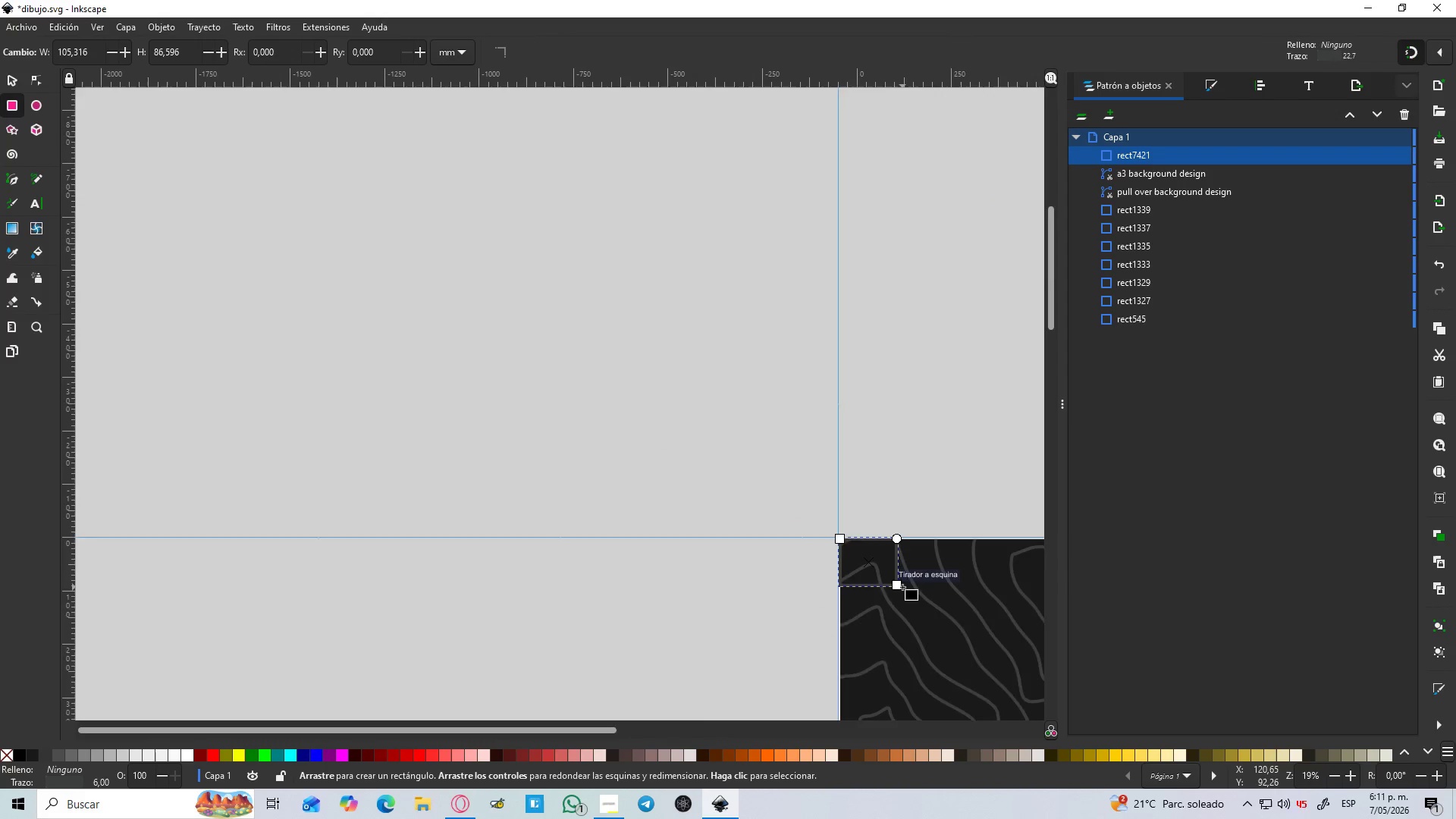 
key(Control+ControlLeft)
 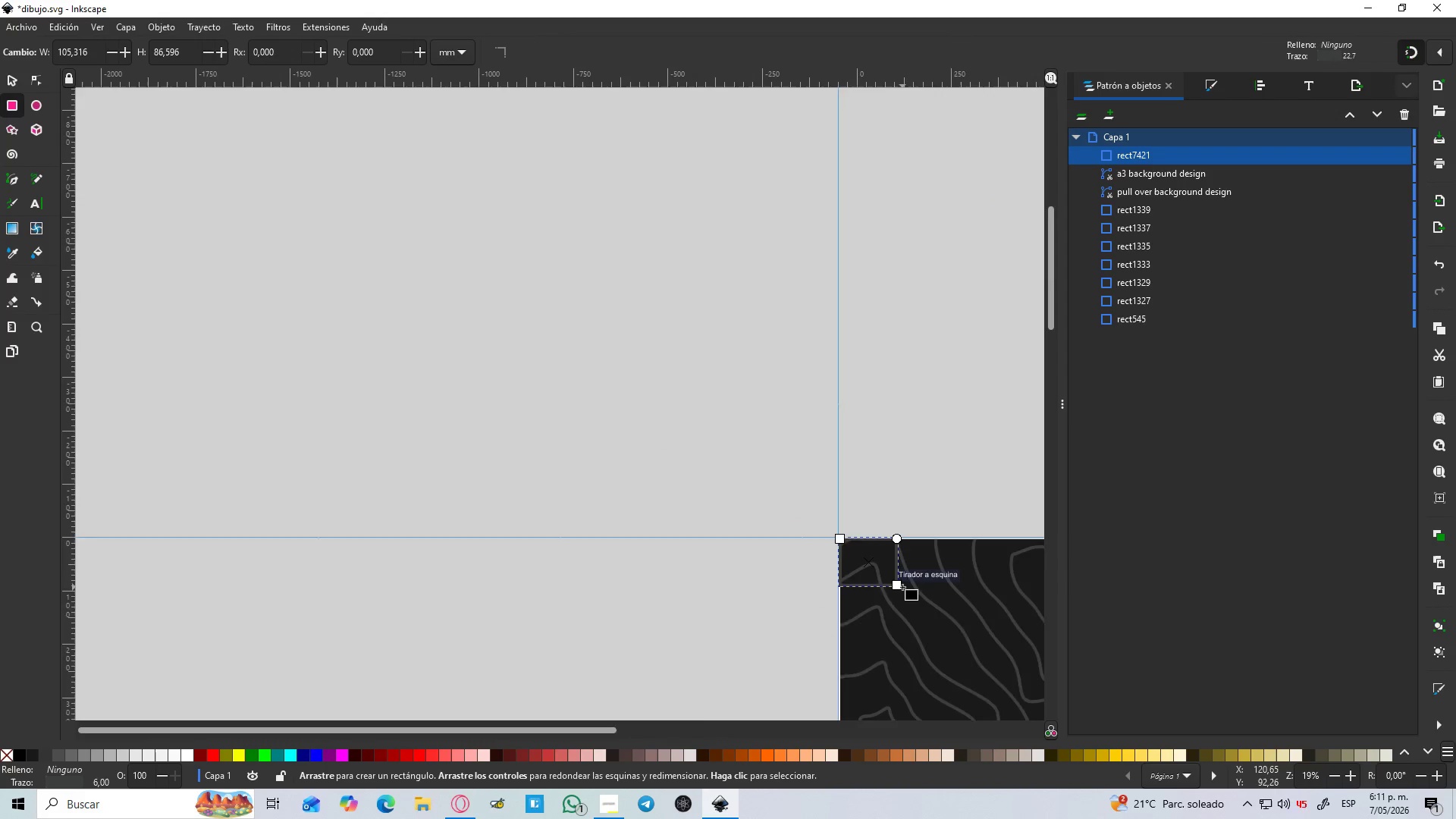 
key(Control+ControlLeft)
 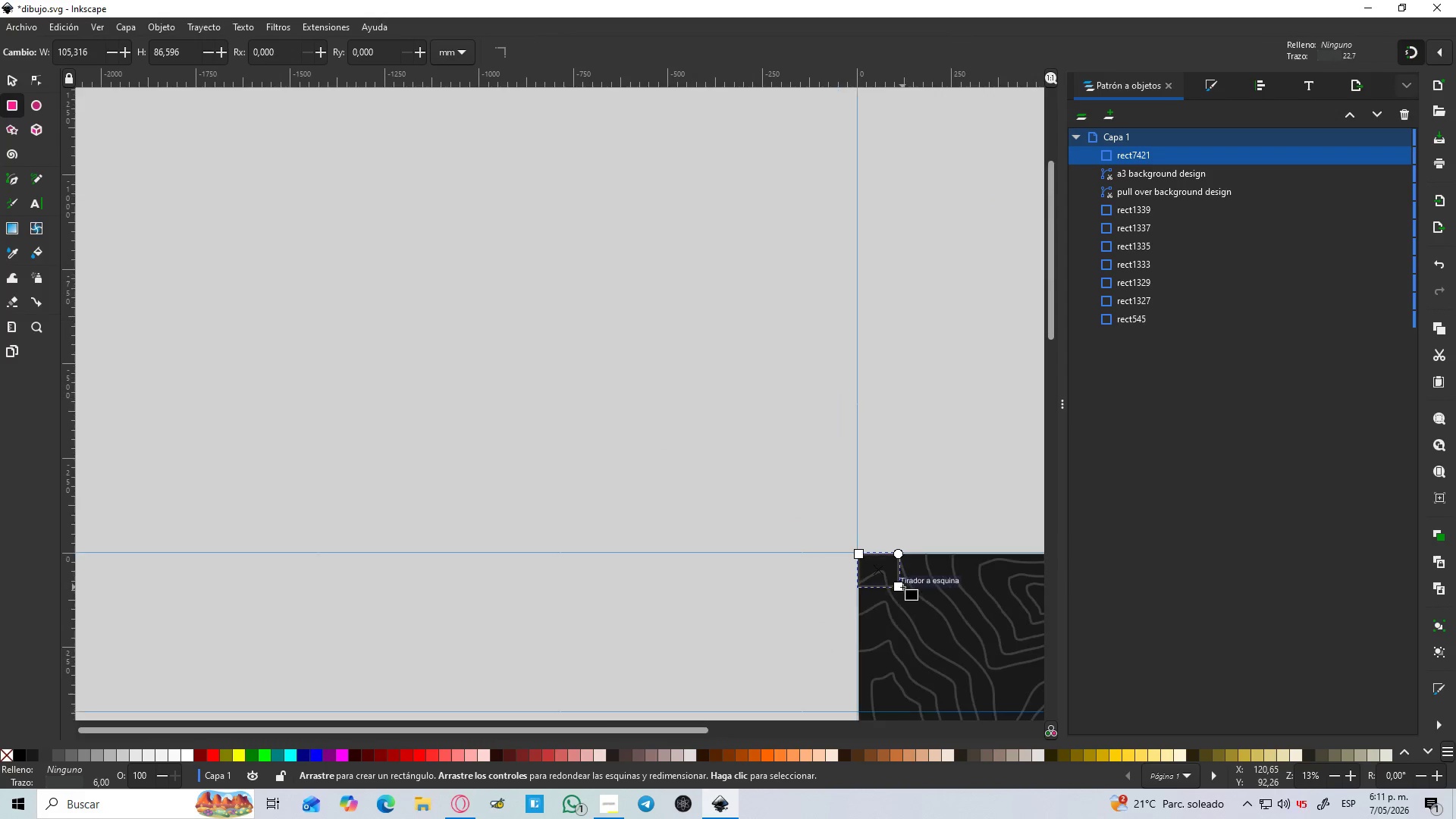 
key(Control+ControlLeft)
 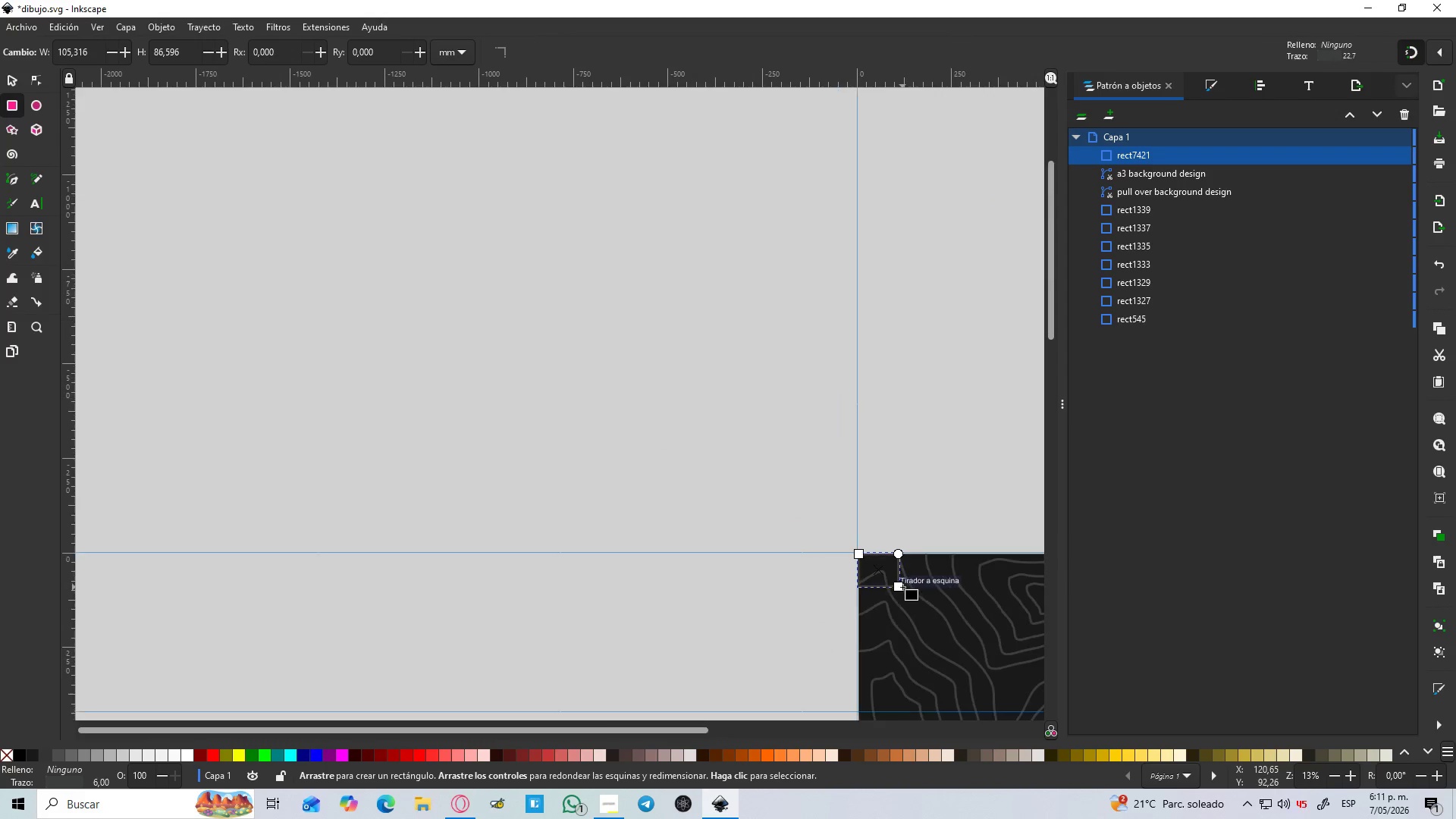 
key(Control+ControlLeft)
 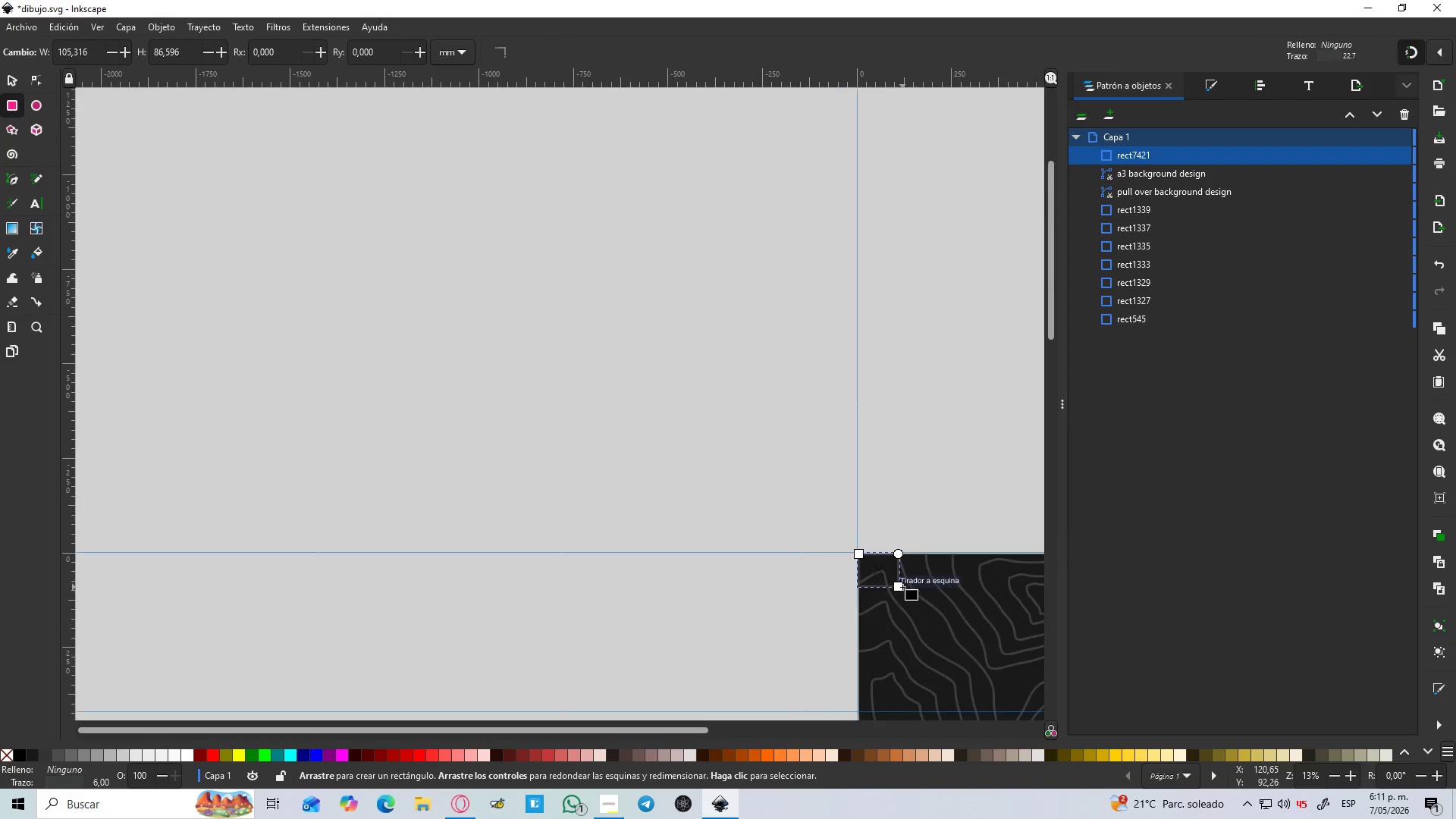 
key(Control+ControlLeft)
 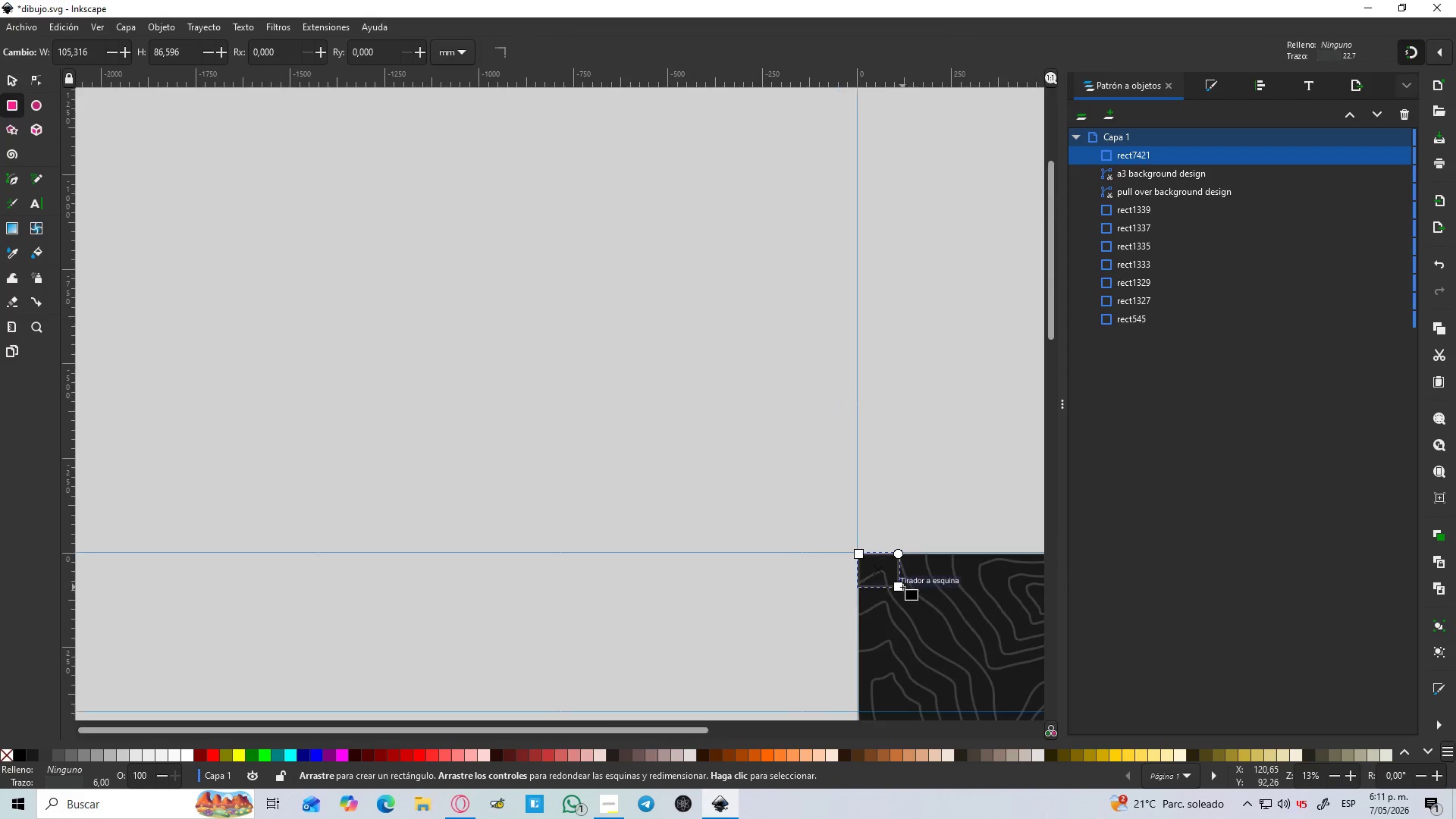 
key(Control+ControlLeft)
 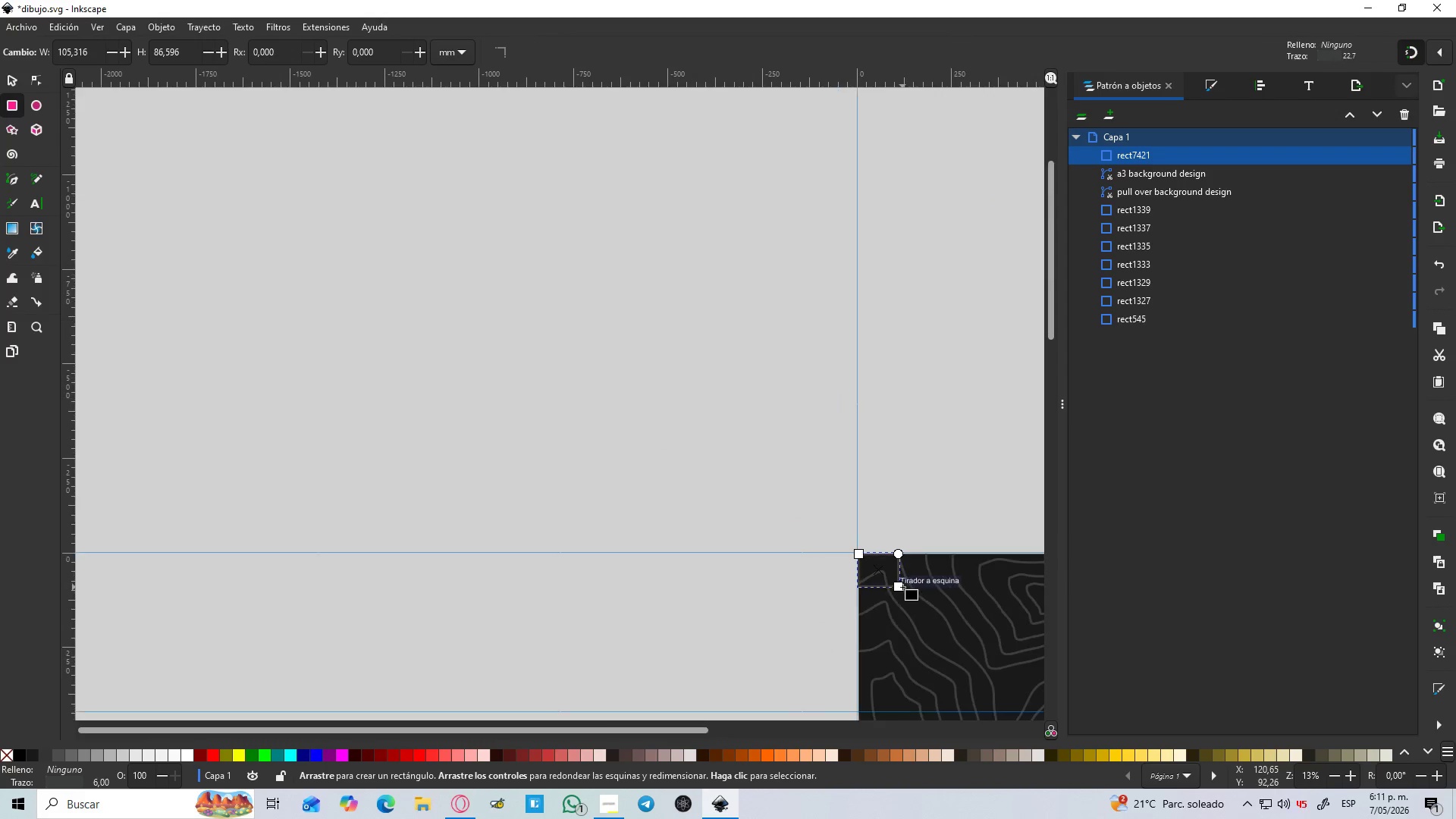 
key(Control+ControlLeft)
 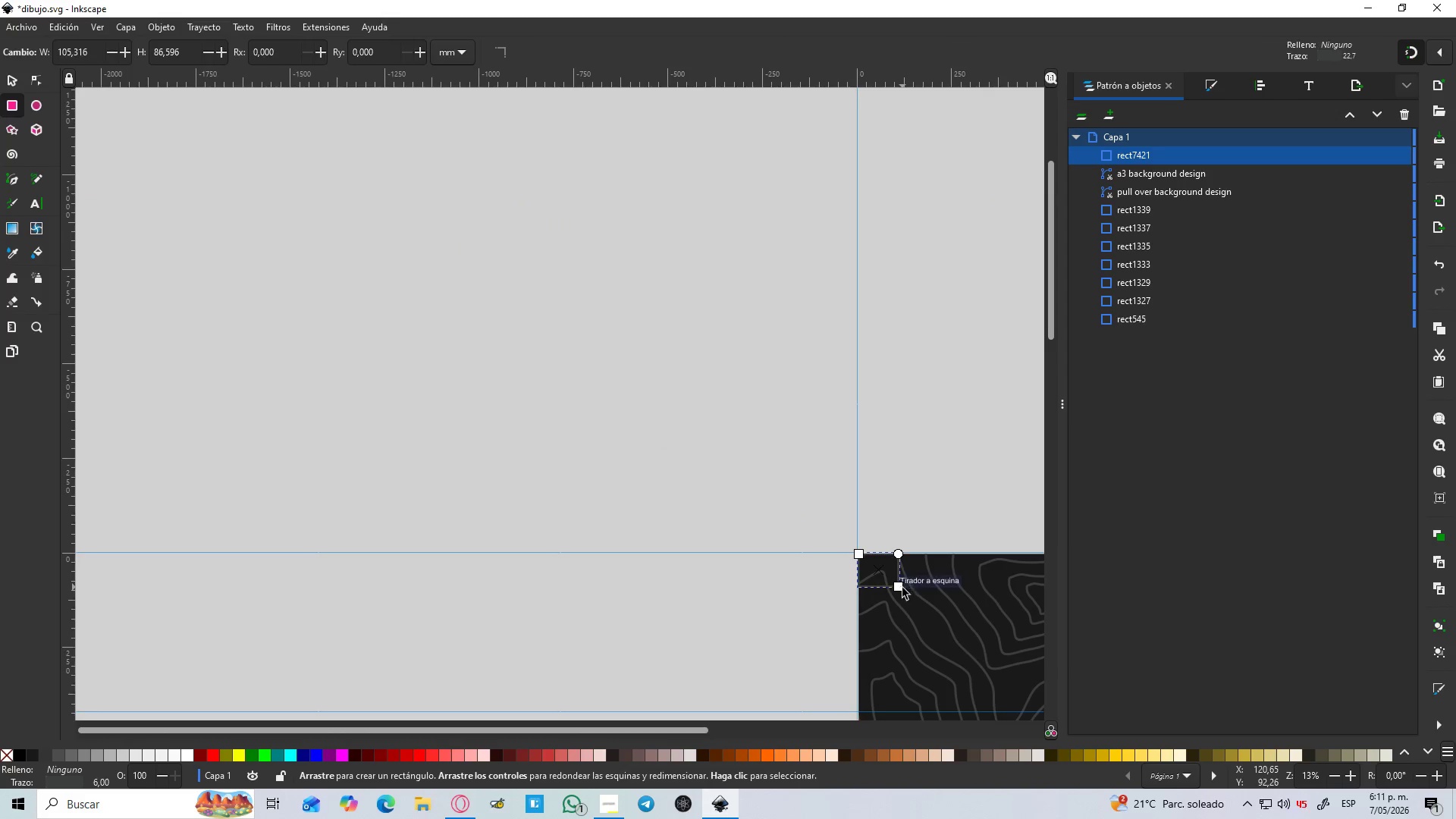 
key(S)
 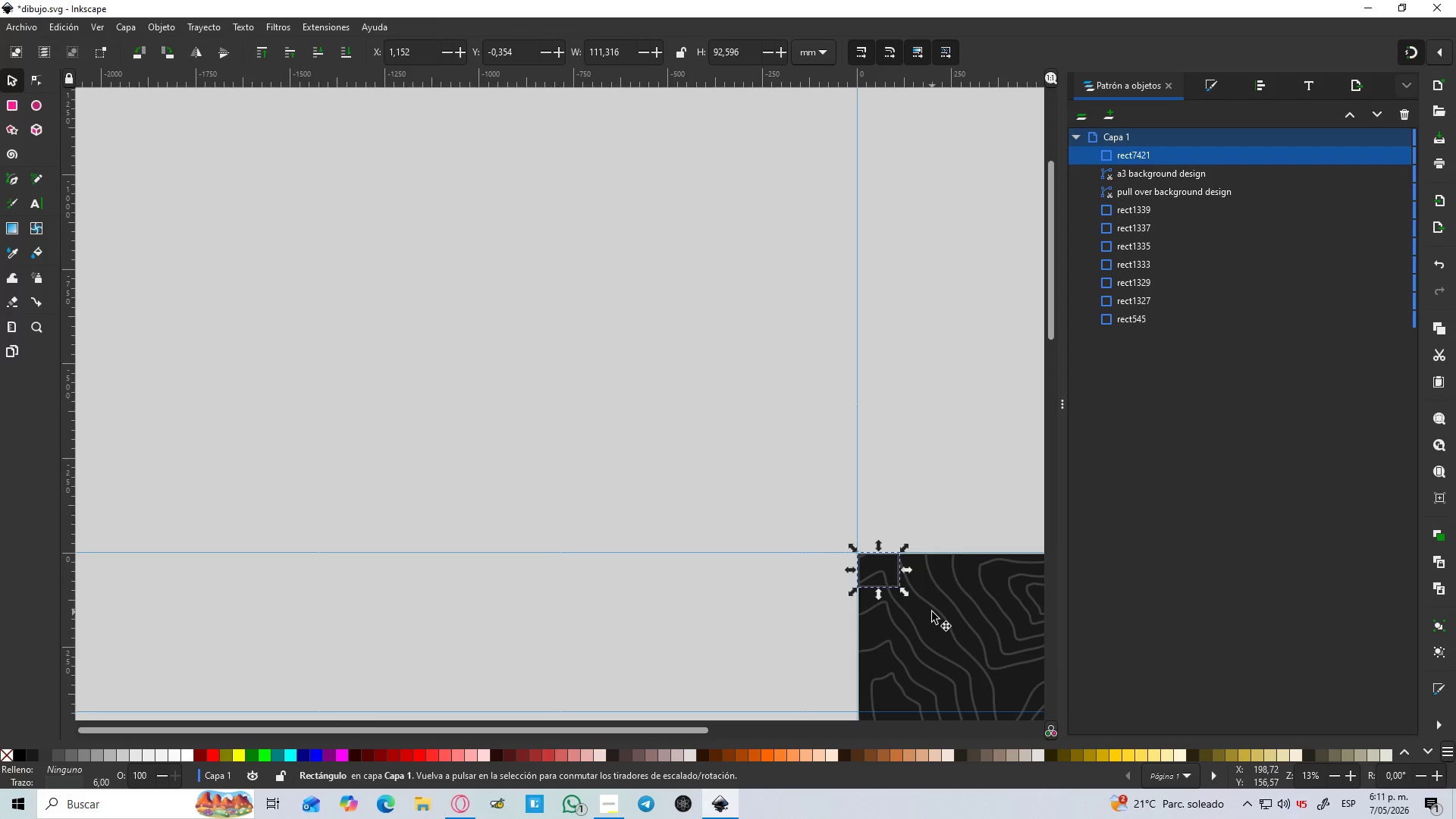 
scroll: coordinate [902, 587], scroll_direction: down, amount: 7.0
 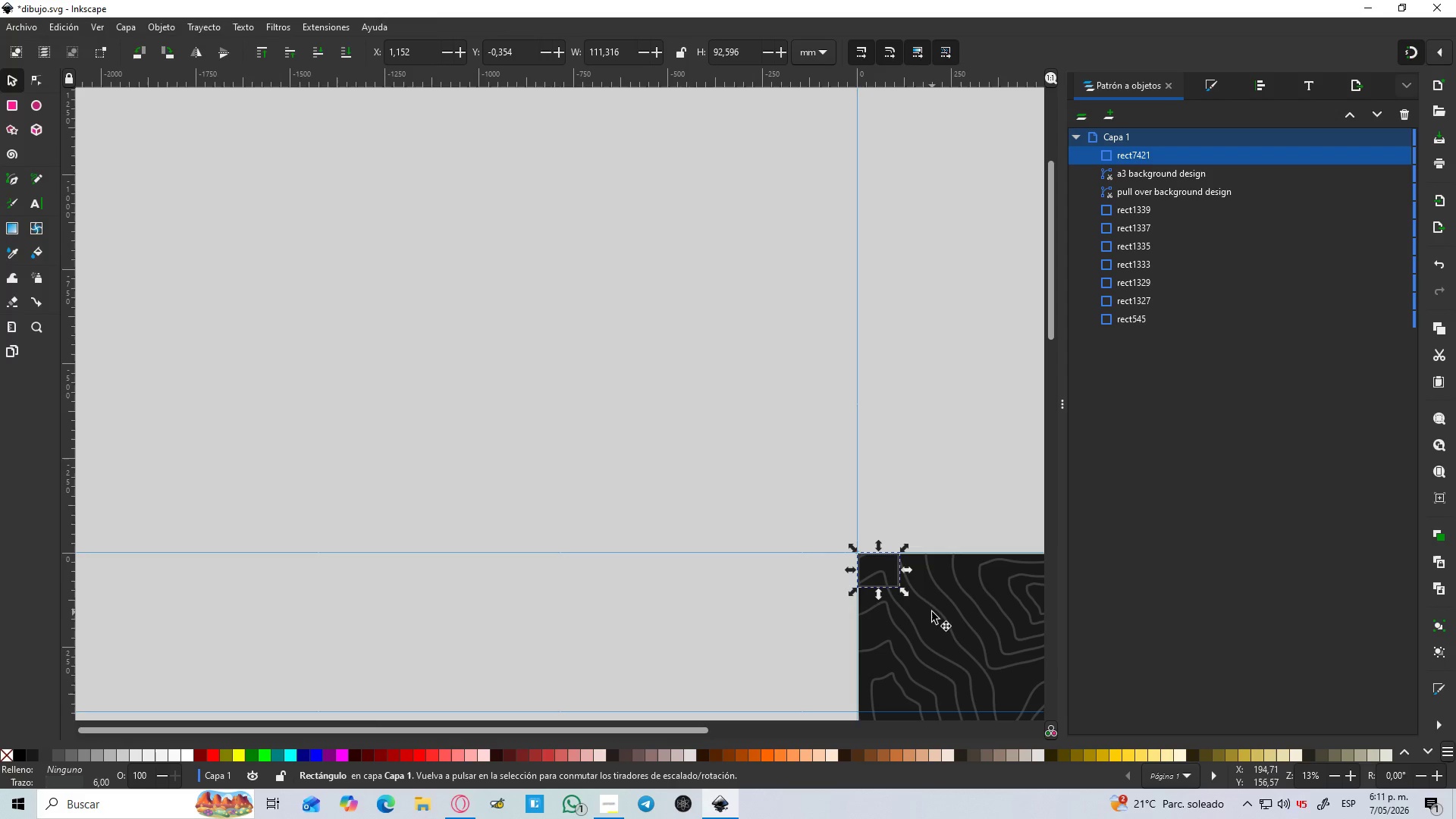 
hold_key(key=Space, duration=2.88)
 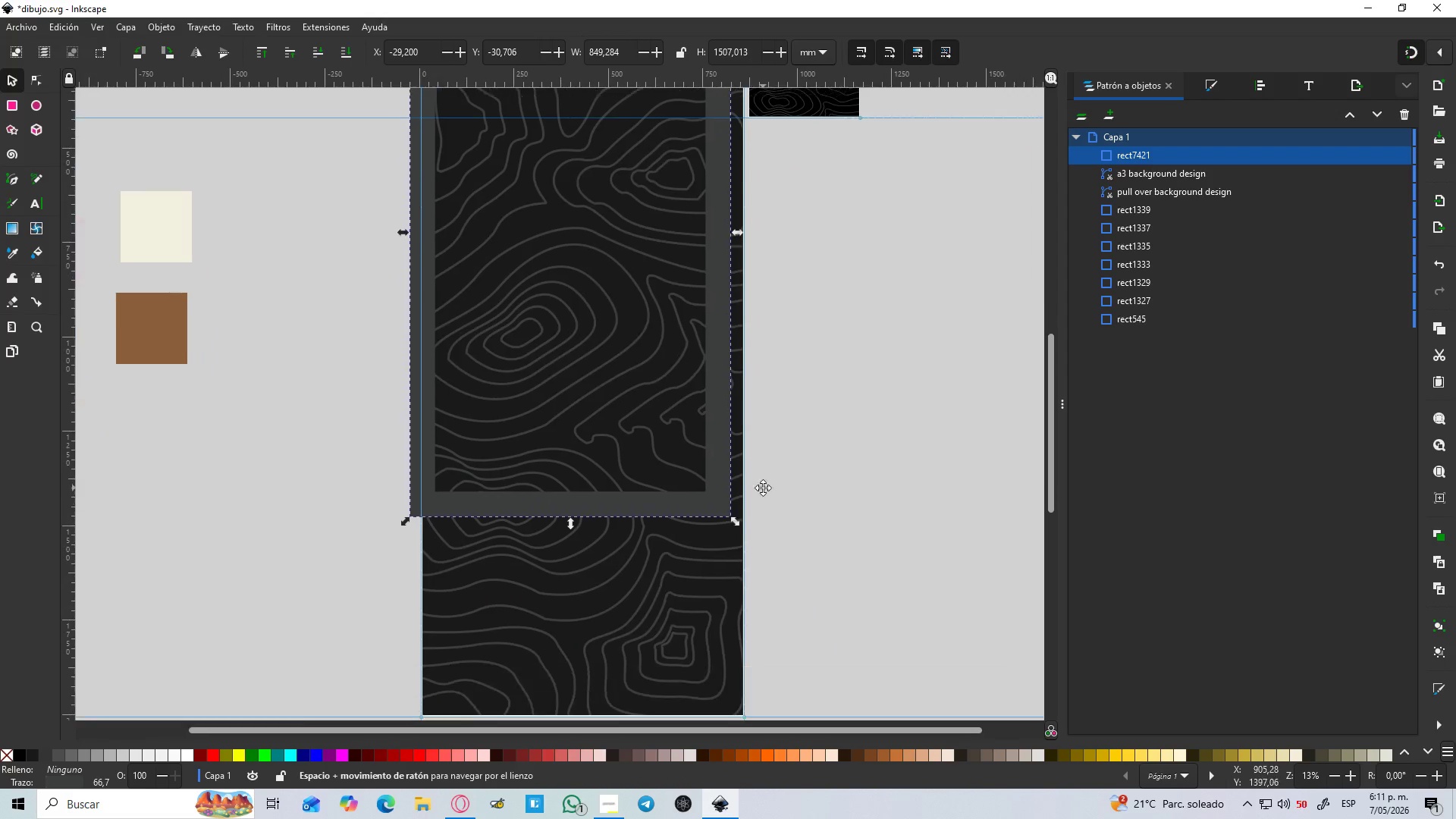 
left_click_drag(start_coordinate=[583, 193], to_coordinate=[859, 711])
 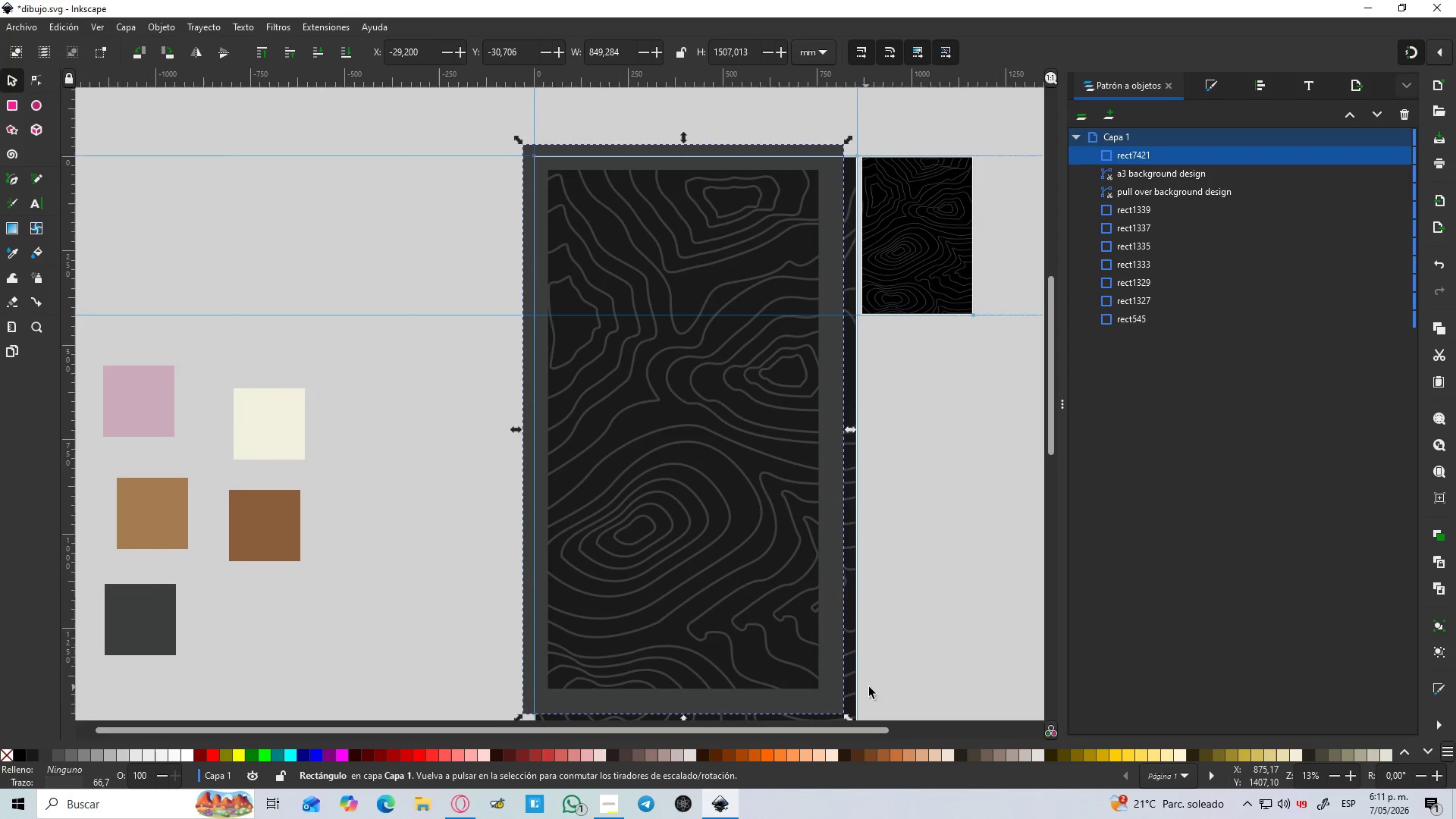 
hold_key(key=Space, duration=0.5)
 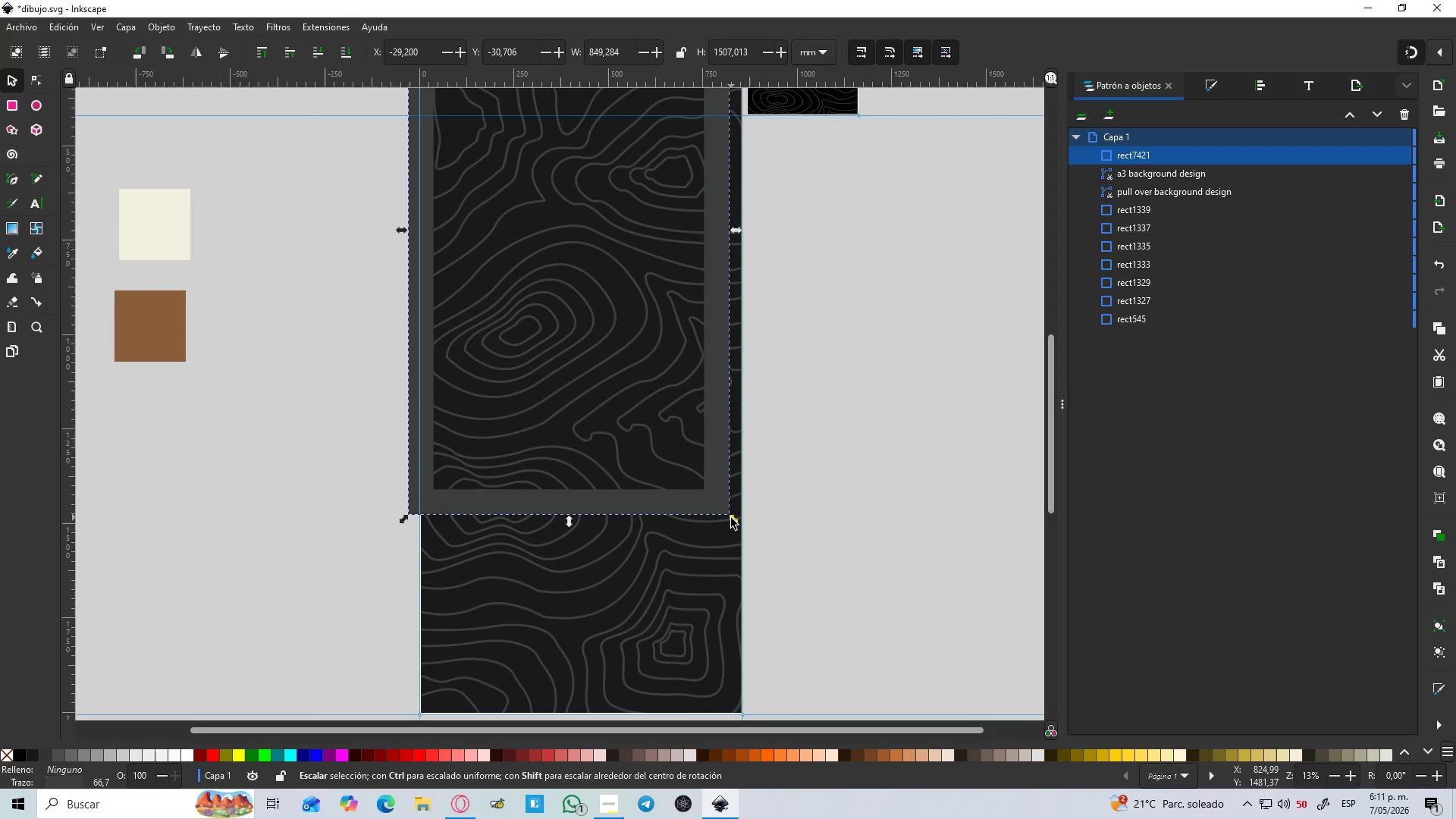 
left_click_drag(start_coordinate=[731, 519], to_coordinate=[745, 714])
 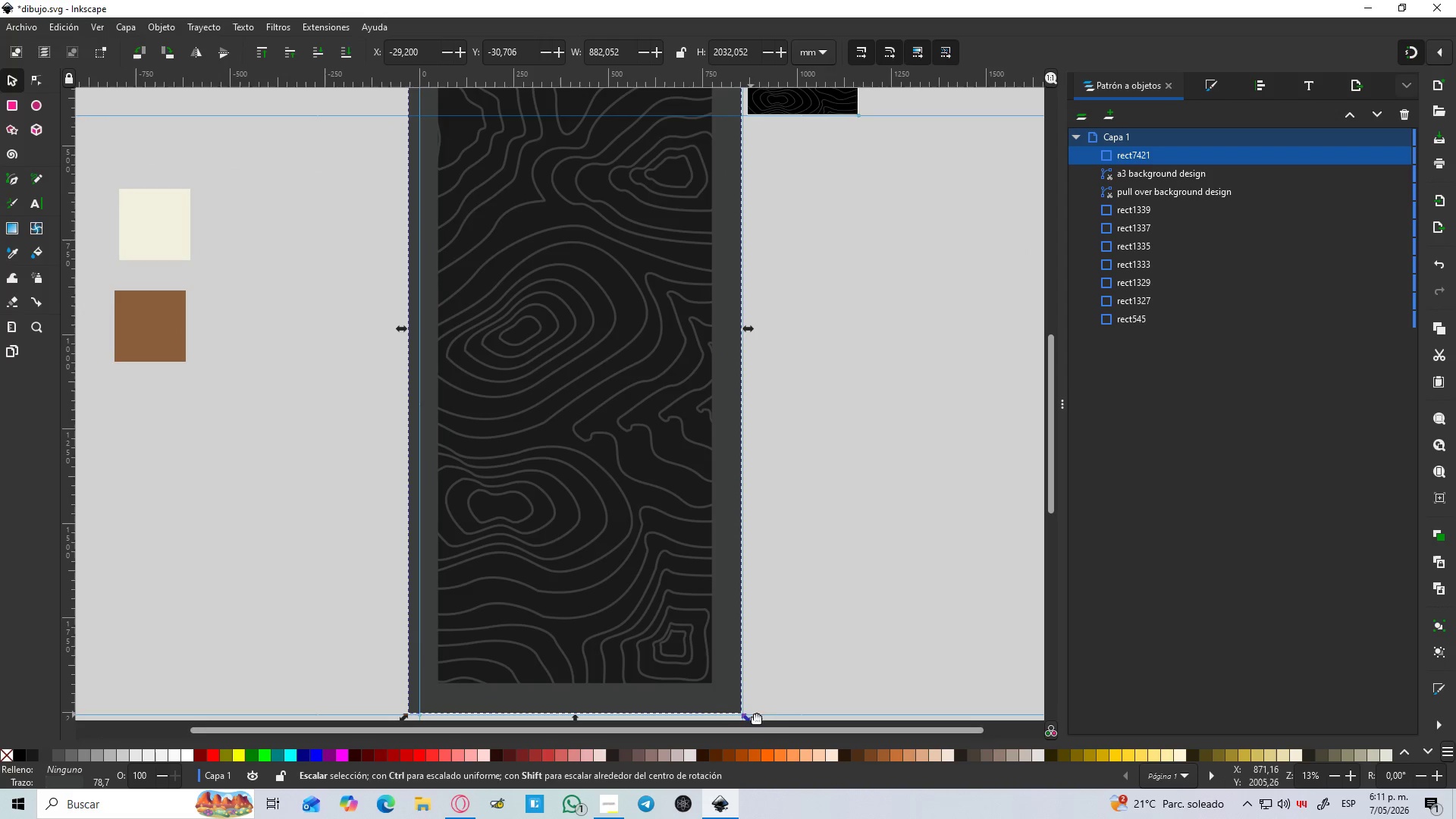 
hold_key(key=ControlLeft, duration=0.92)
scroll: coordinate [776, 686], scroll_direction: down, amount: 1.0
 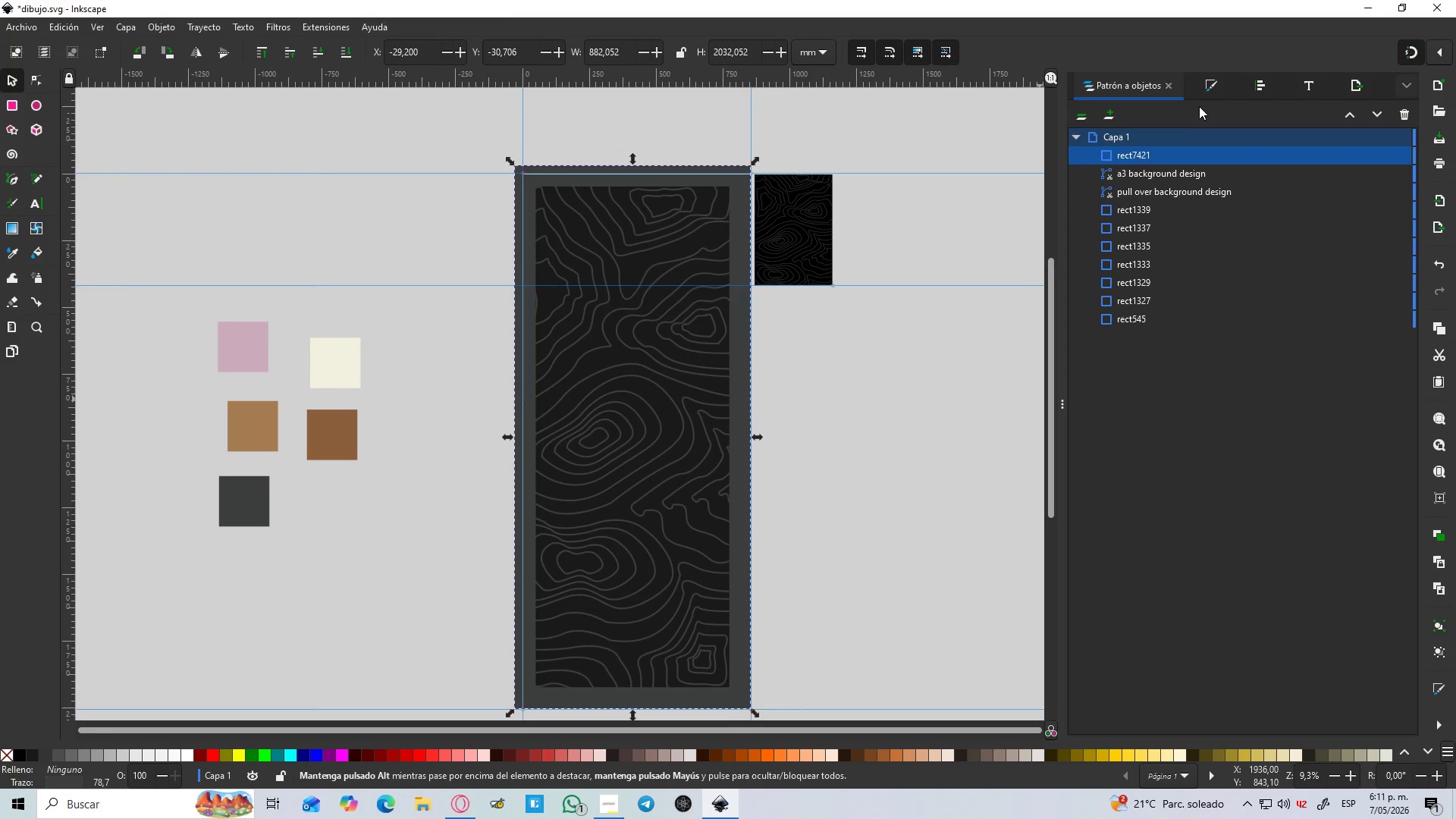 
left_click([1201, 80])
 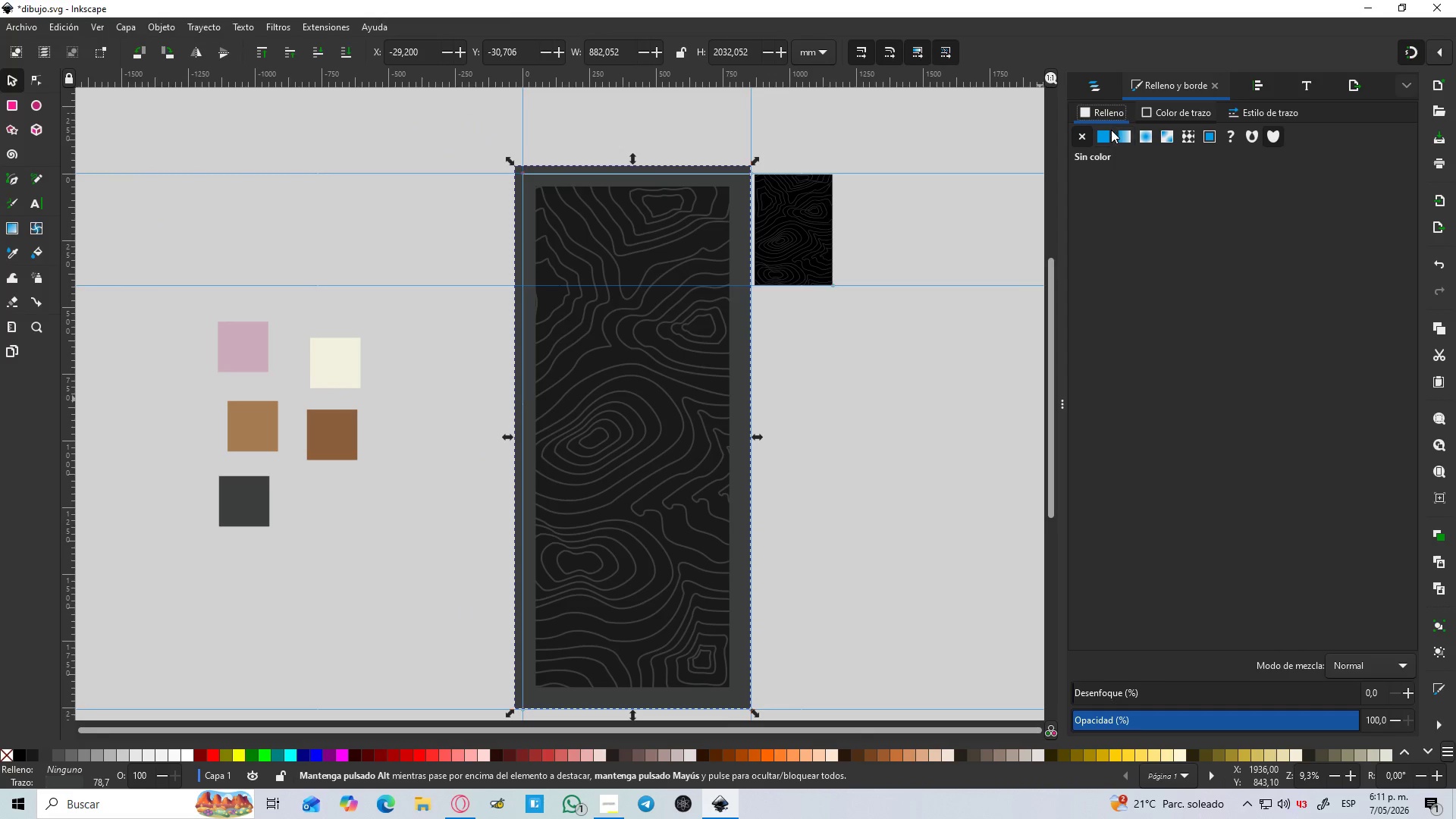 
left_click([1149, 115])
 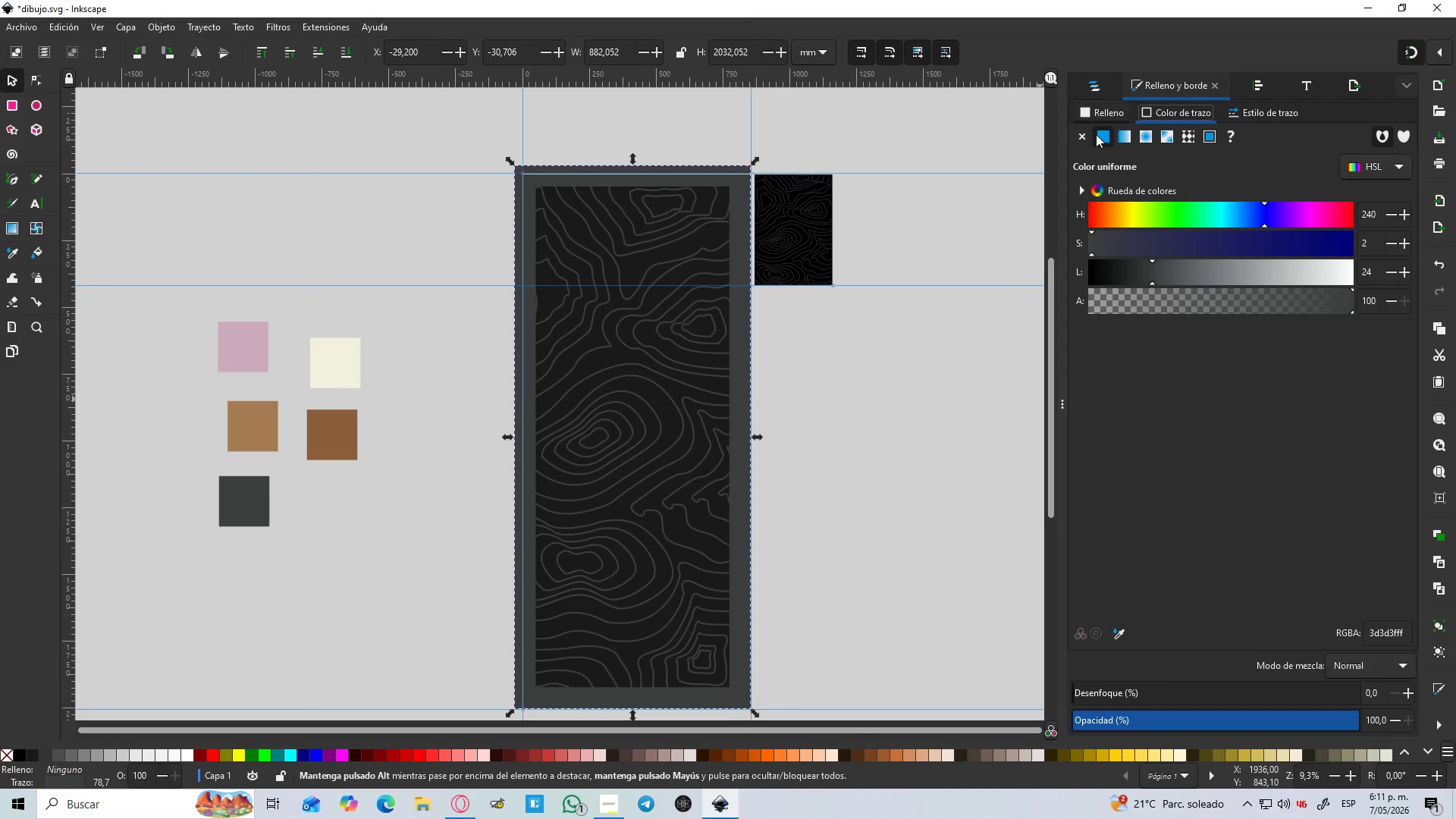 
left_click([1084, 136])
 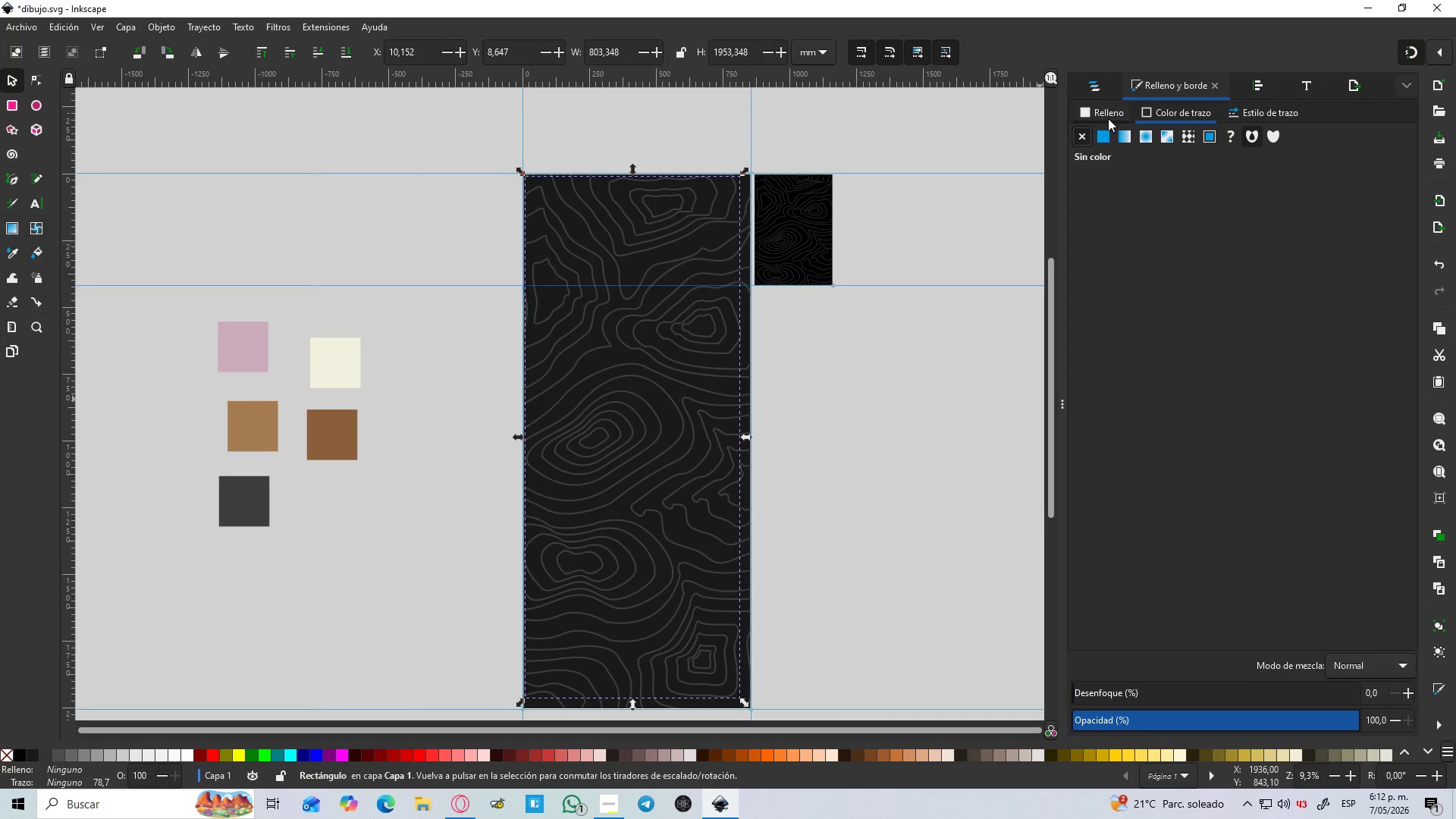 
left_click([1108, 118])
 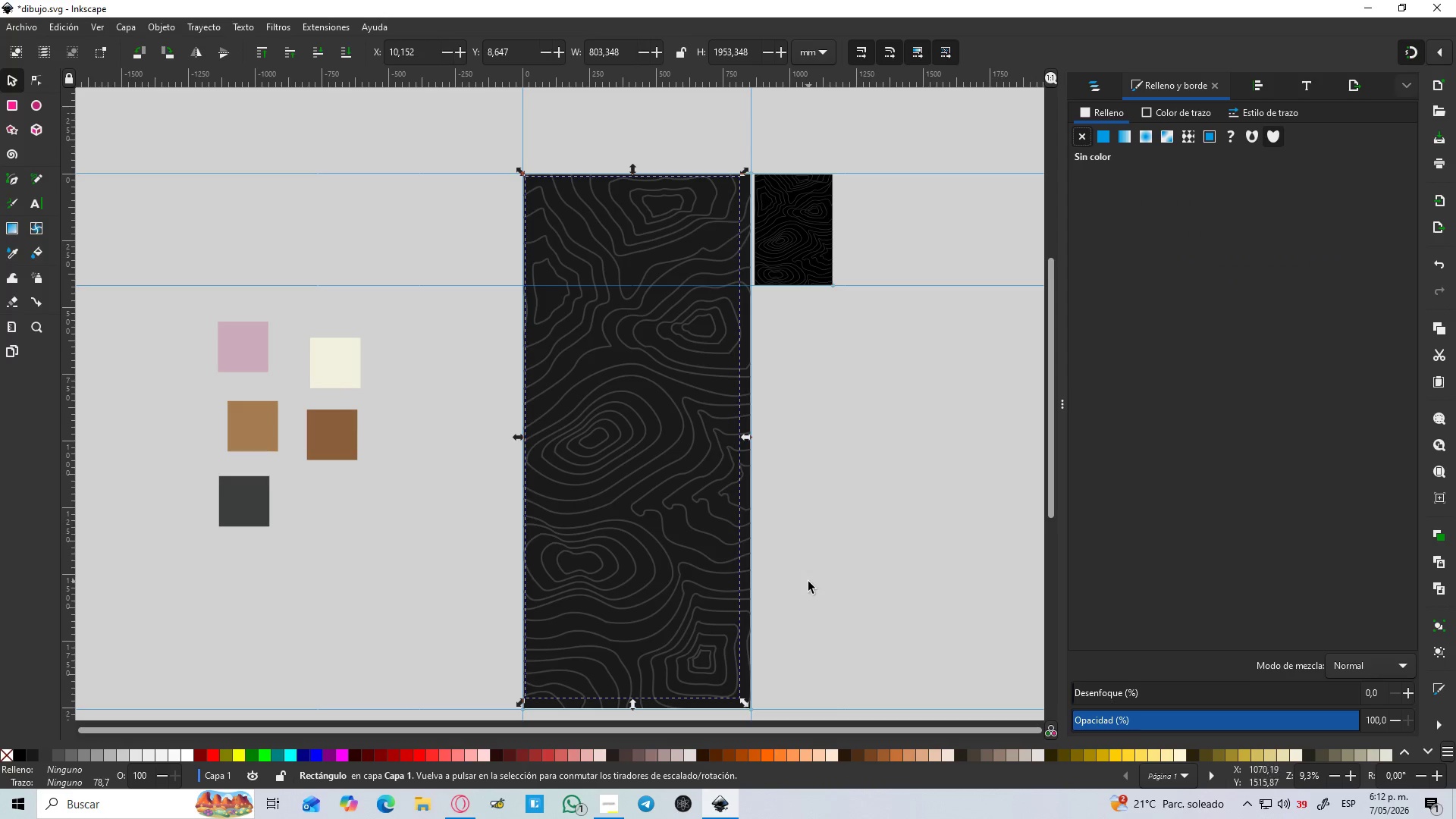 
left_click_drag(start_coordinate=[795, 582], to_coordinate=[777, 510])
 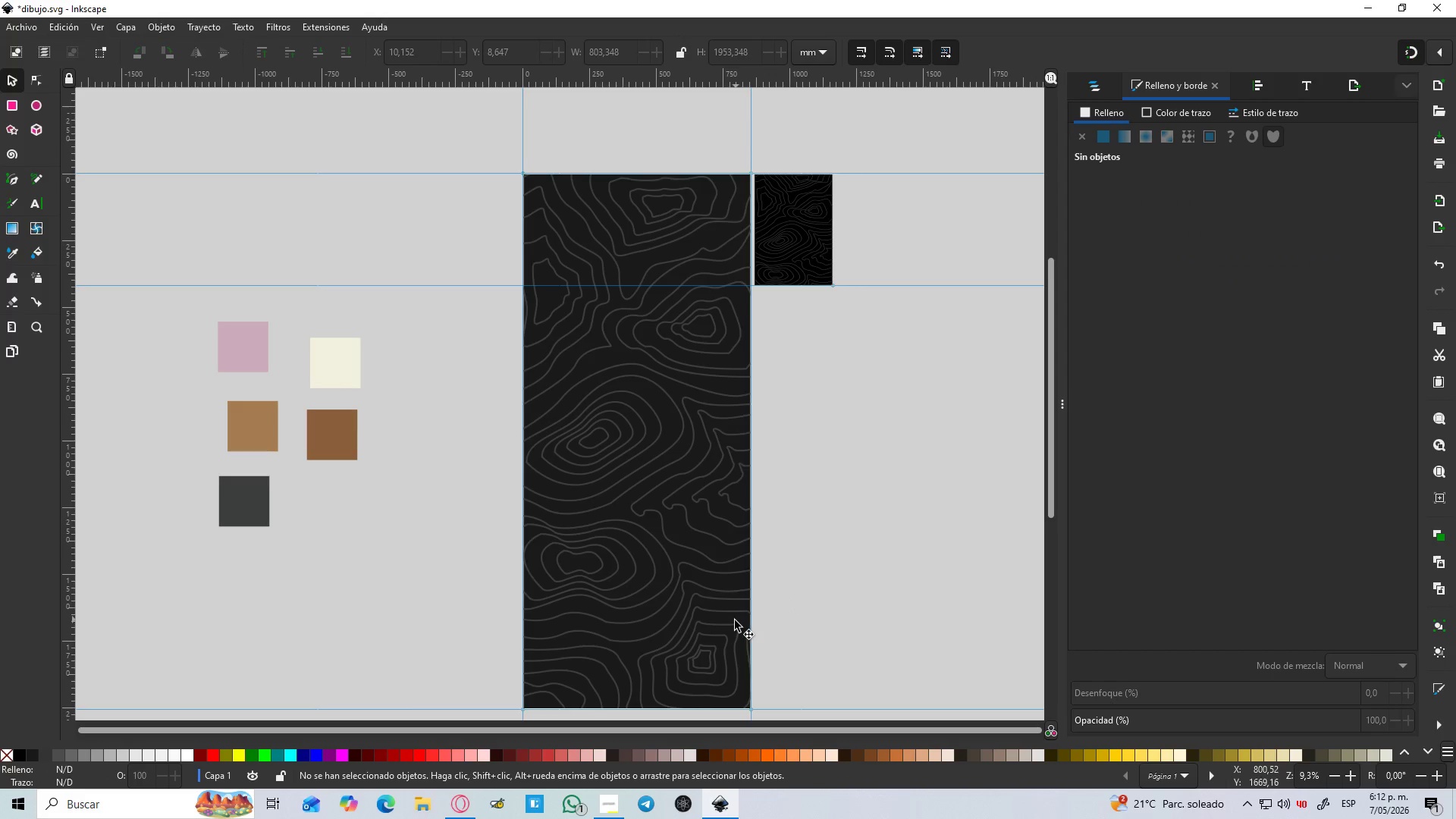 
left_click([733, 620])
 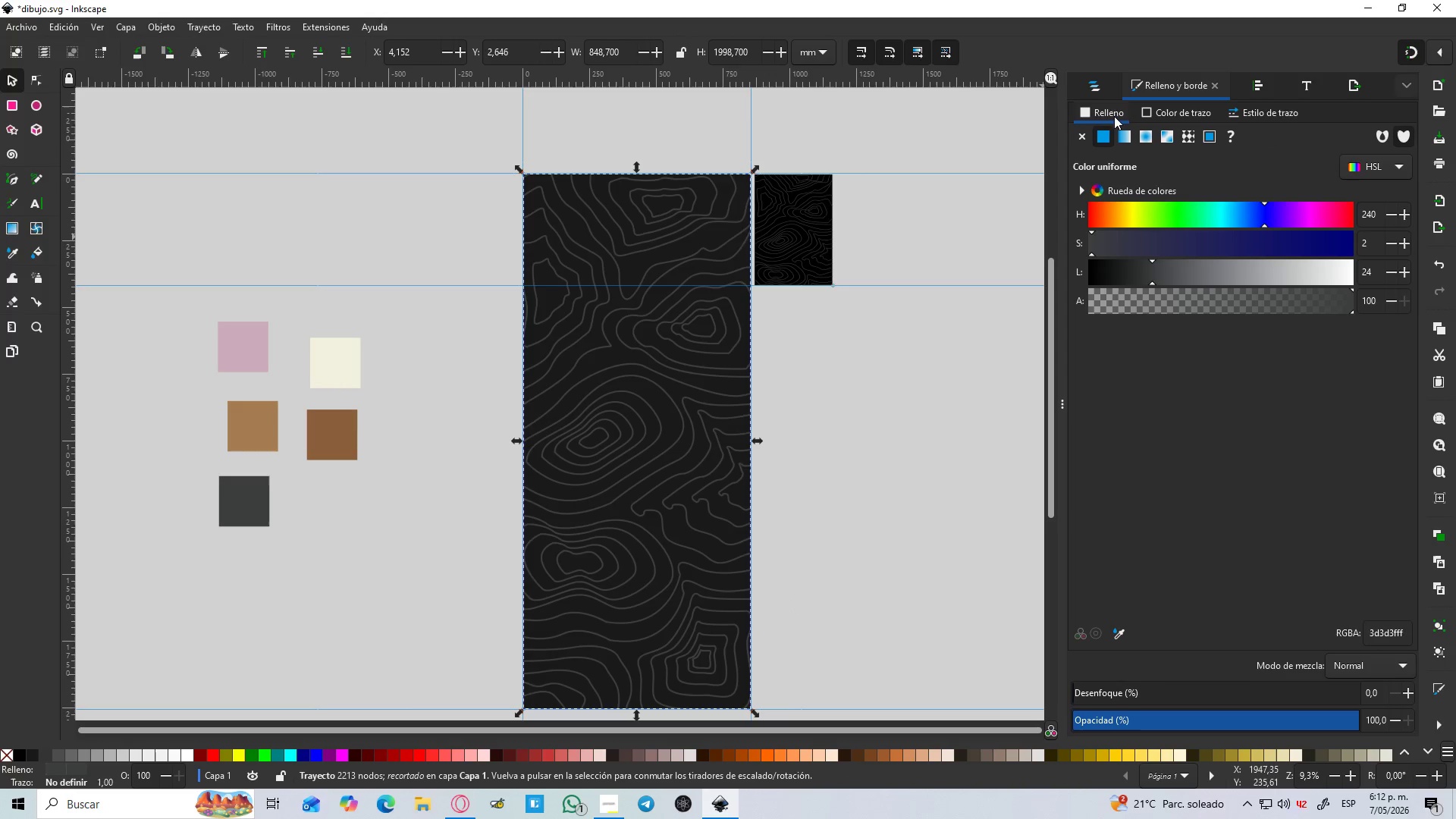 
left_click([1113, 85])
 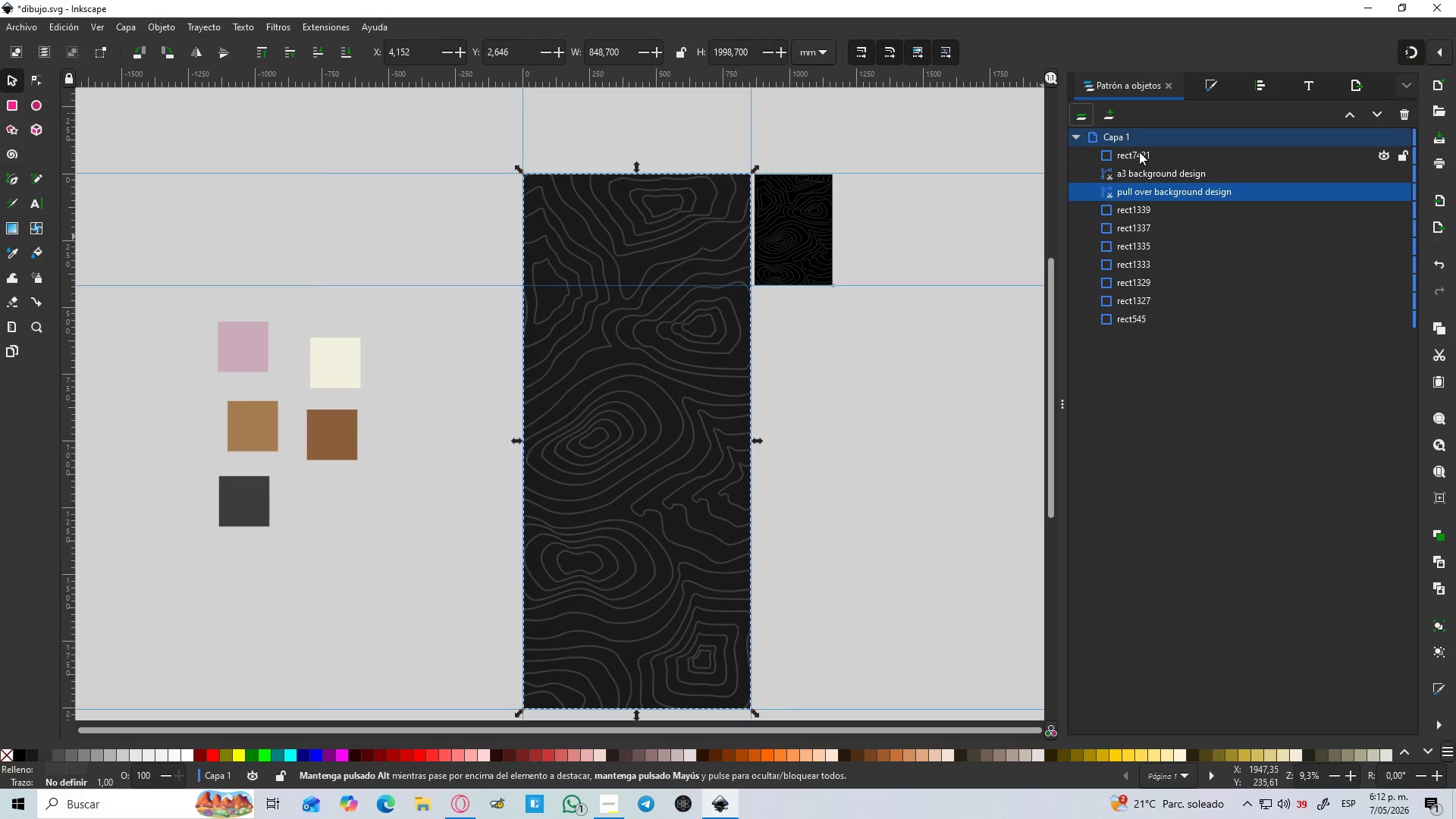 
left_click([1139, 152])
 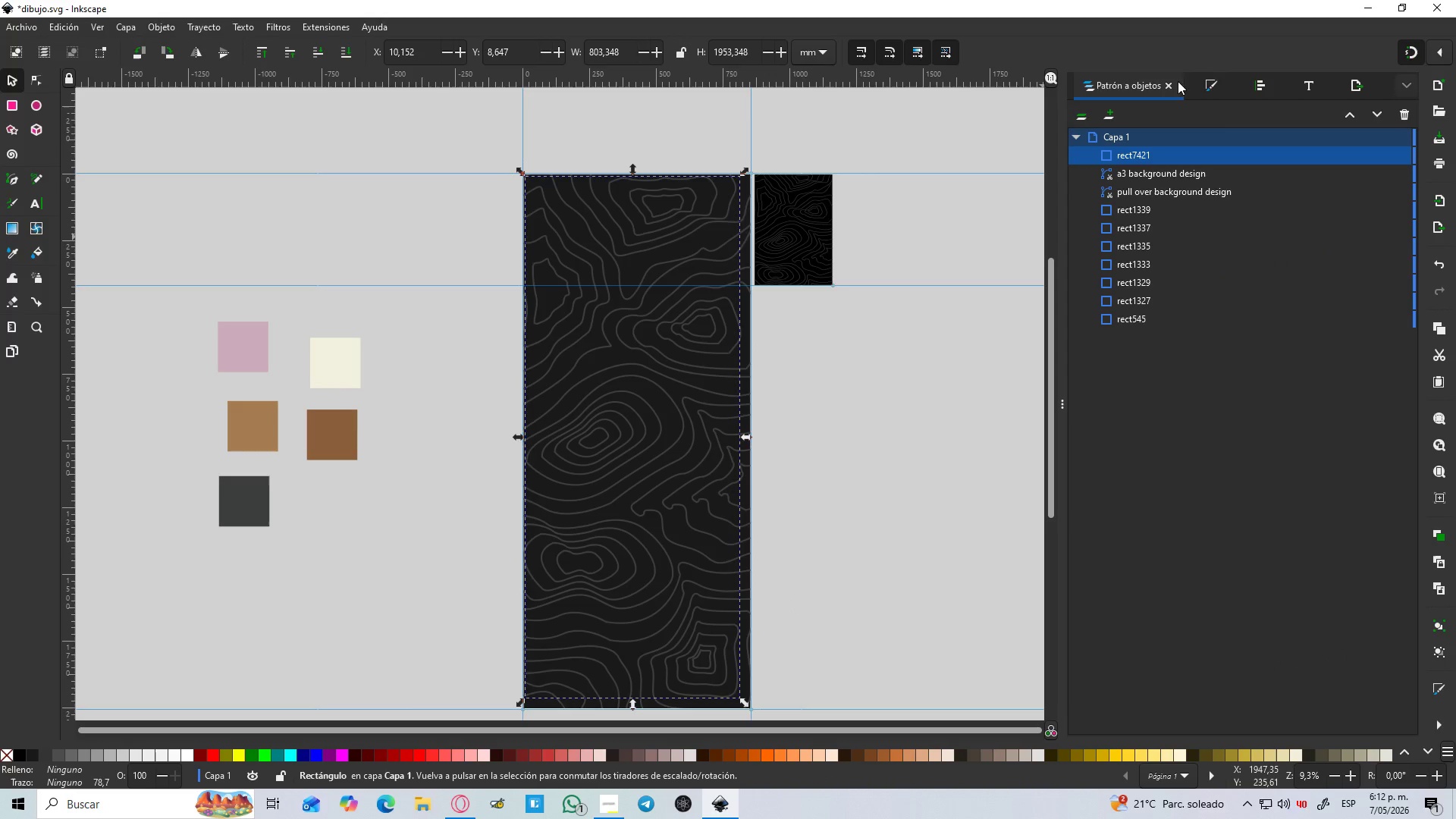 
left_click([1209, 76])
 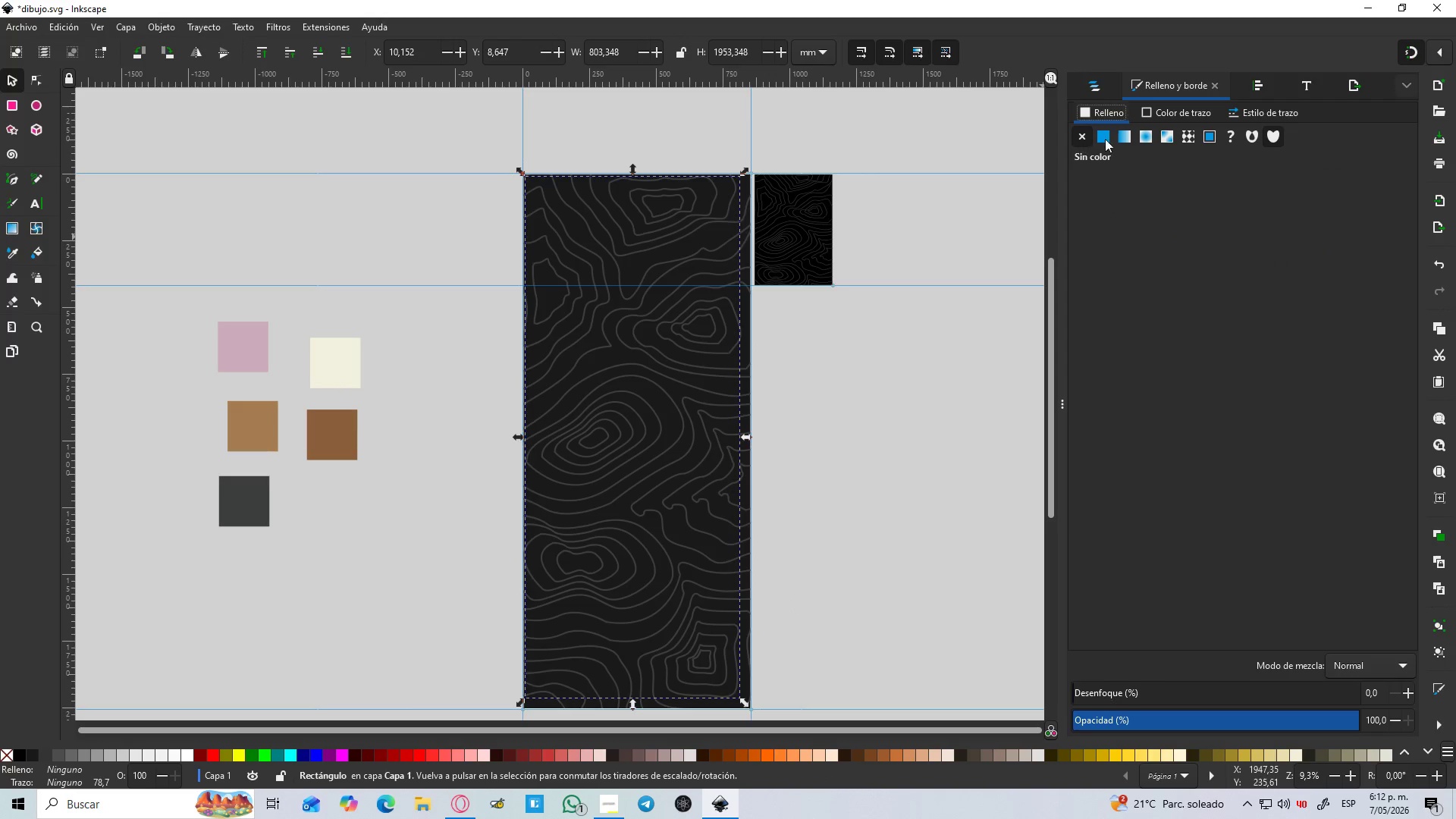 
left_click([1113, 135])
 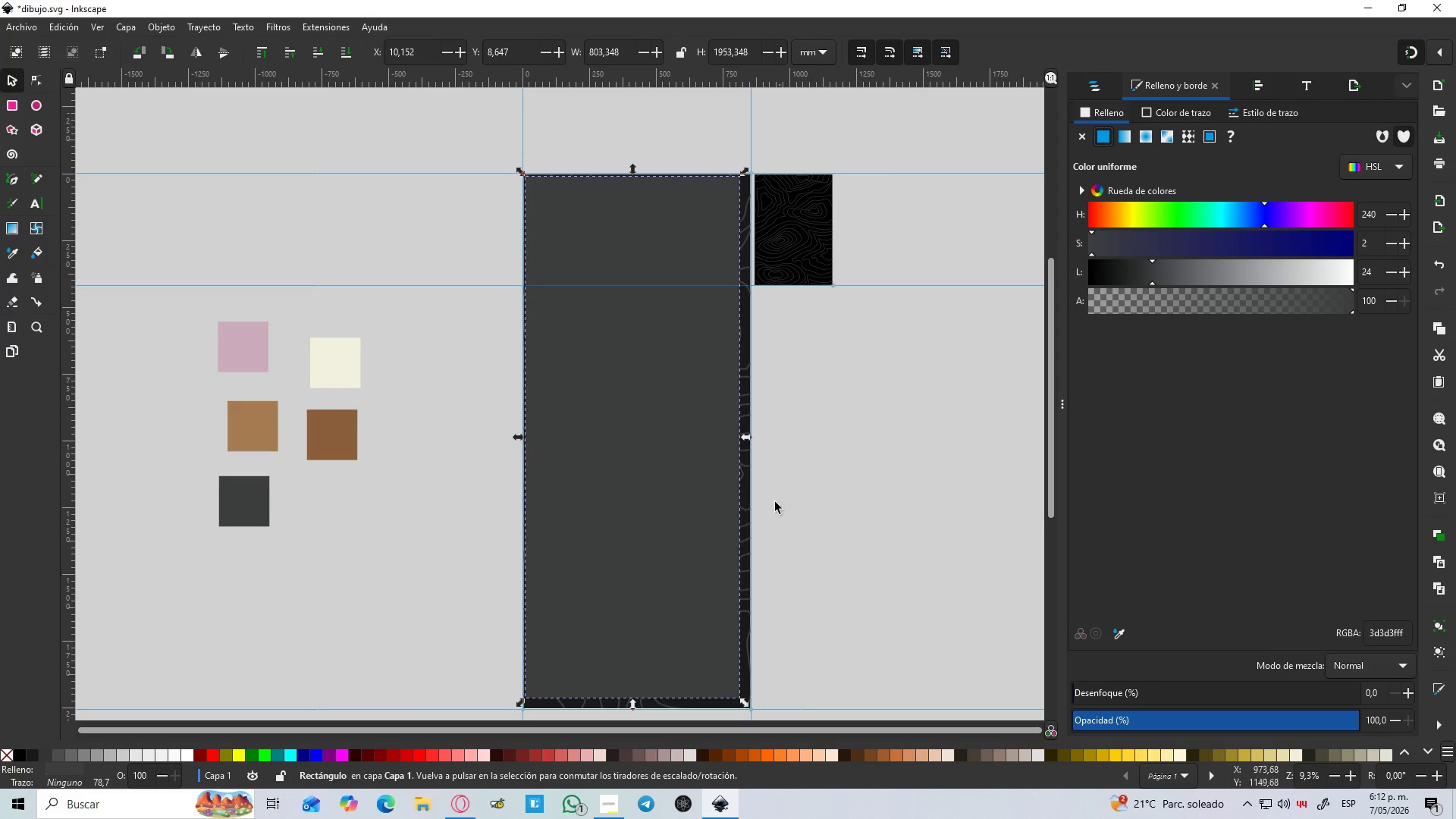 
left_click([801, 507])
 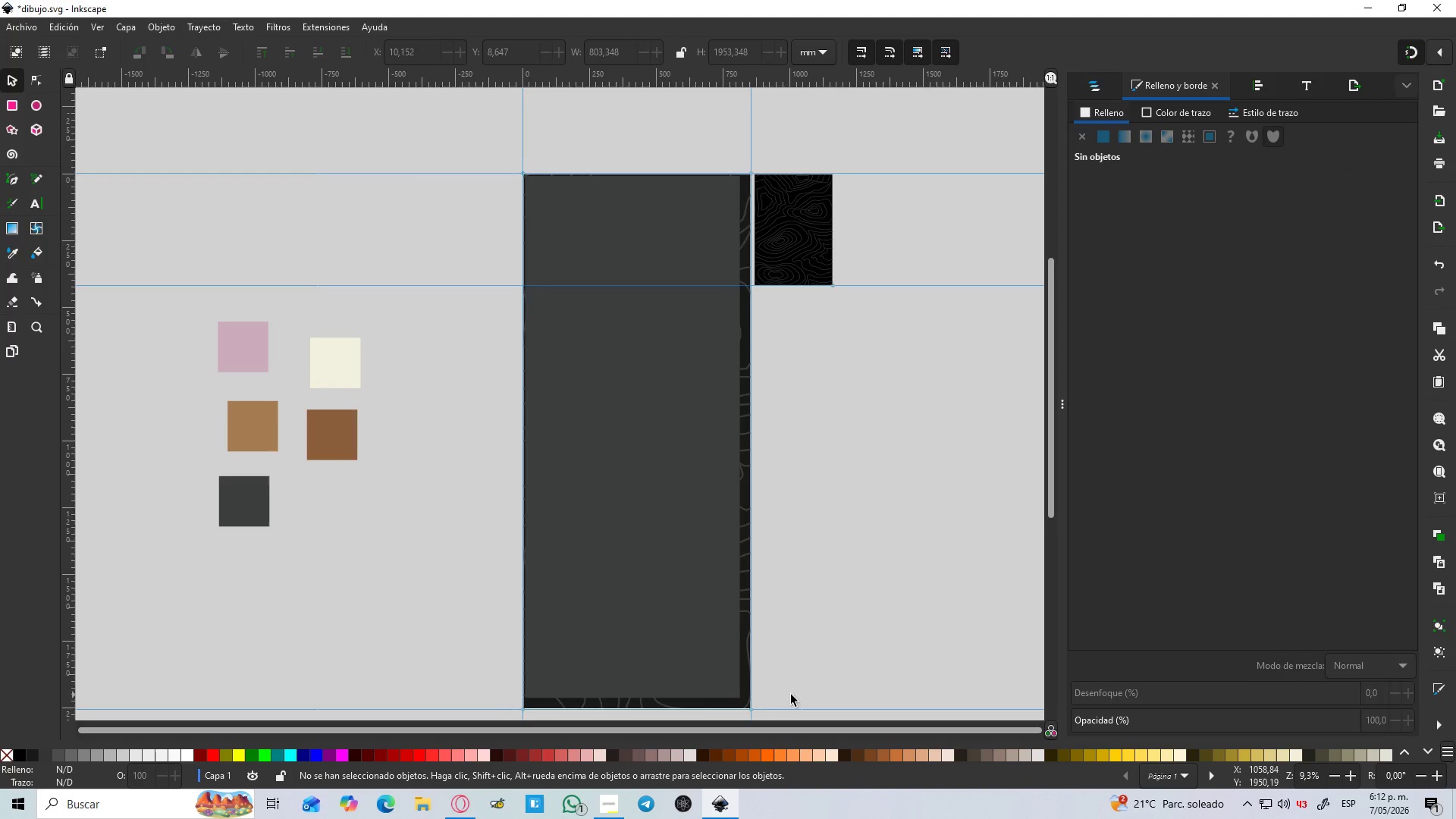 
scroll: coordinate [779, 685], scroll_direction: down, amount: 2.0
 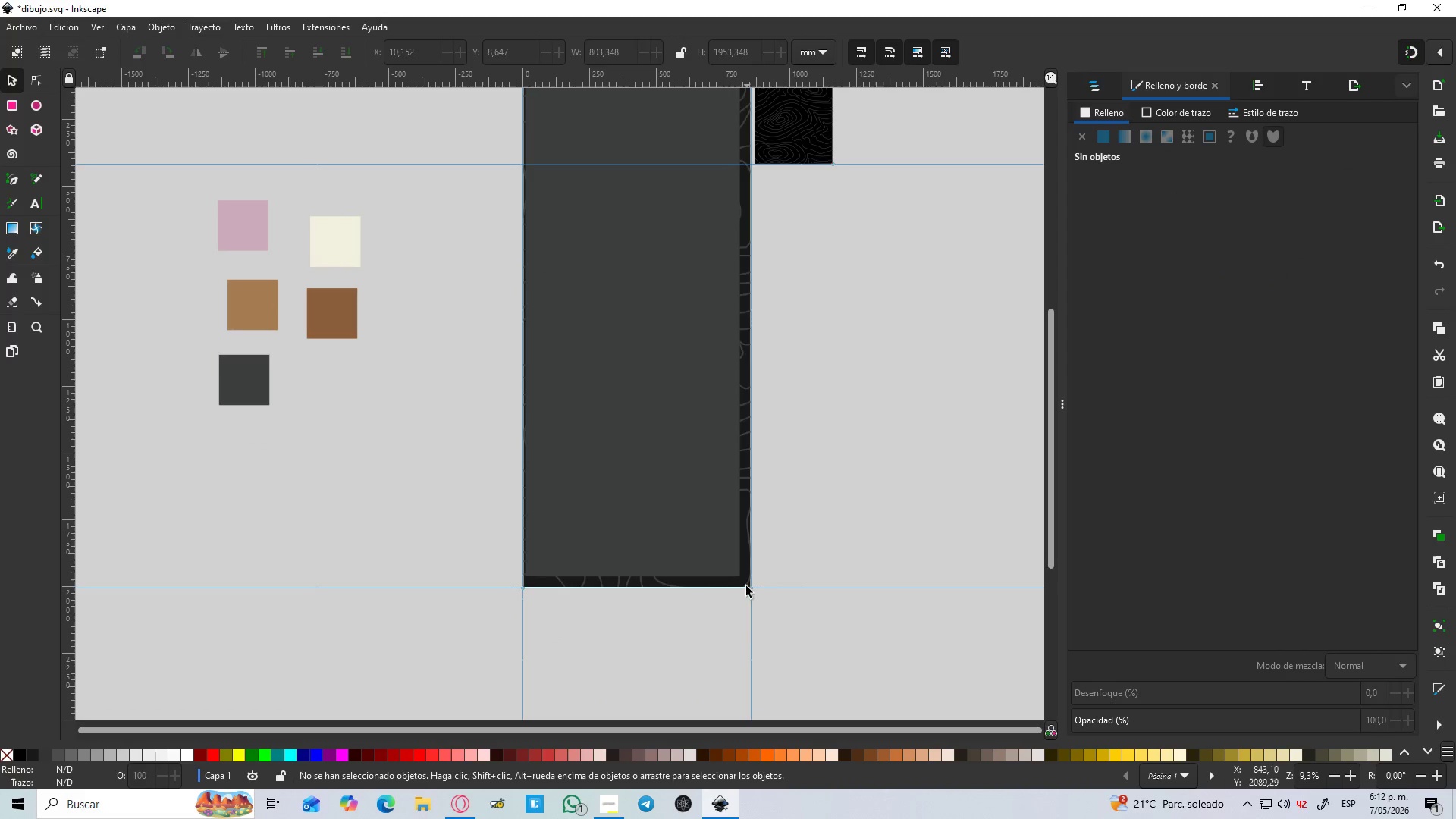 
hold_key(key=ControlLeft, duration=0.8)
 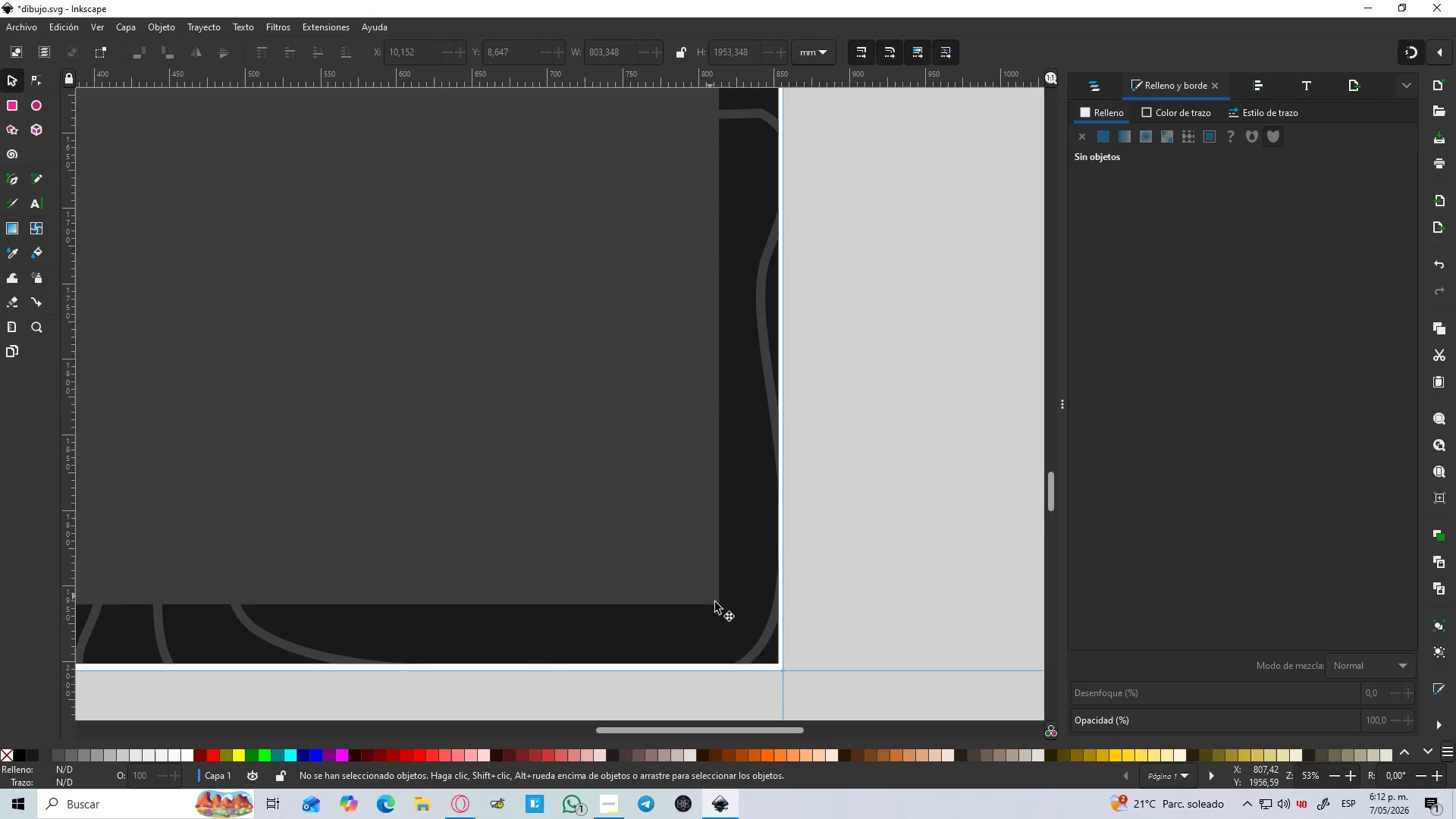 
left_click([710, 596])
 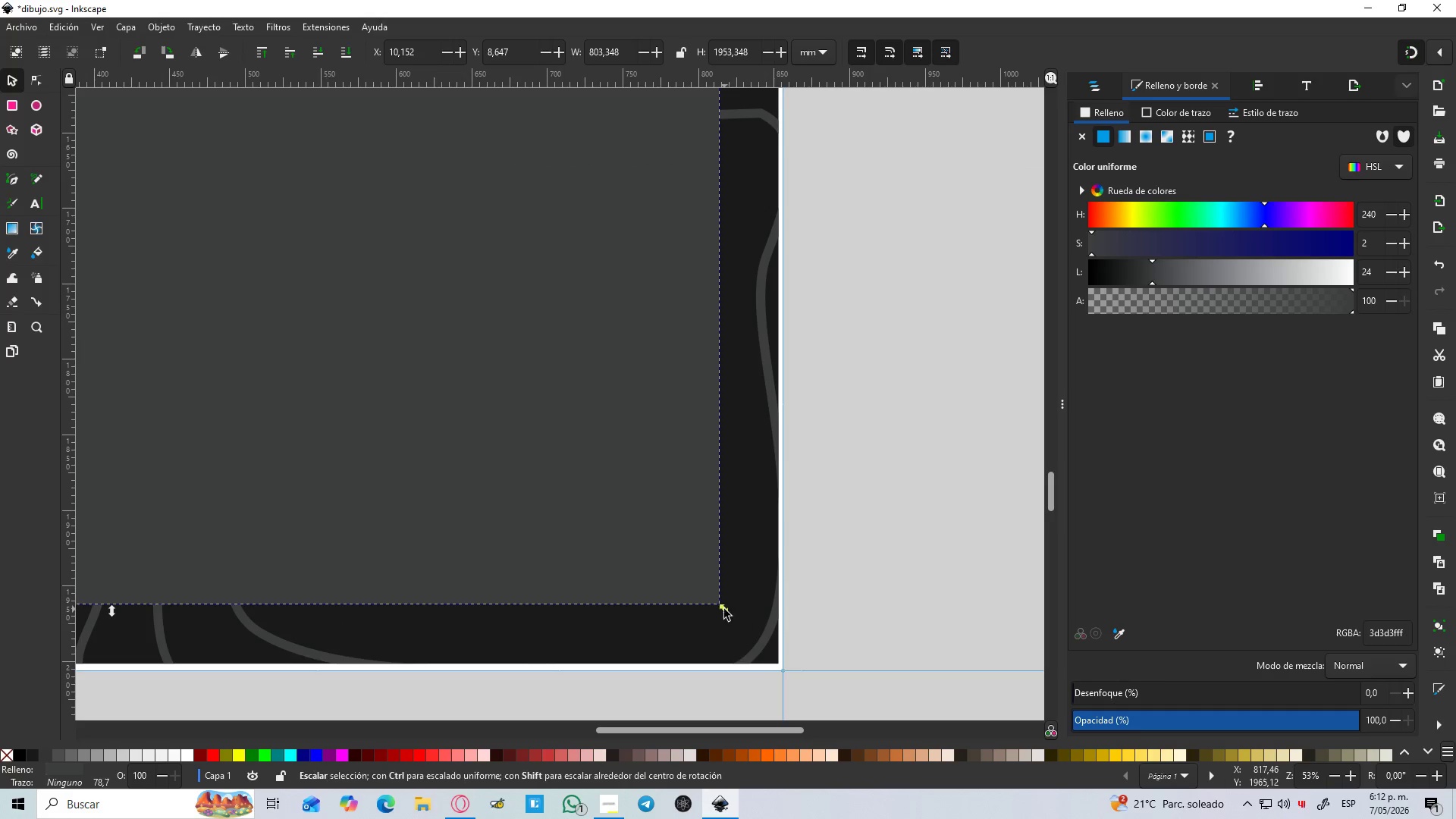 
scroll: coordinate [741, 611], scroll_direction: up, amount: 5.0
 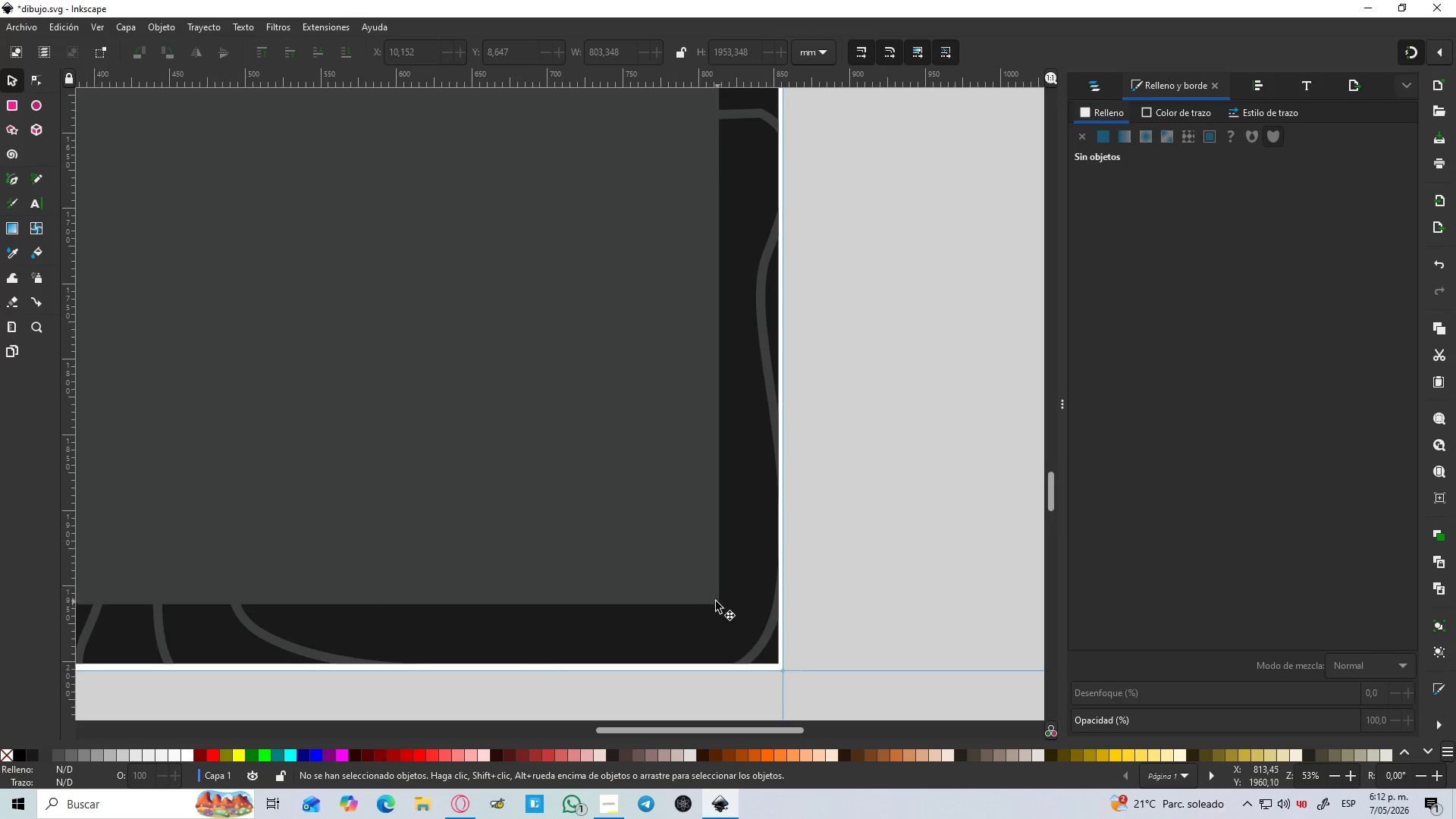 
left_click_drag(start_coordinate=[723, 609], to_coordinate=[780, 664])
 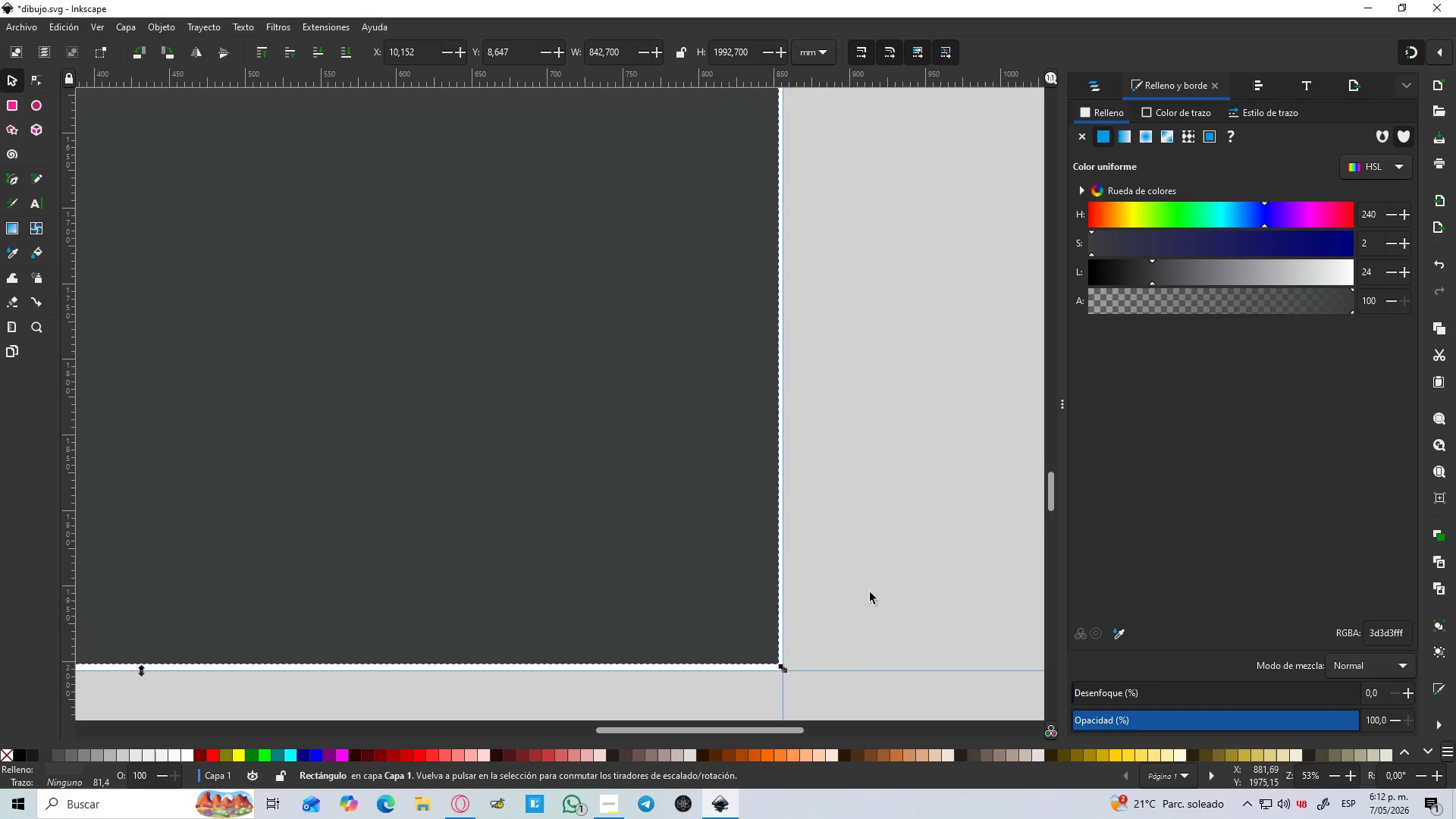 
left_click([916, 560])
 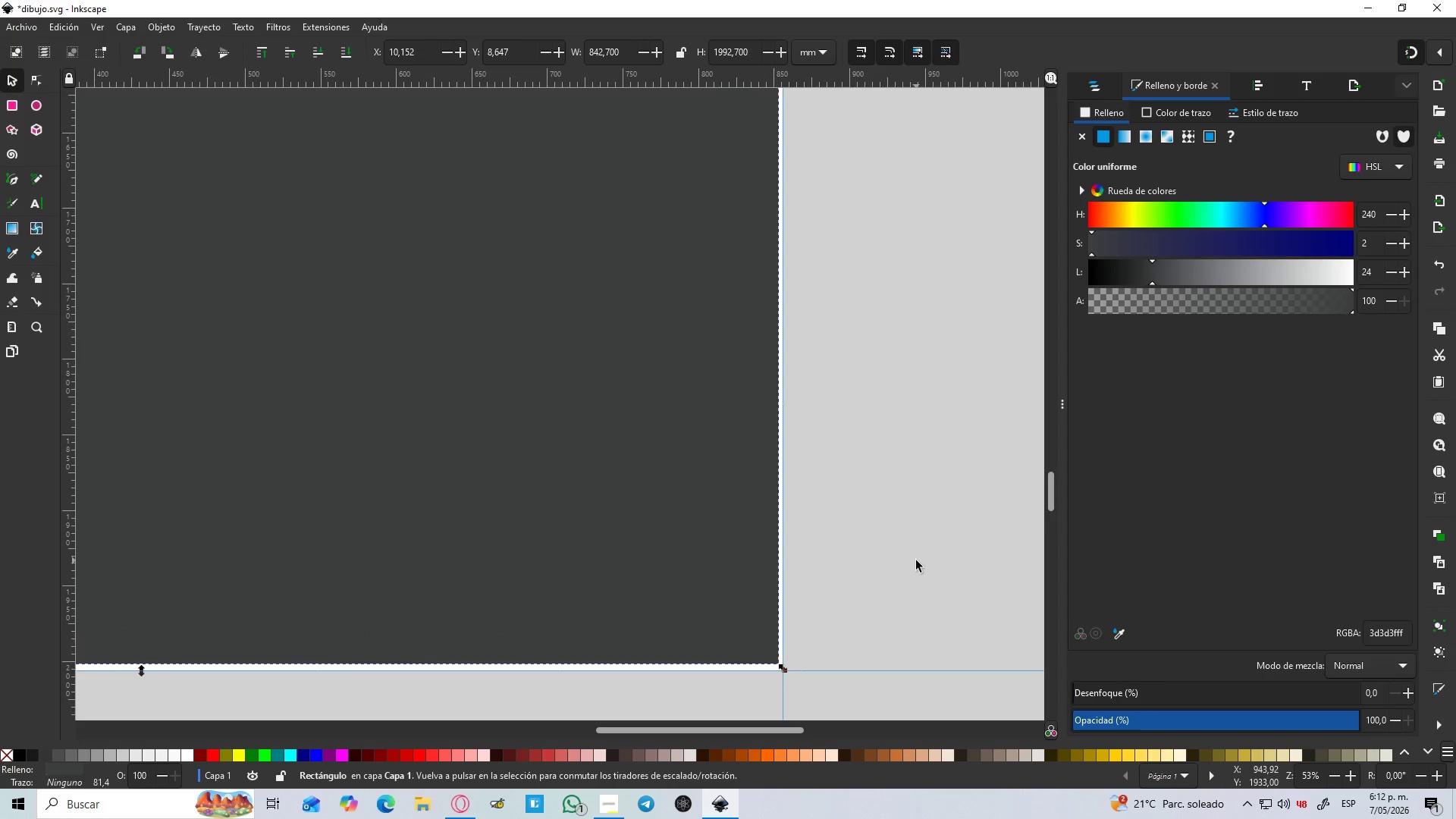 
hold_key(key=ControlLeft, duration=0.88)
scroll: coordinate [914, 557], scroll_direction: down, amount: 5.0
 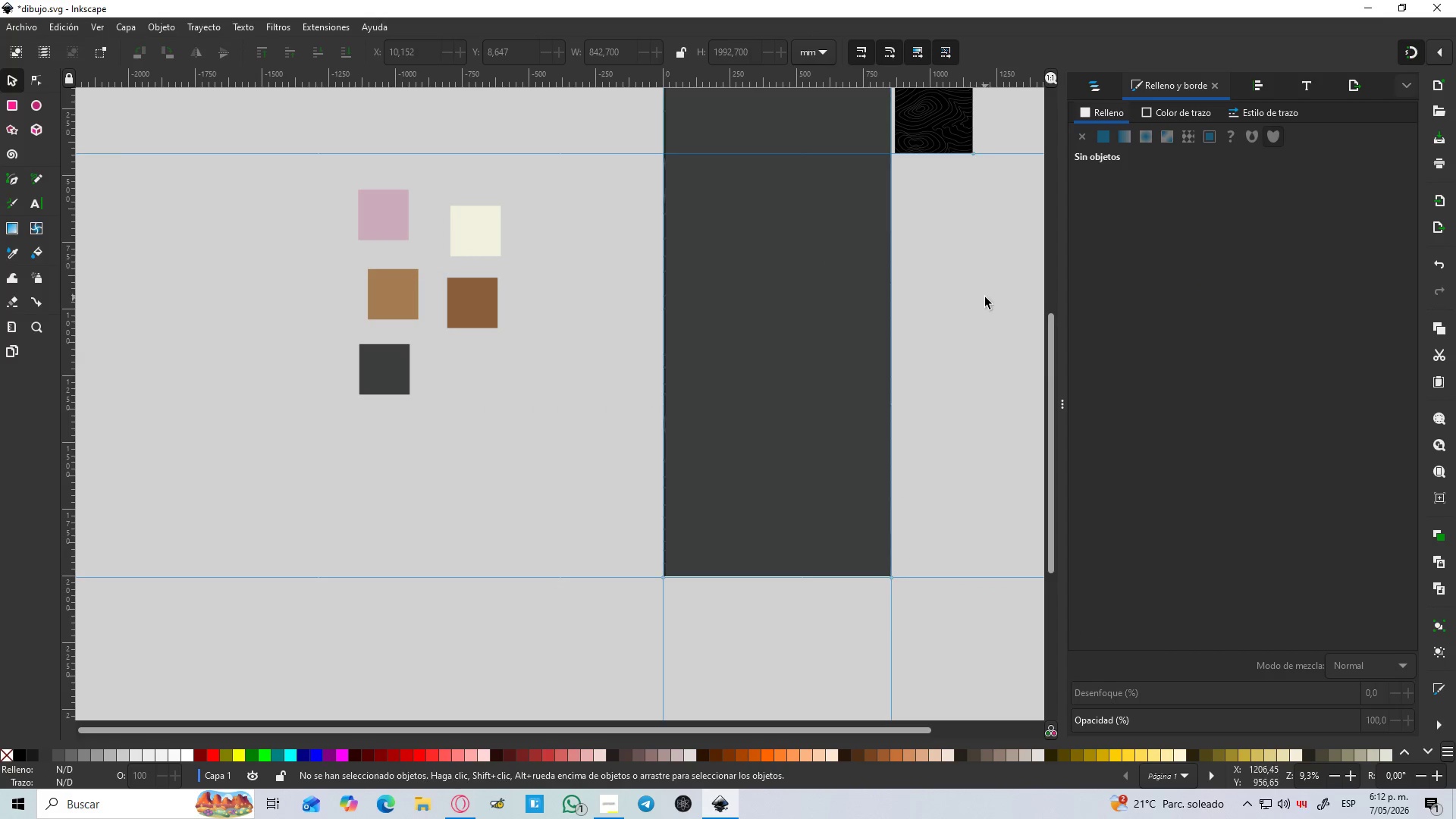 
hold_key(key=Space, duration=0.44)
 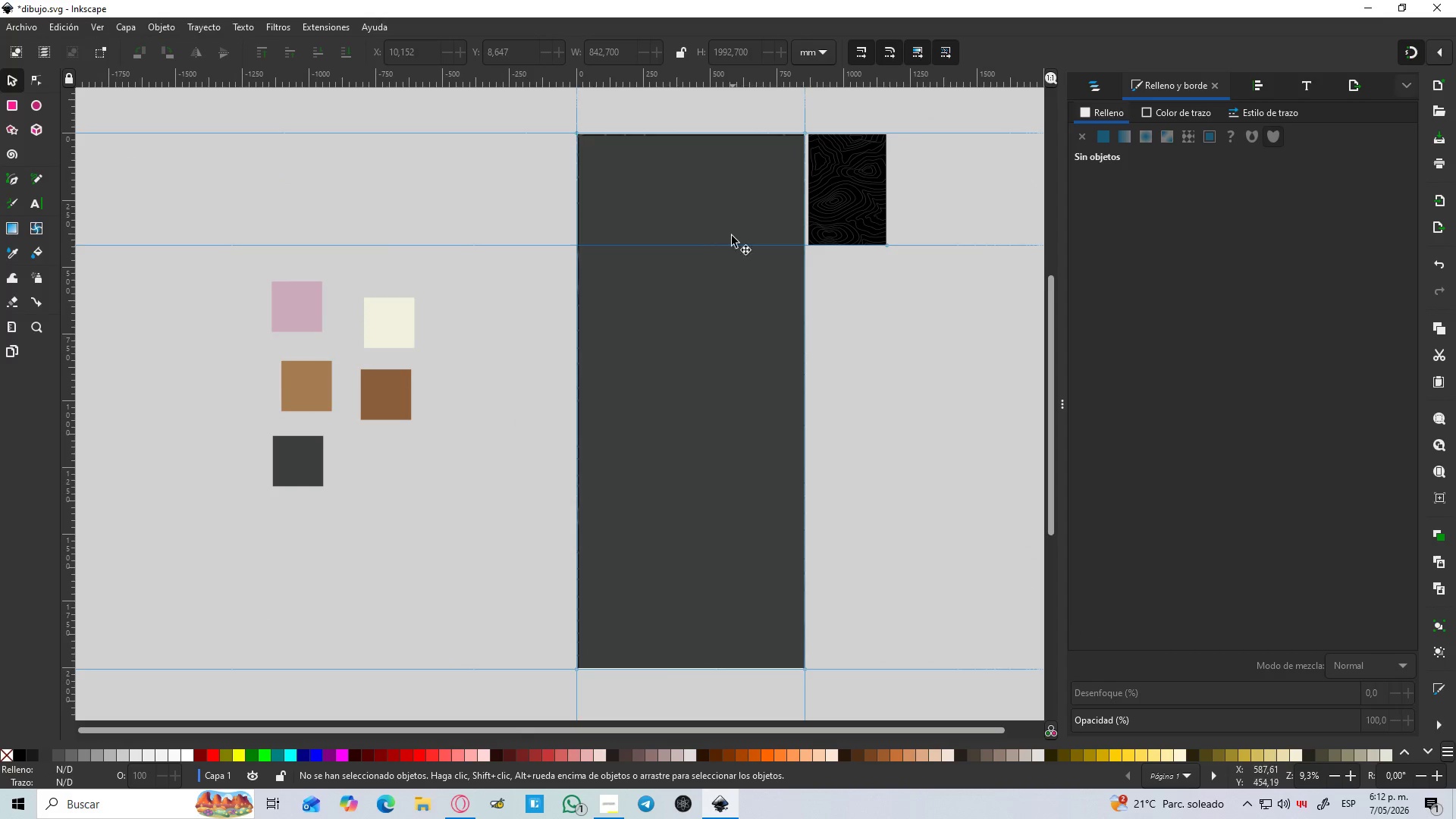 
hold_key(key=ControlLeft, duration=1.5)
 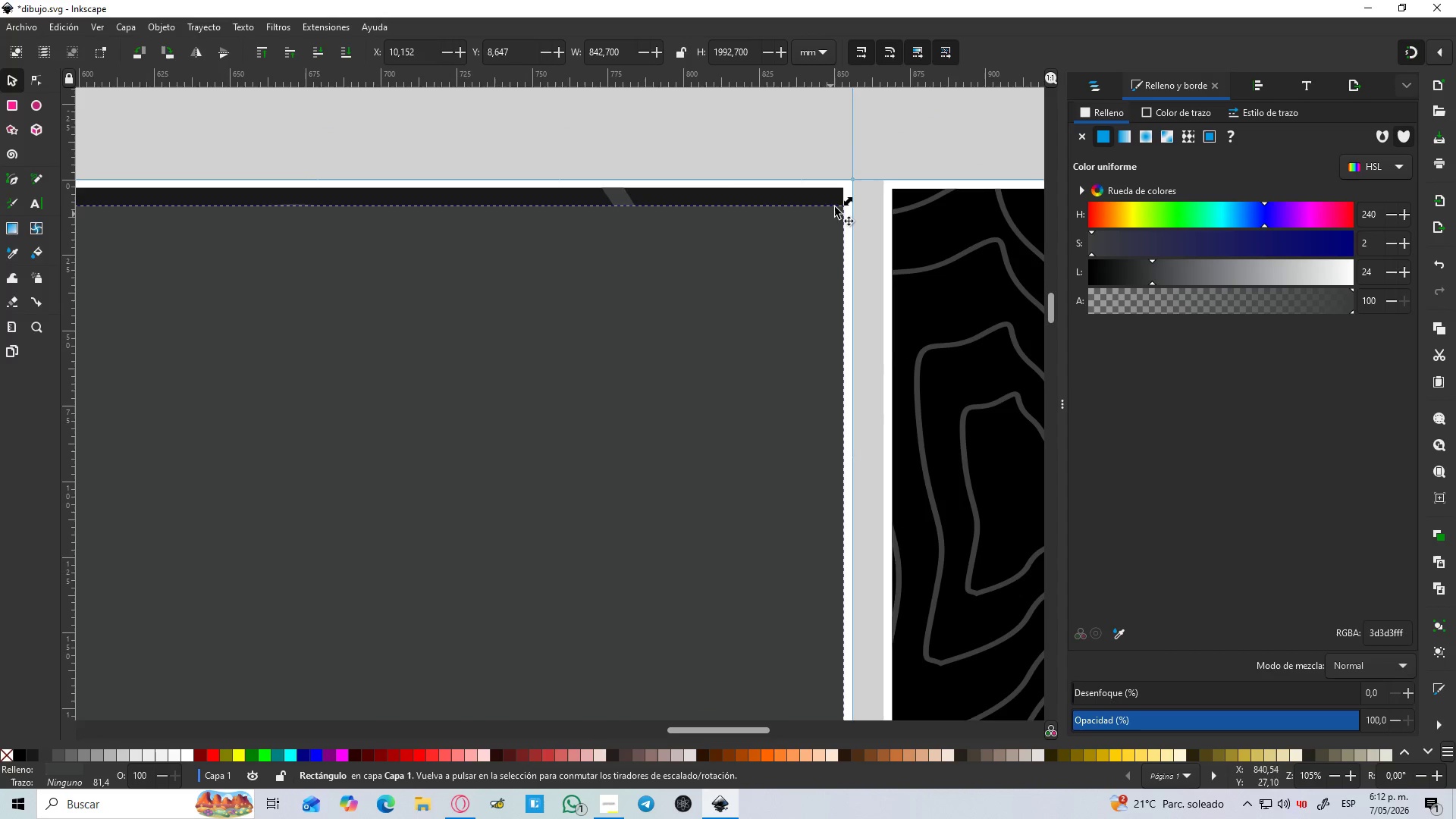 
left_click([806, 262])
 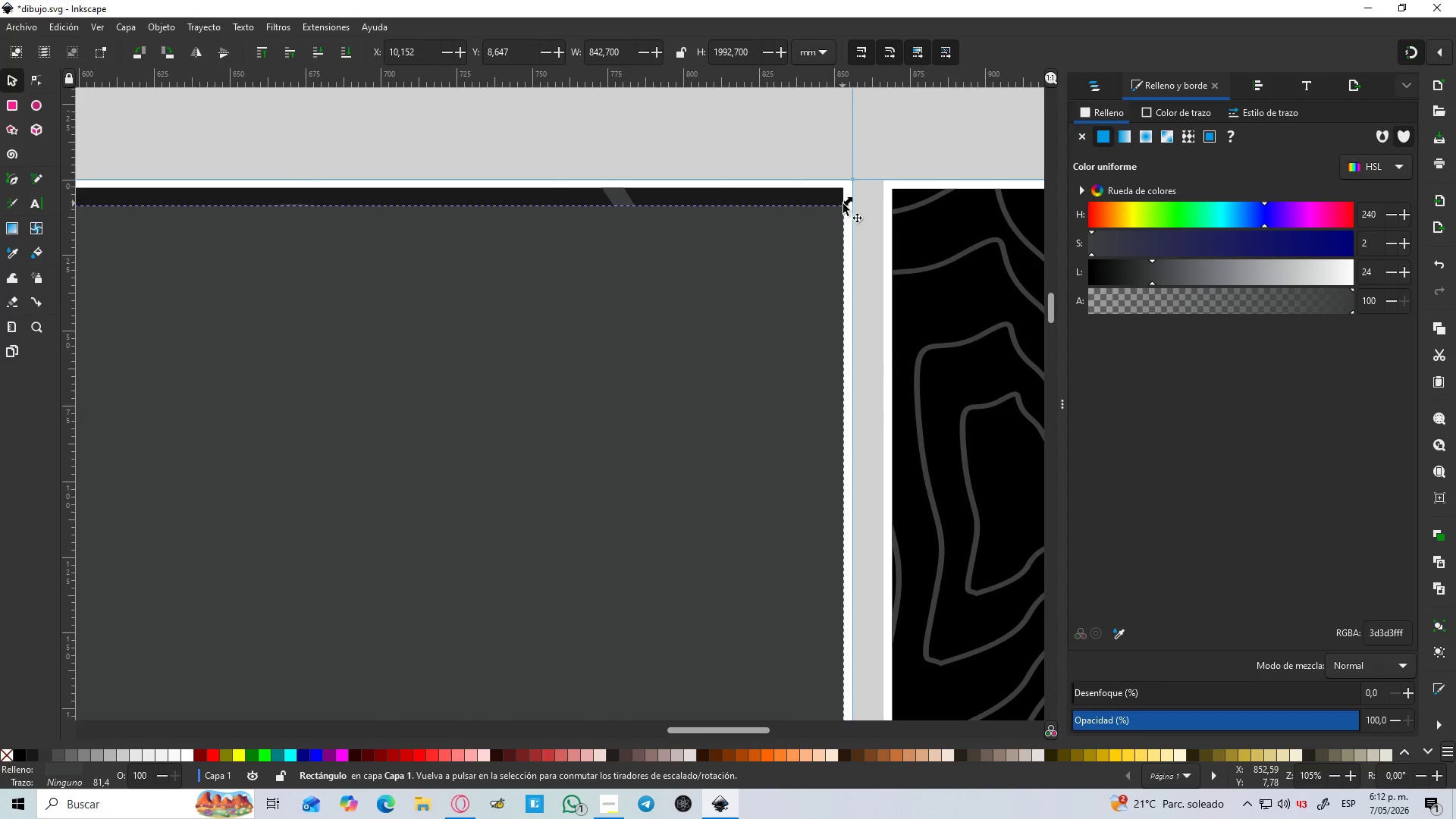 
scroll: coordinate [817, 120], scroll_direction: up, amount: 7.0
 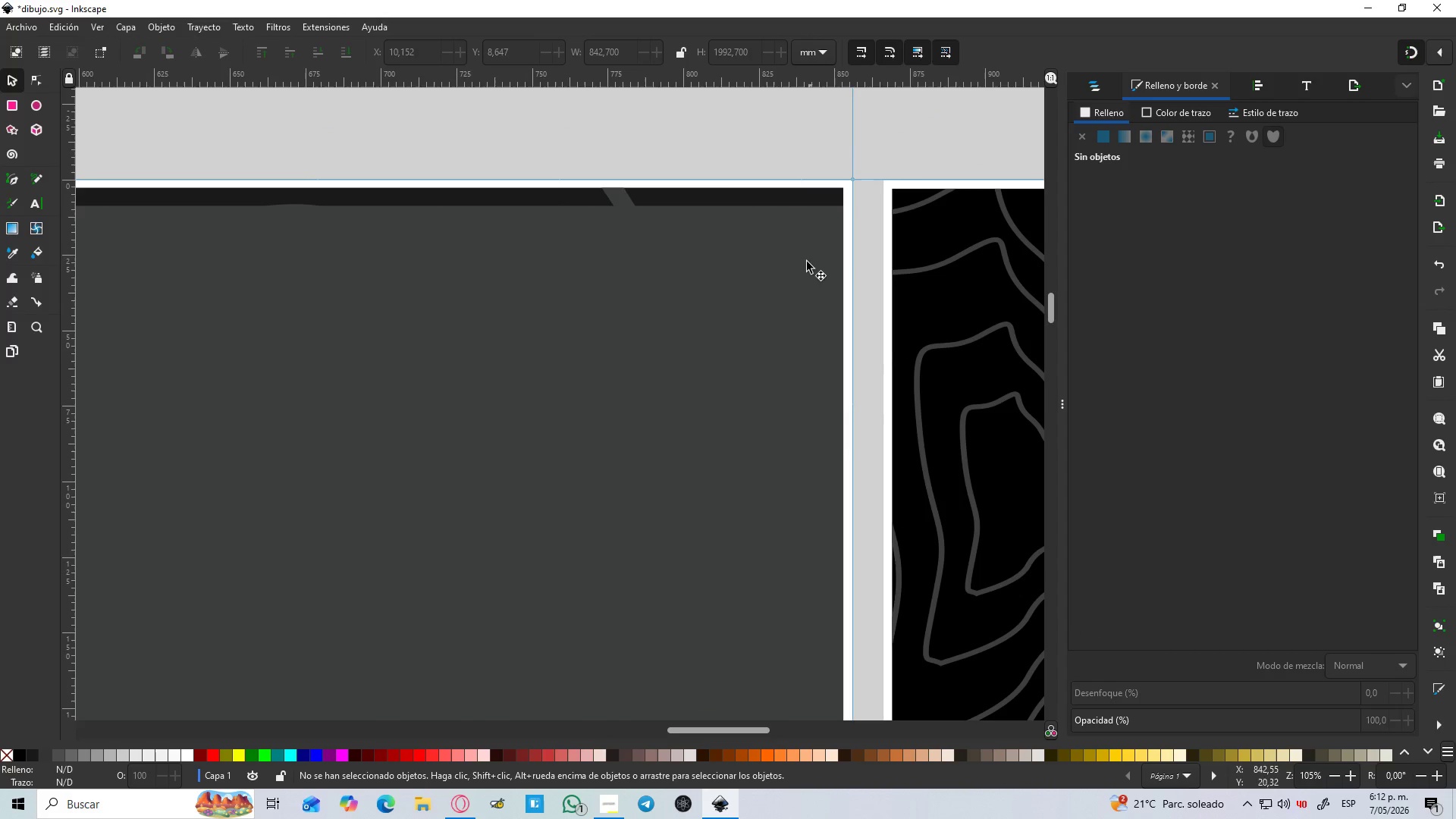 
left_click_drag(start_coordinate=[844, 205], to_coordinate=[842, 192])
 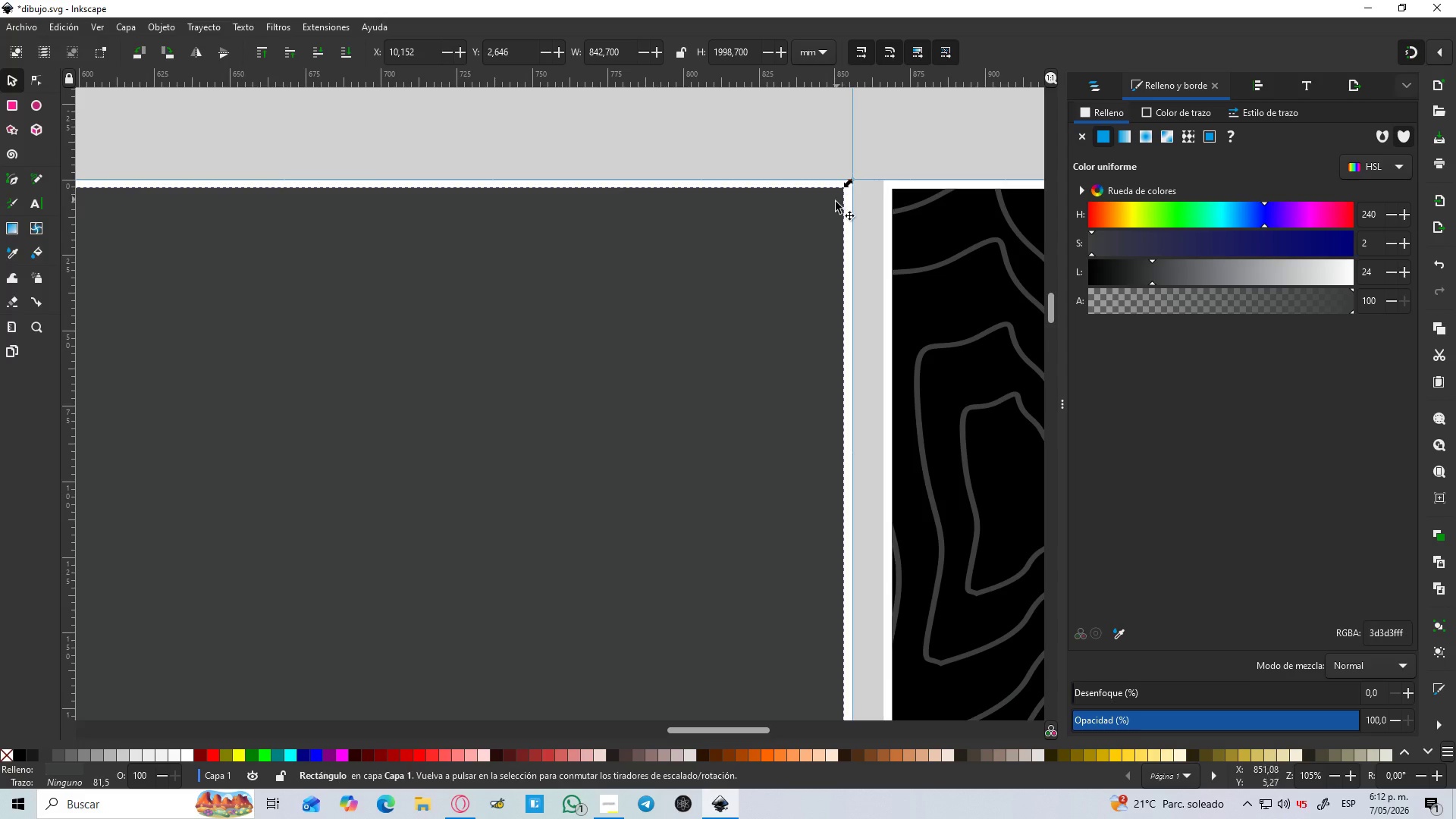 
hold_key(key=ControlLeft, duration=0.8)
scroll: coordinate [827, 209], scroll_direction: down, amount: 5.0
 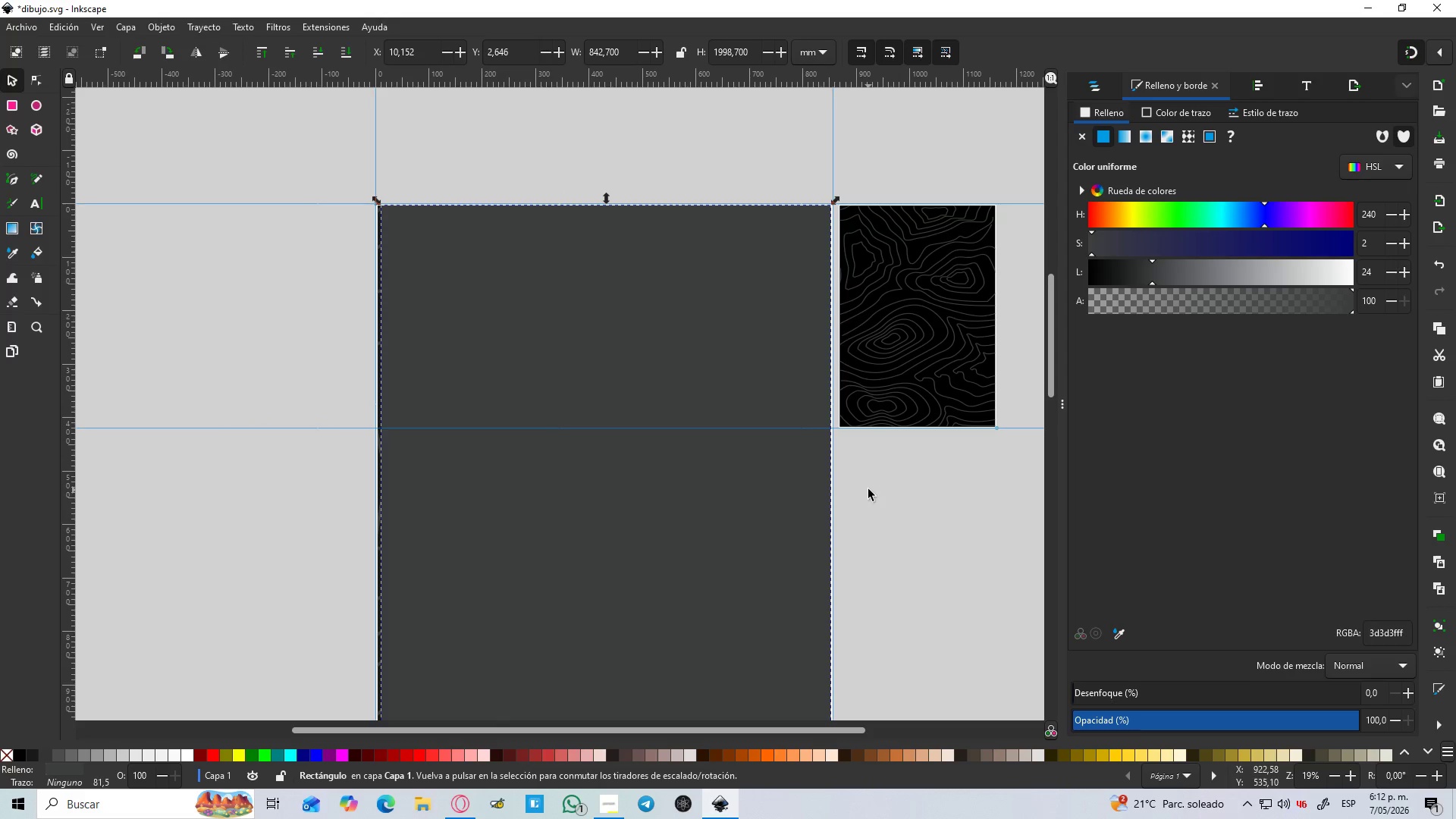 
hold_key(key=ControlLeft, duration=0.84)
scroll: coordinate [392, 212], scroll_direction: up, amount: 6.0
 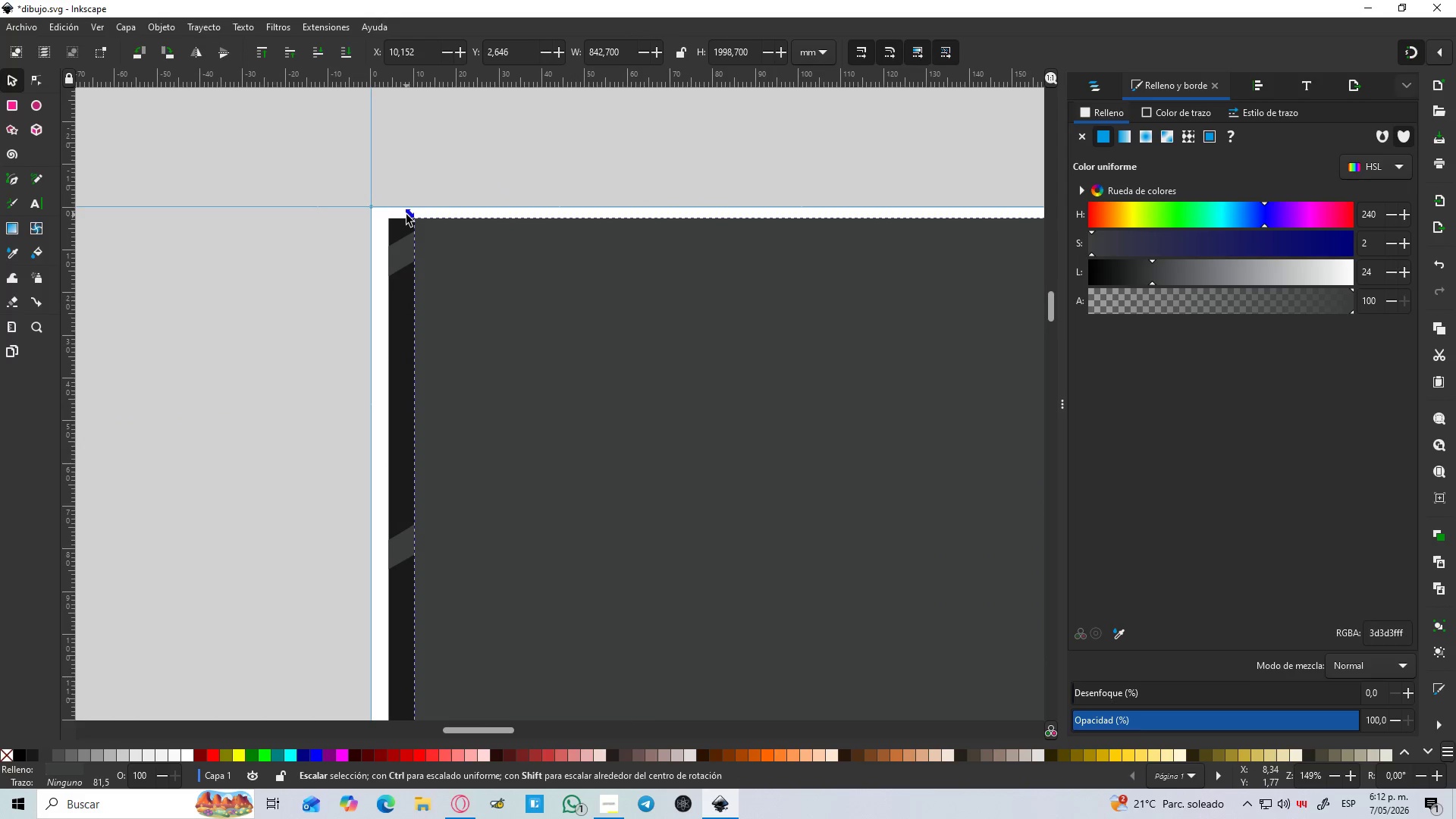 
left_click_drag(start_coordinate=[406, 215], to_coordinate=[389, 215])
 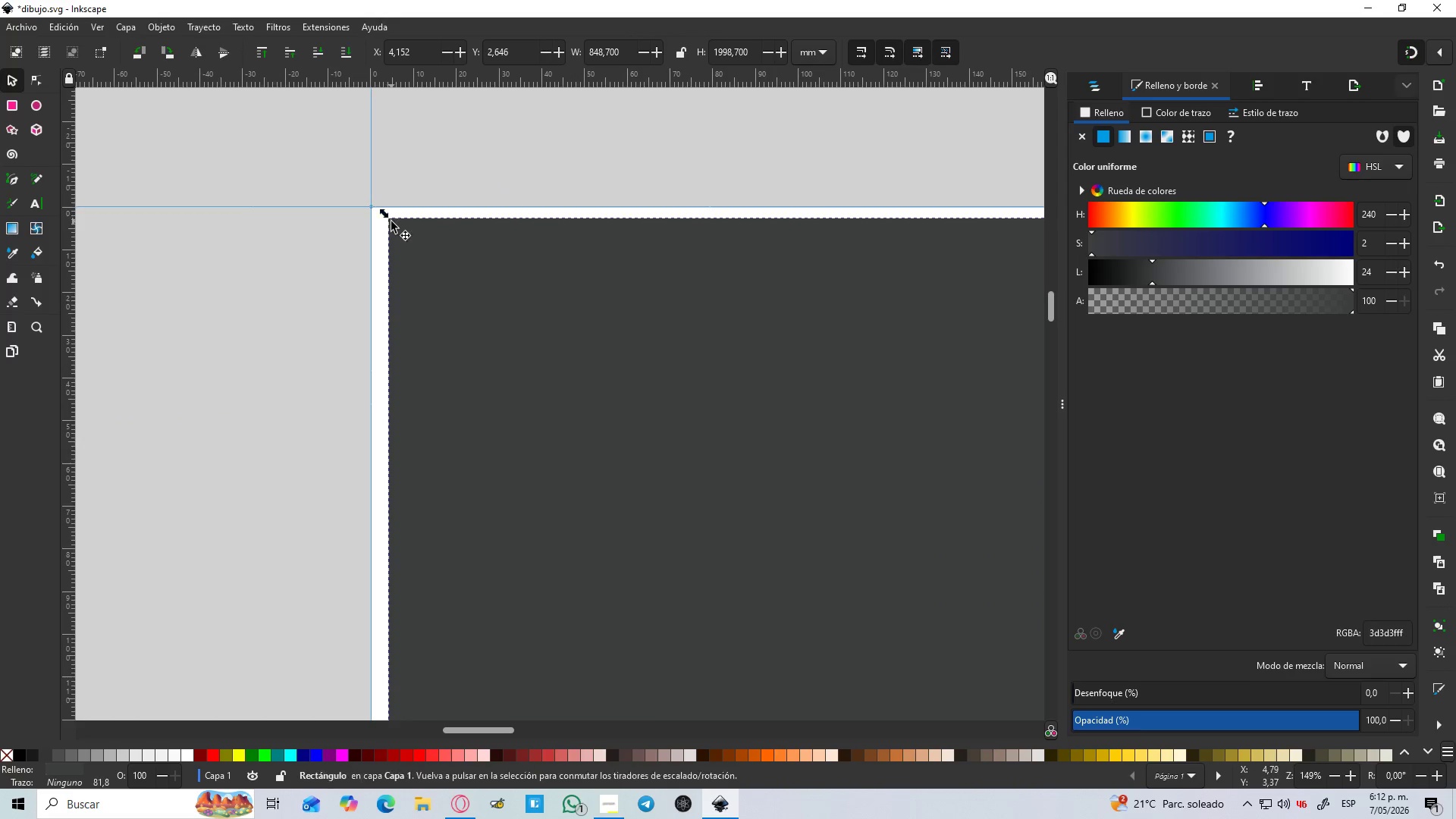 
hold_key(key=ControlLeft, duration=0.94)
scroll: coordinate [416, 289], scroll_direction: down, amount: 11.0
 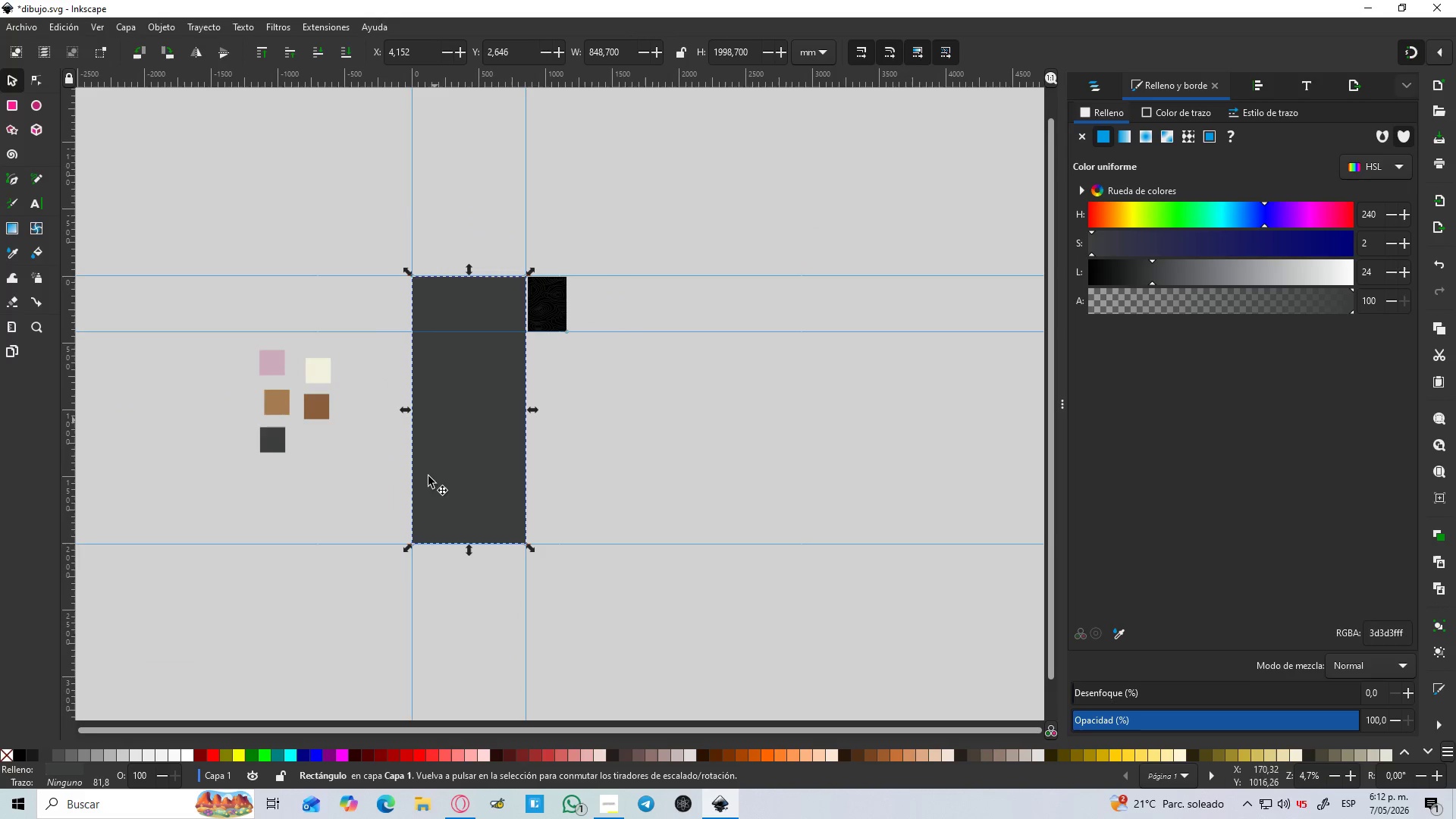 
hold_key(key=ControlLeft, duration=1.5)
scroll: coordinate [448, 140], scroll_direction: up, amount: 5.0
 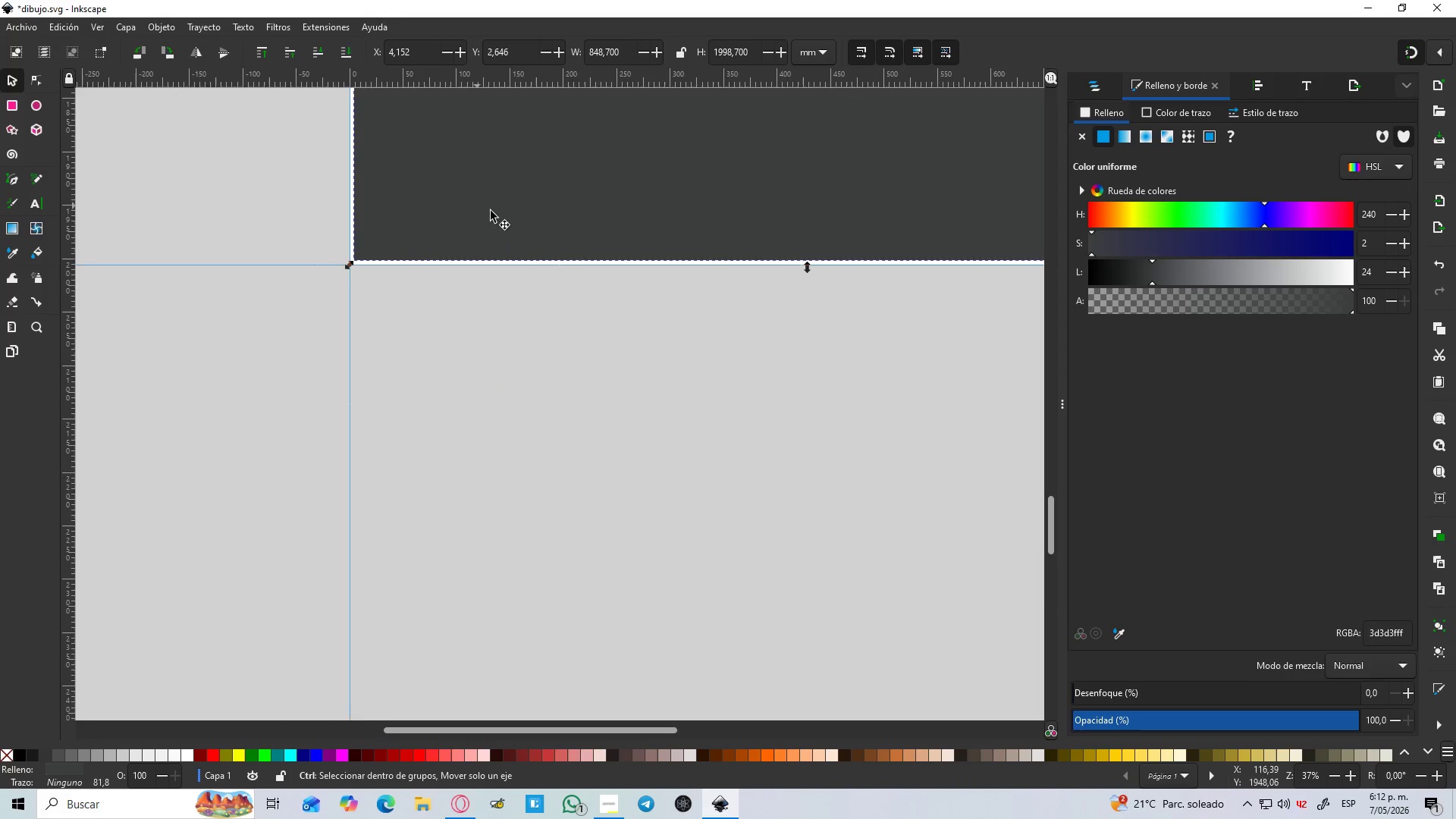 
key(Control+ControlLeft)
 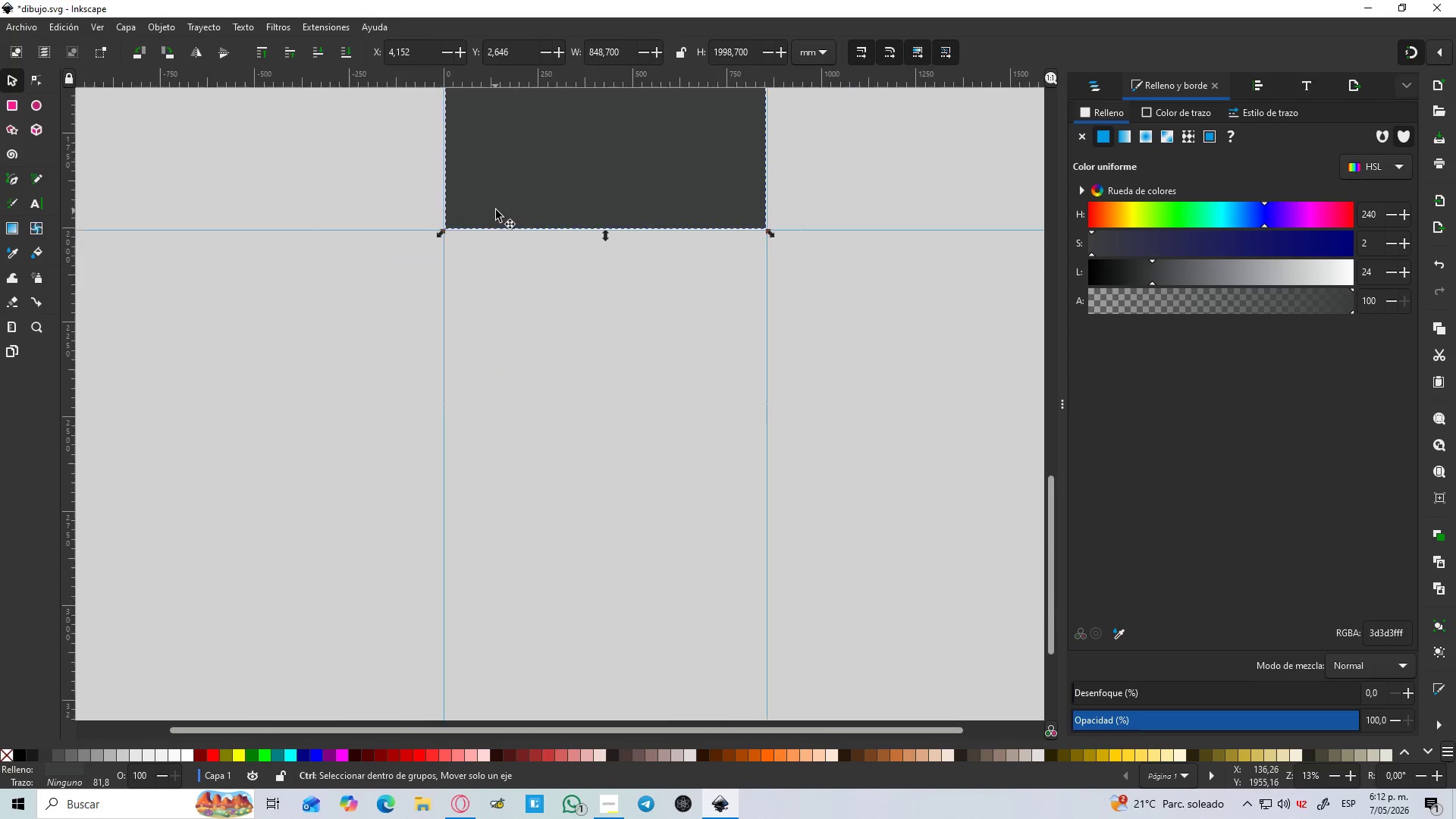 
key(Control+ControlLeft)
 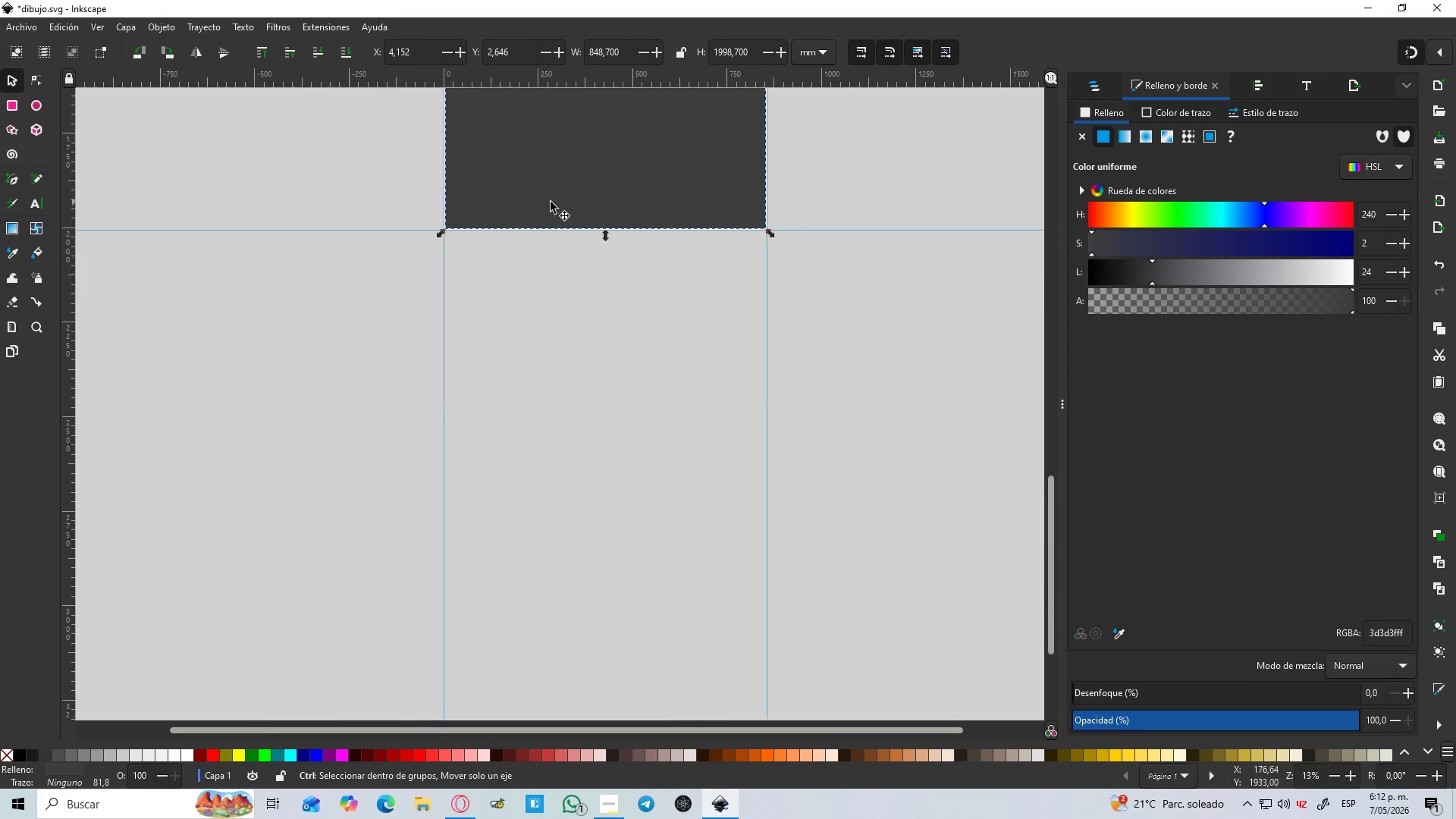 
key(Control+ControlLeft)
 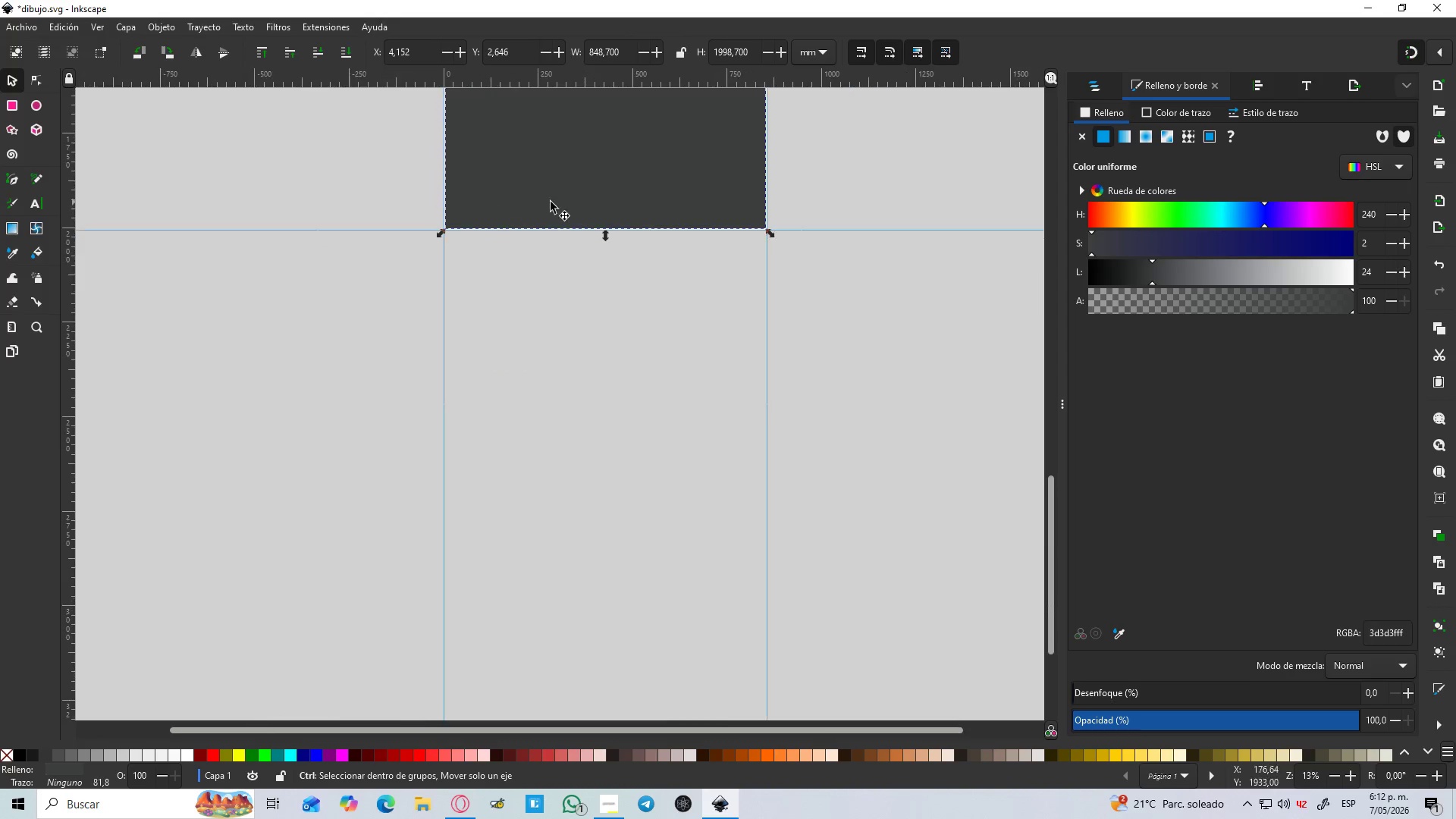 
key(Control+ControlLeft)
 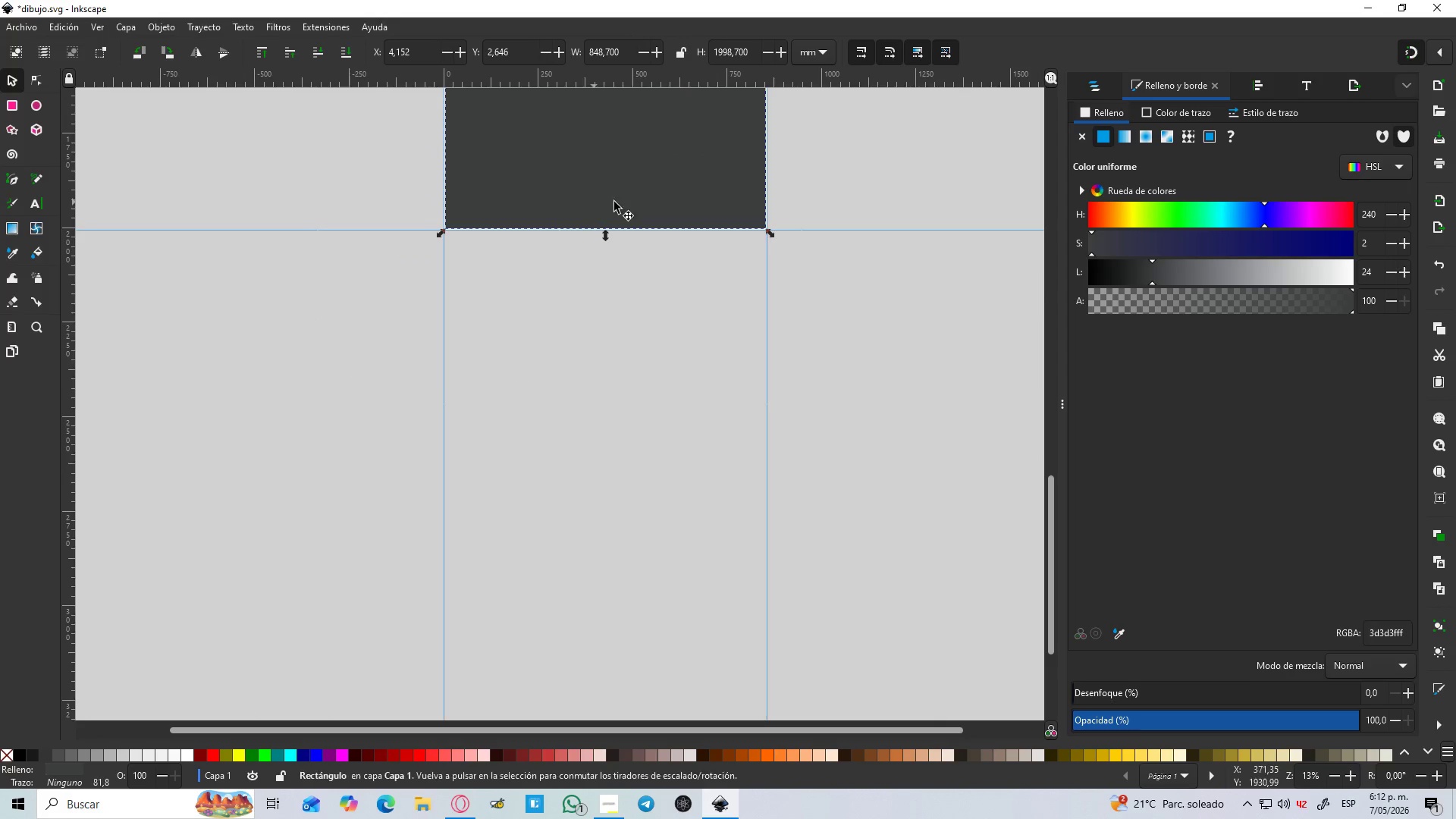 
hold_key(key=Space, duration=0.53)
 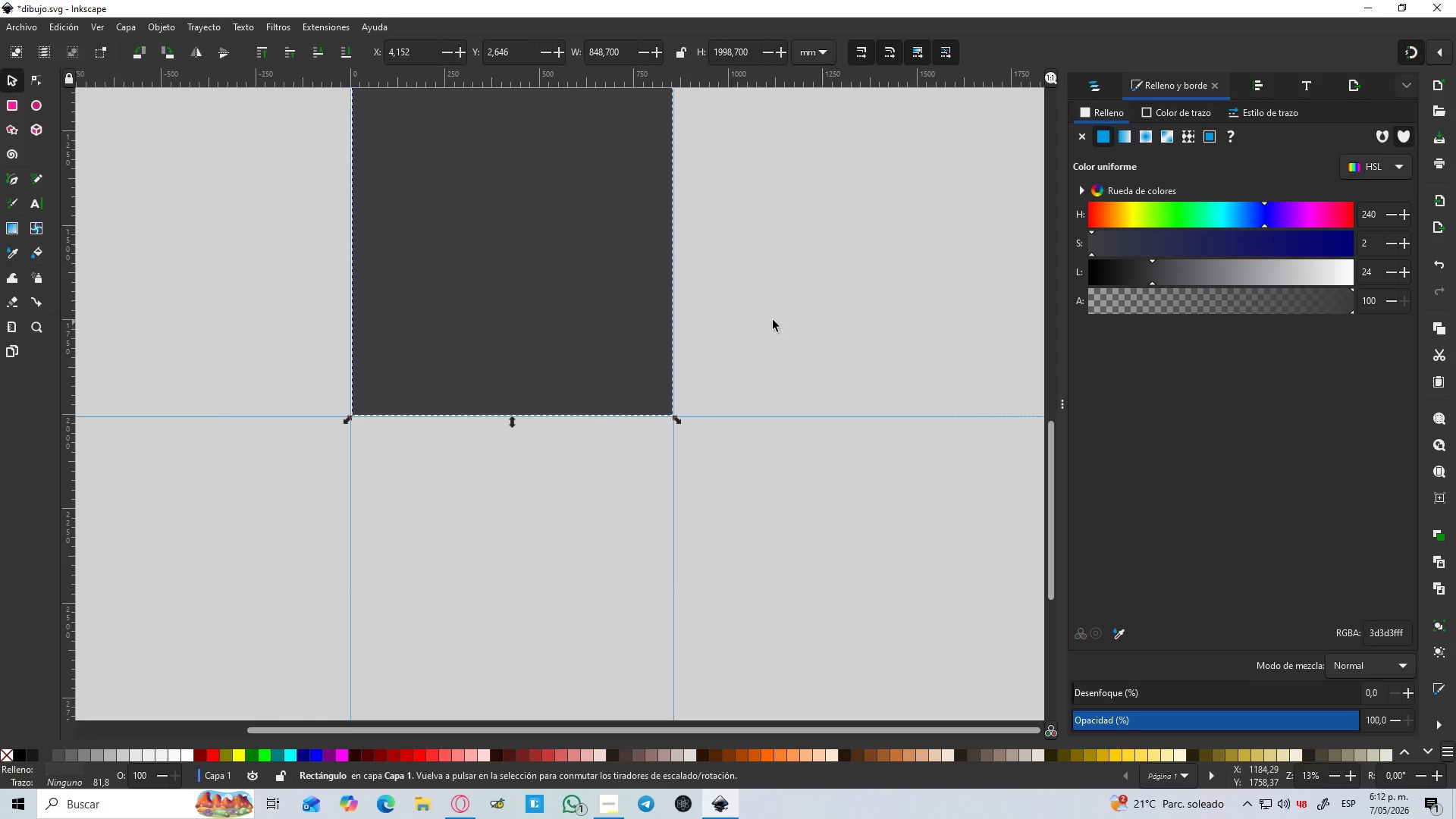 
scroll: coordinate [495, 211], scroll_direction: down, amount: 3.0
 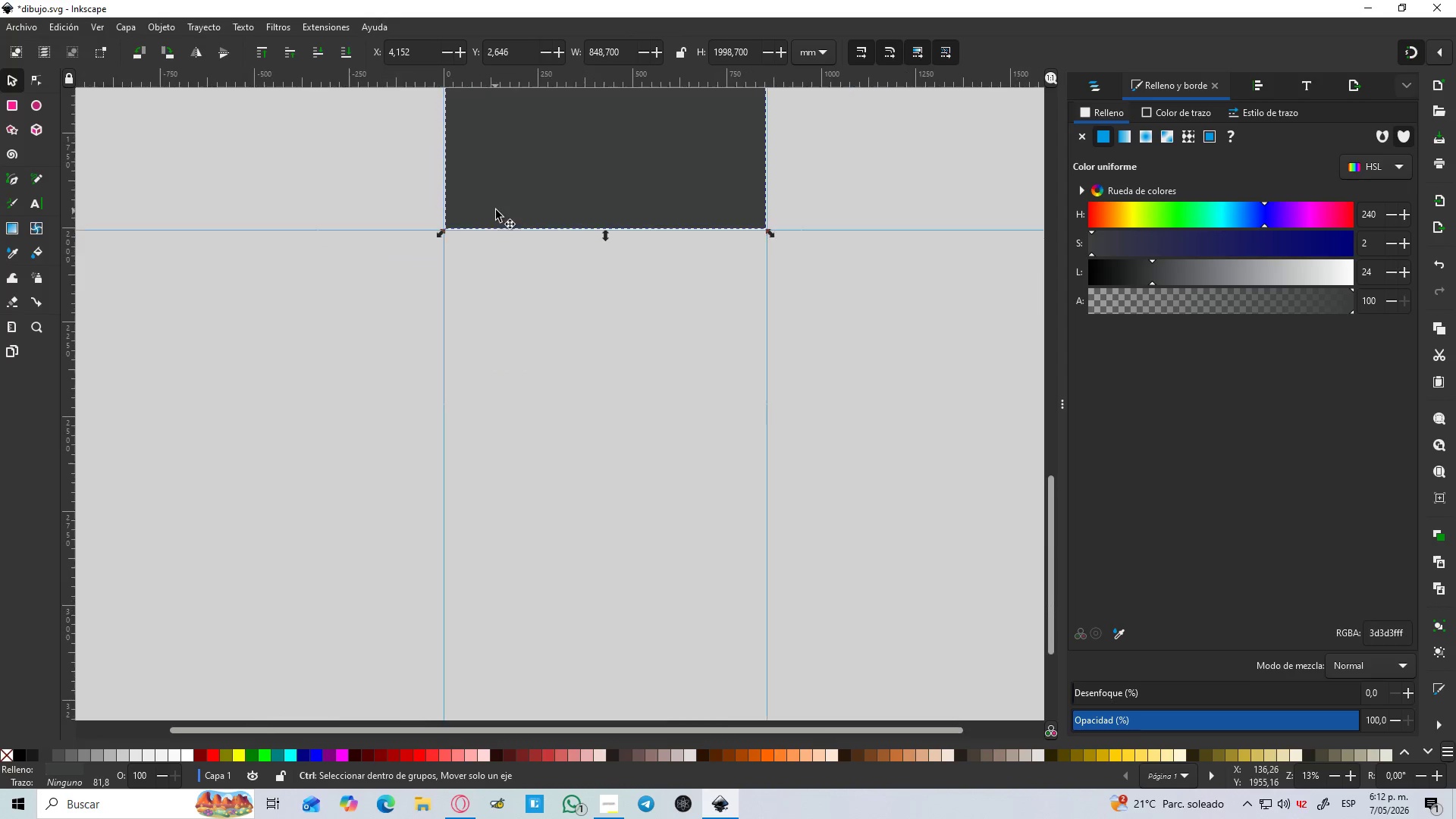 
left_click([770, 320])
 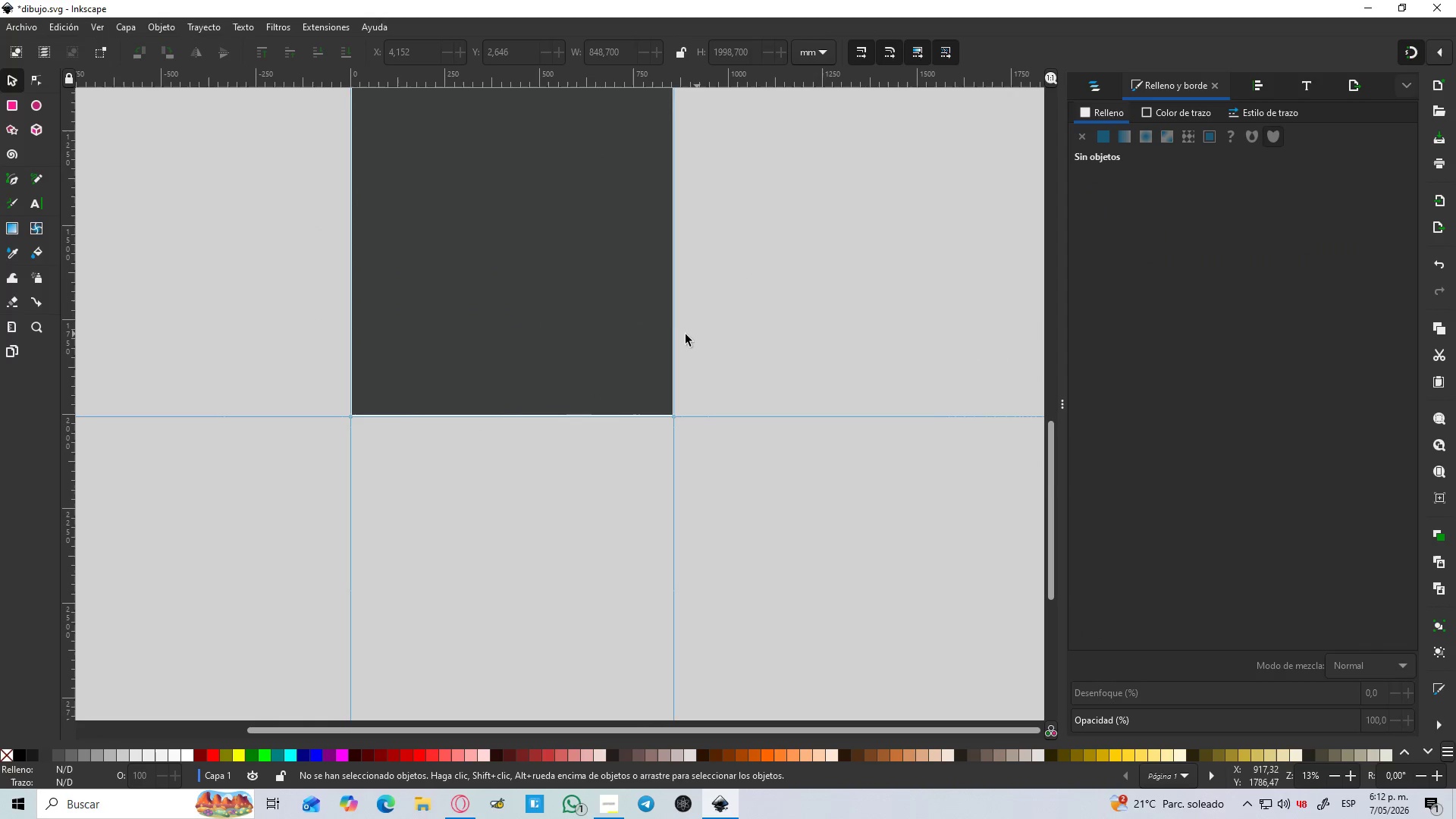 
hold_key(key=ControlLeft, duration=0.62)
 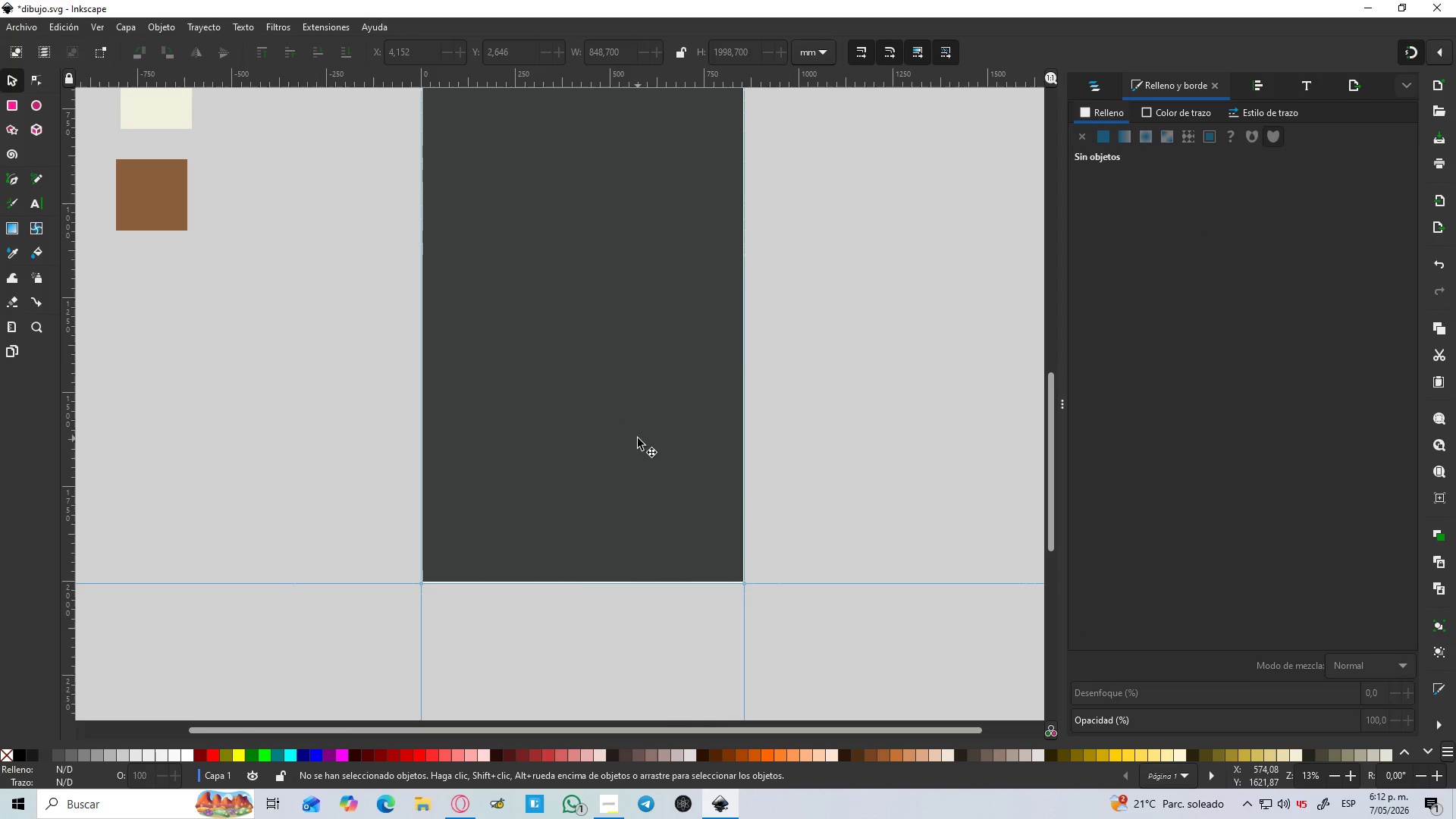 
hold_key(key=Space, duration=0.36)
 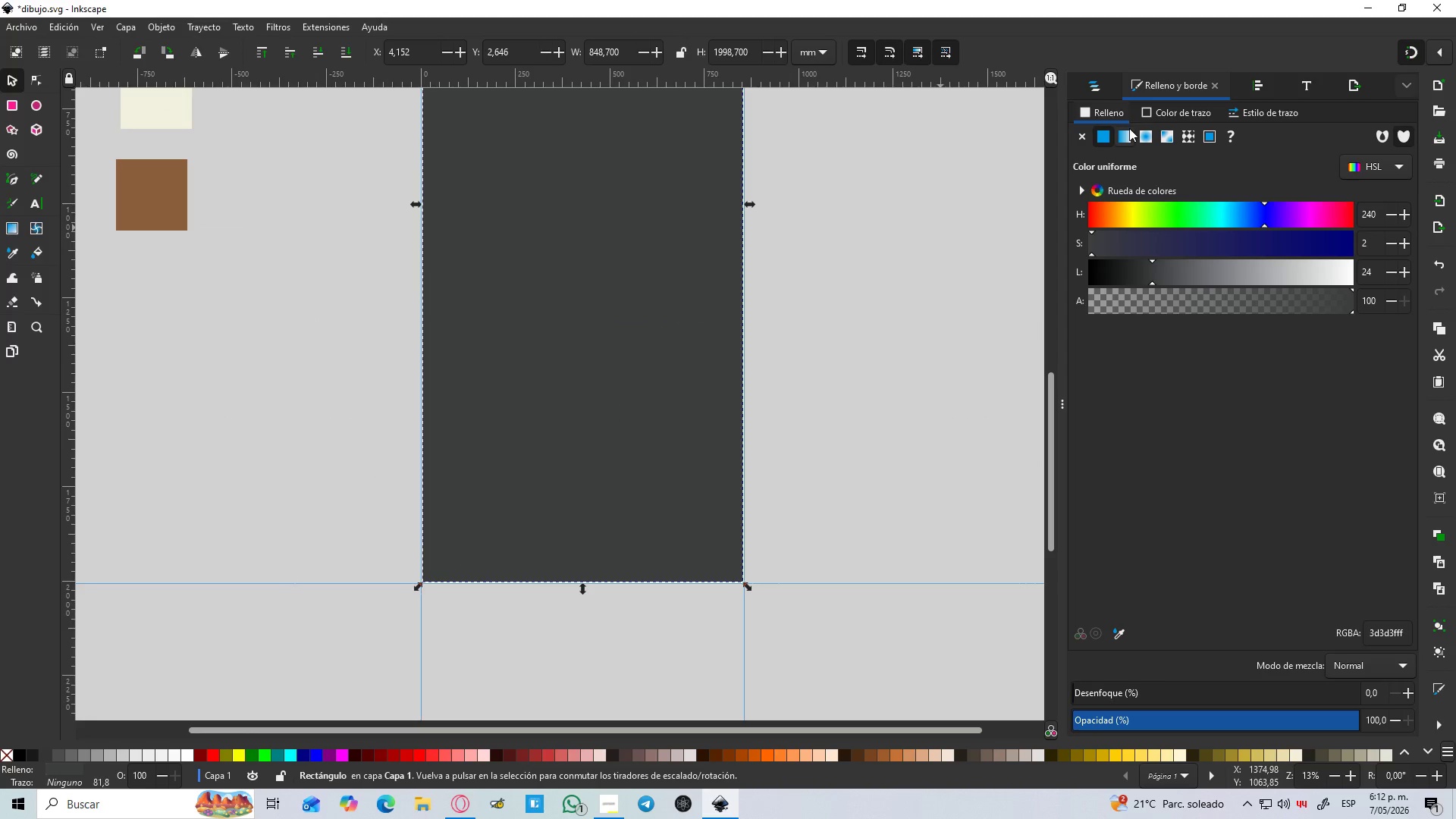 
left_click([1125, 135])
 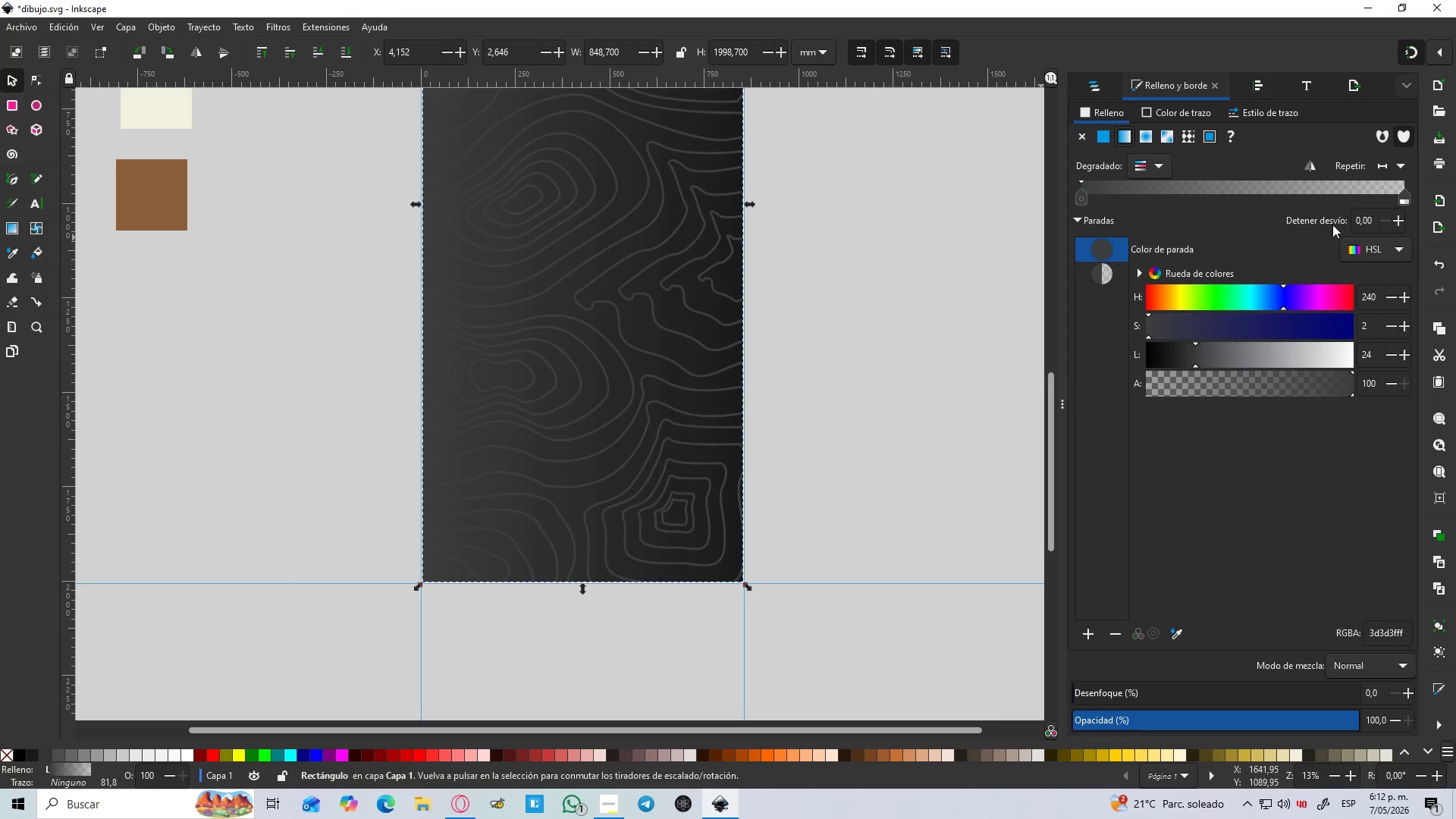 
mouse_move([1286, 351])
 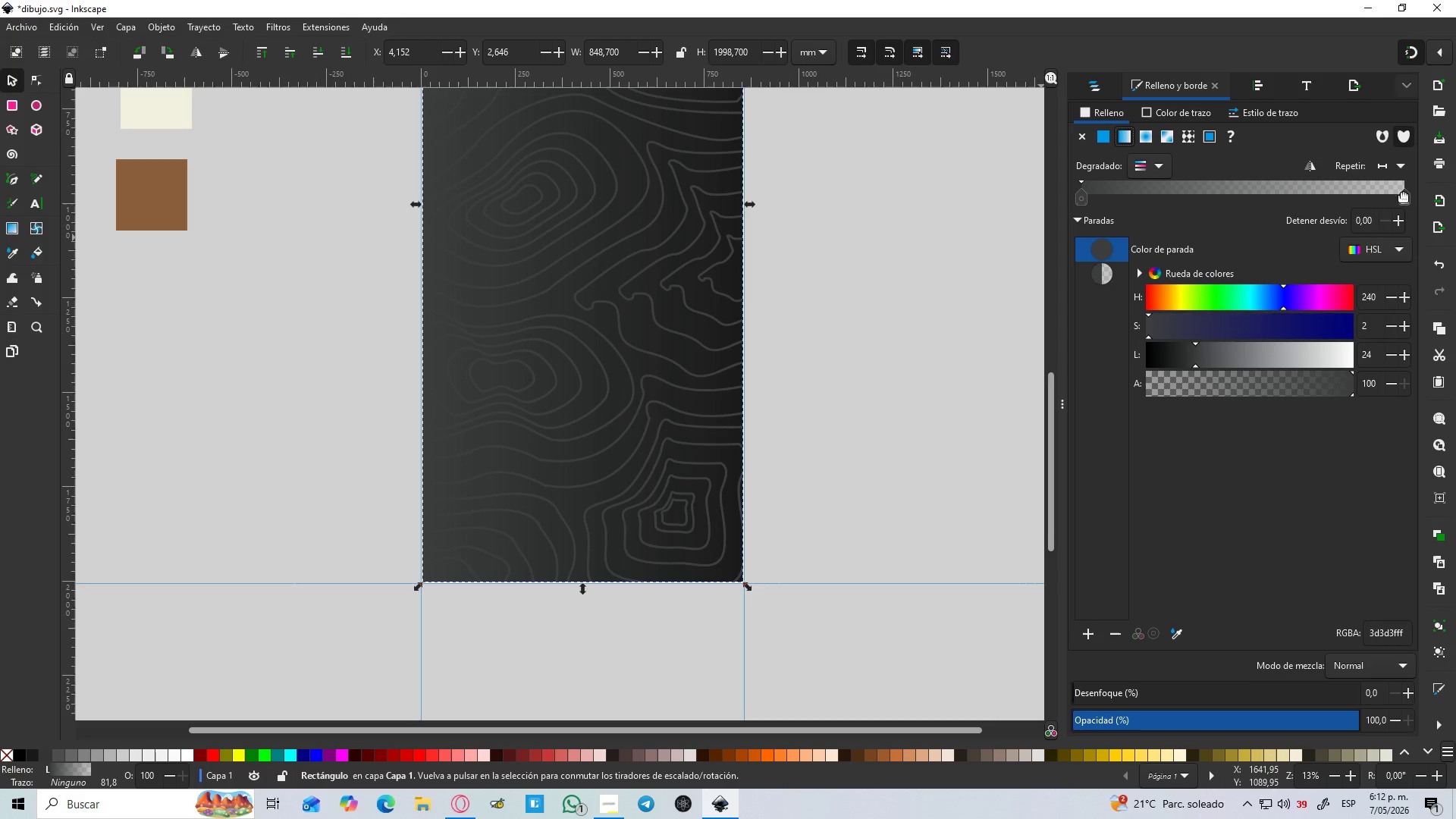 
left_click([1404, 199])
 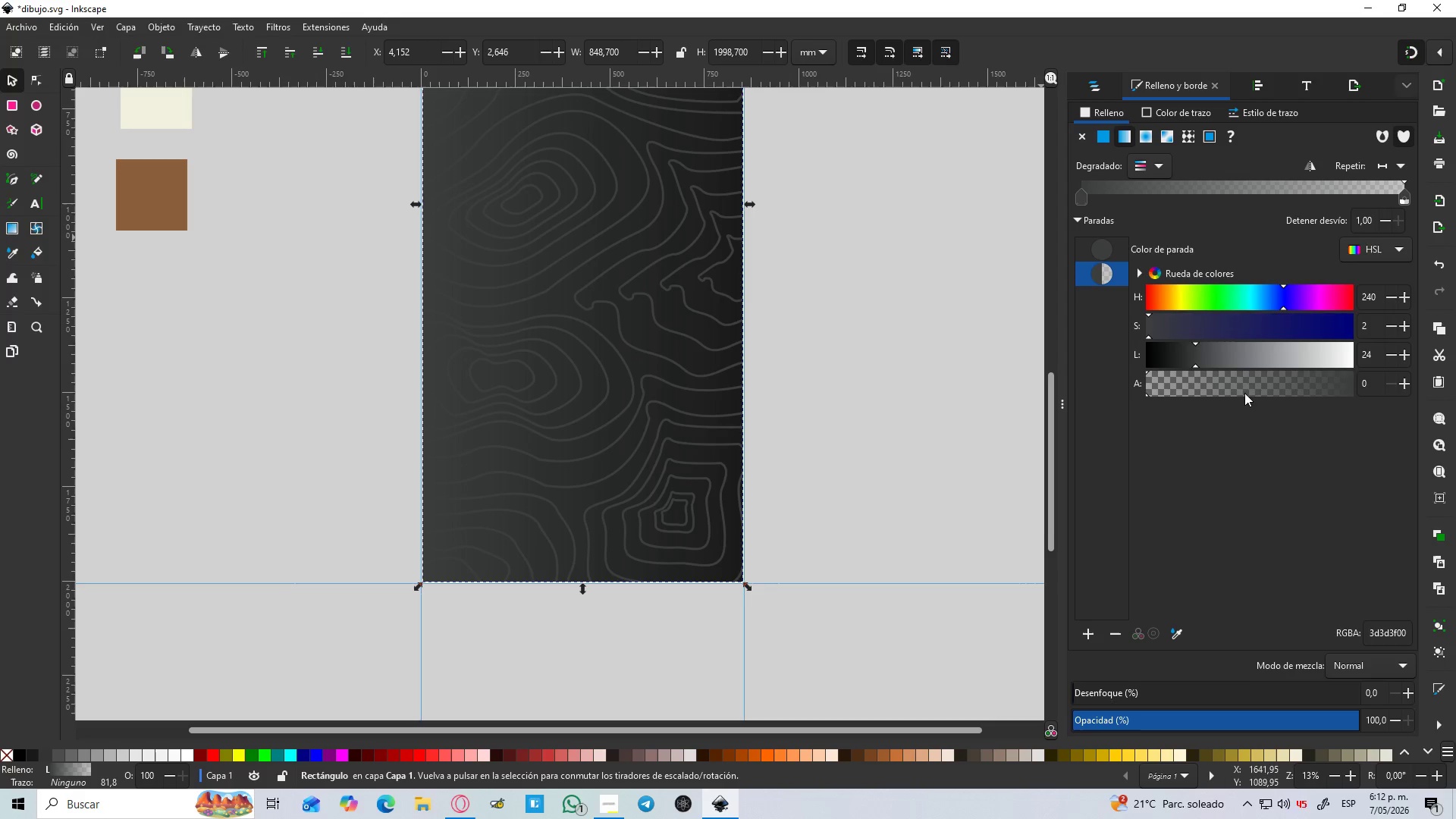 
left_click_drag(start_coordinate=[1230, 381], to_coordinate=[1353, 381])
 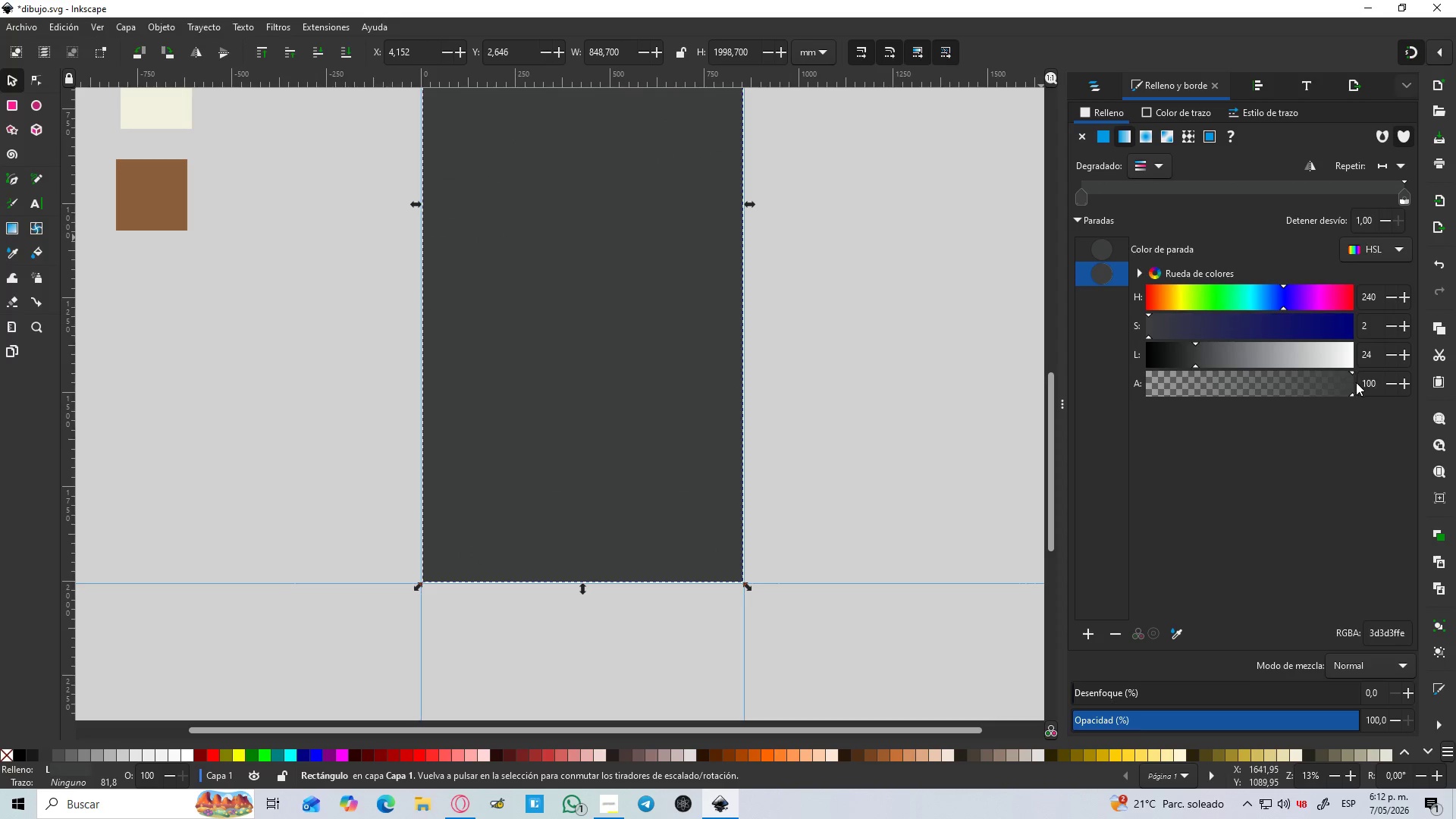 
left_click_drag(start_coordinate=[1356, 382], to_coordinate=[1360, 383])
 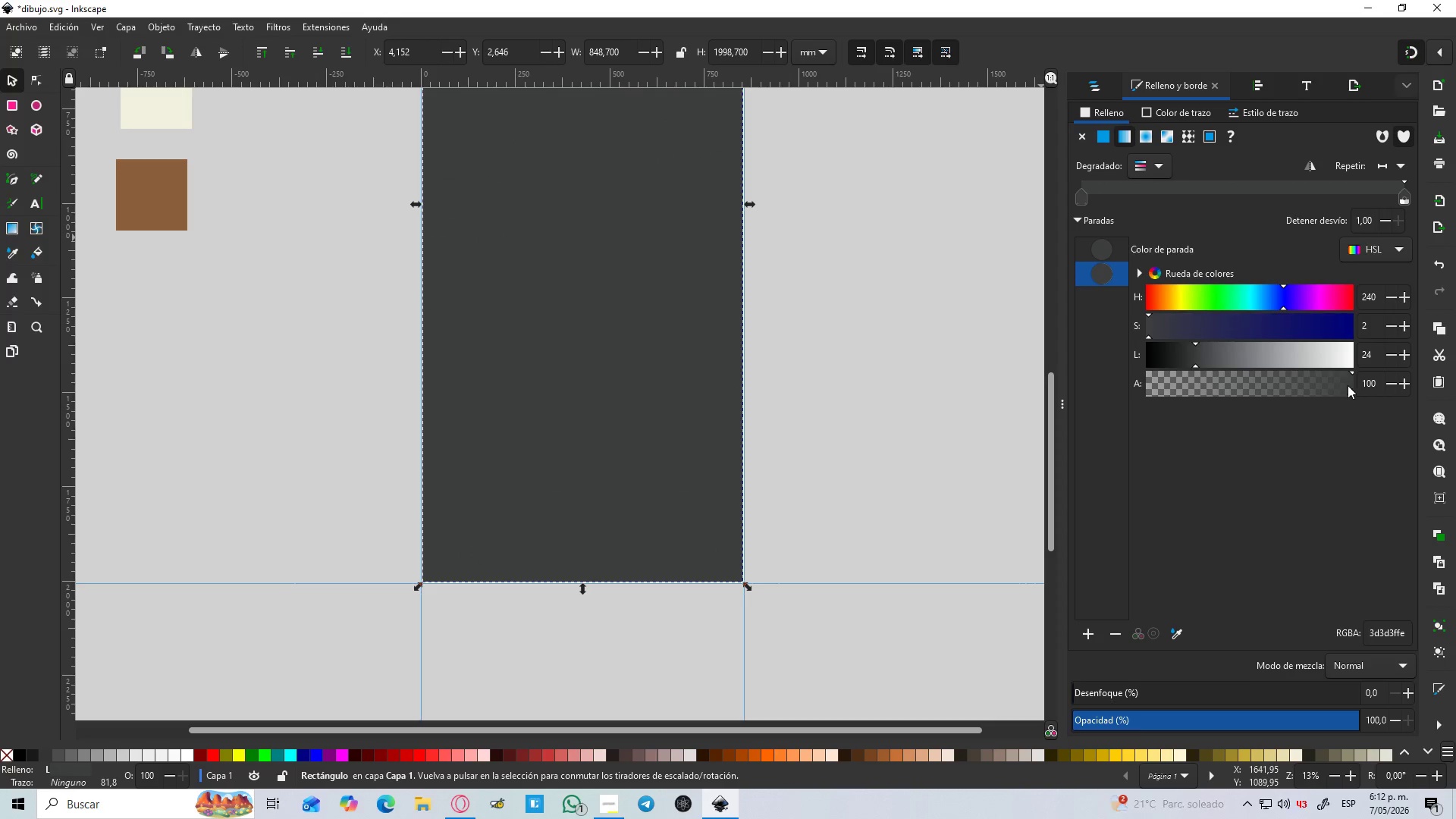 
left_click_drag(start_coordinate=[1345, 385], to_coordinate=[1373, 375])
 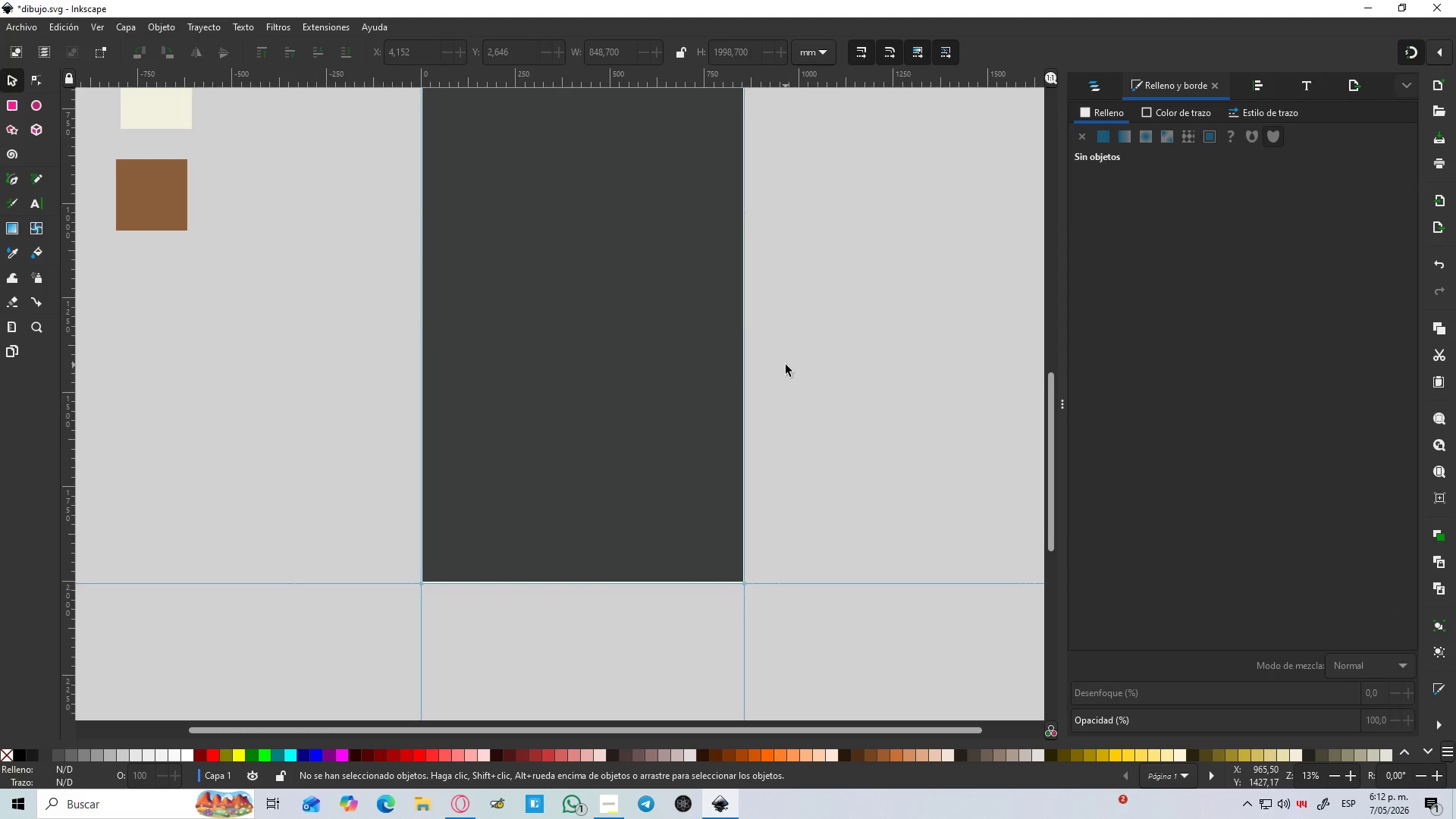 
hold_key(key=ControlLeft, duration=1.14)
scroll: coordinate [629, 280], scroll_direction: down, amount: 2.0
 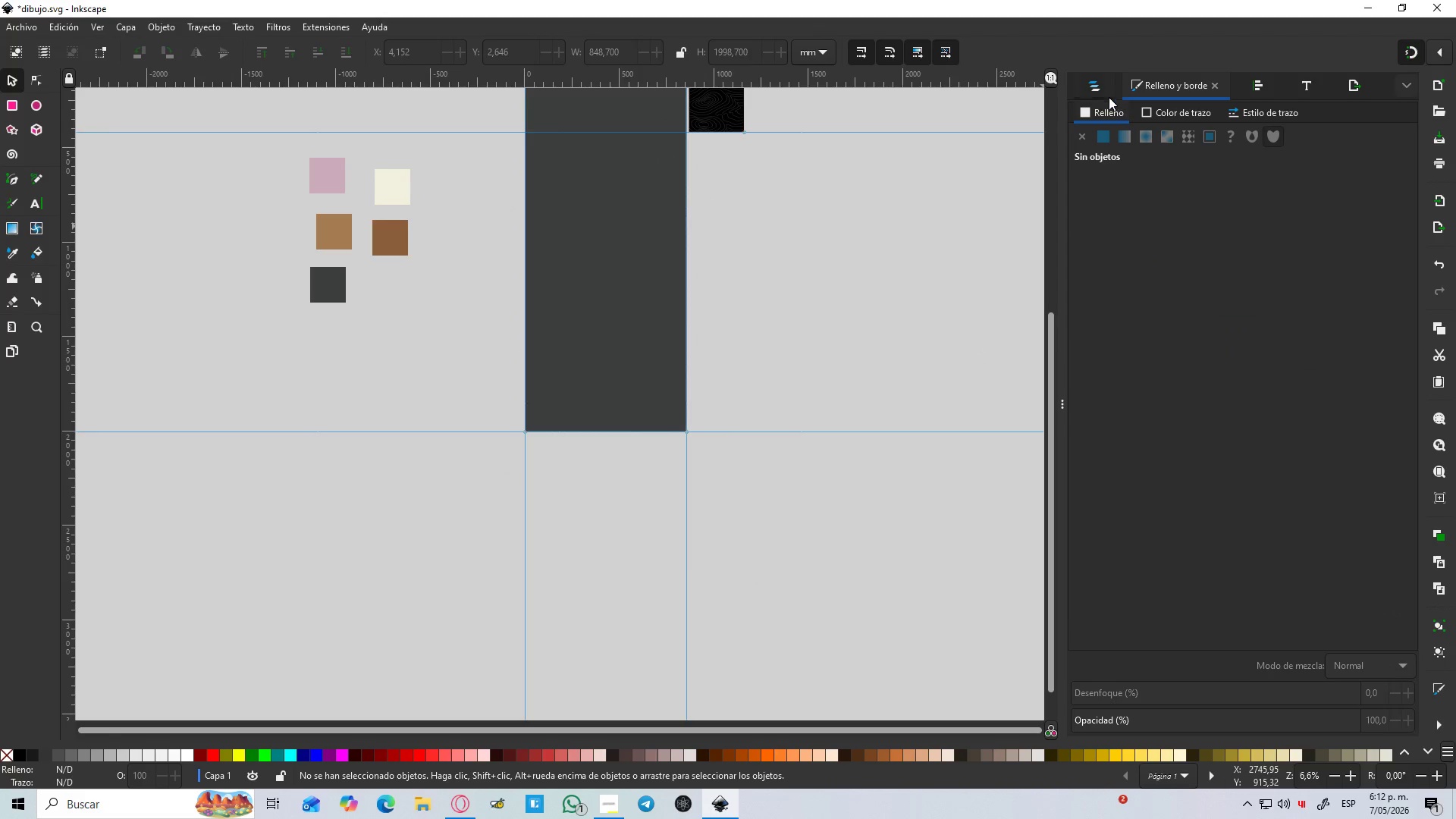 
left_click([661, 288])
 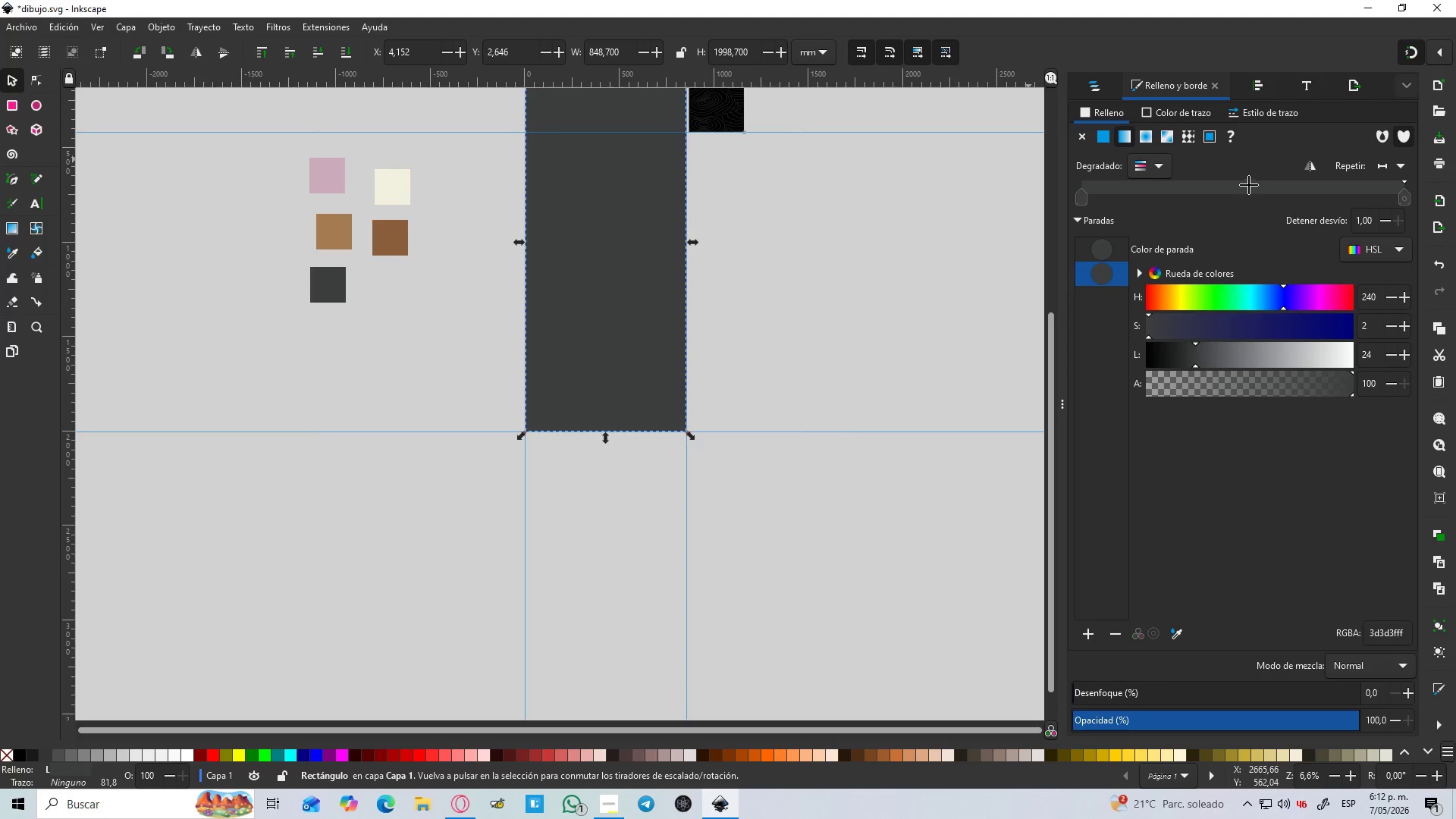 
double_click([1237, 185])
 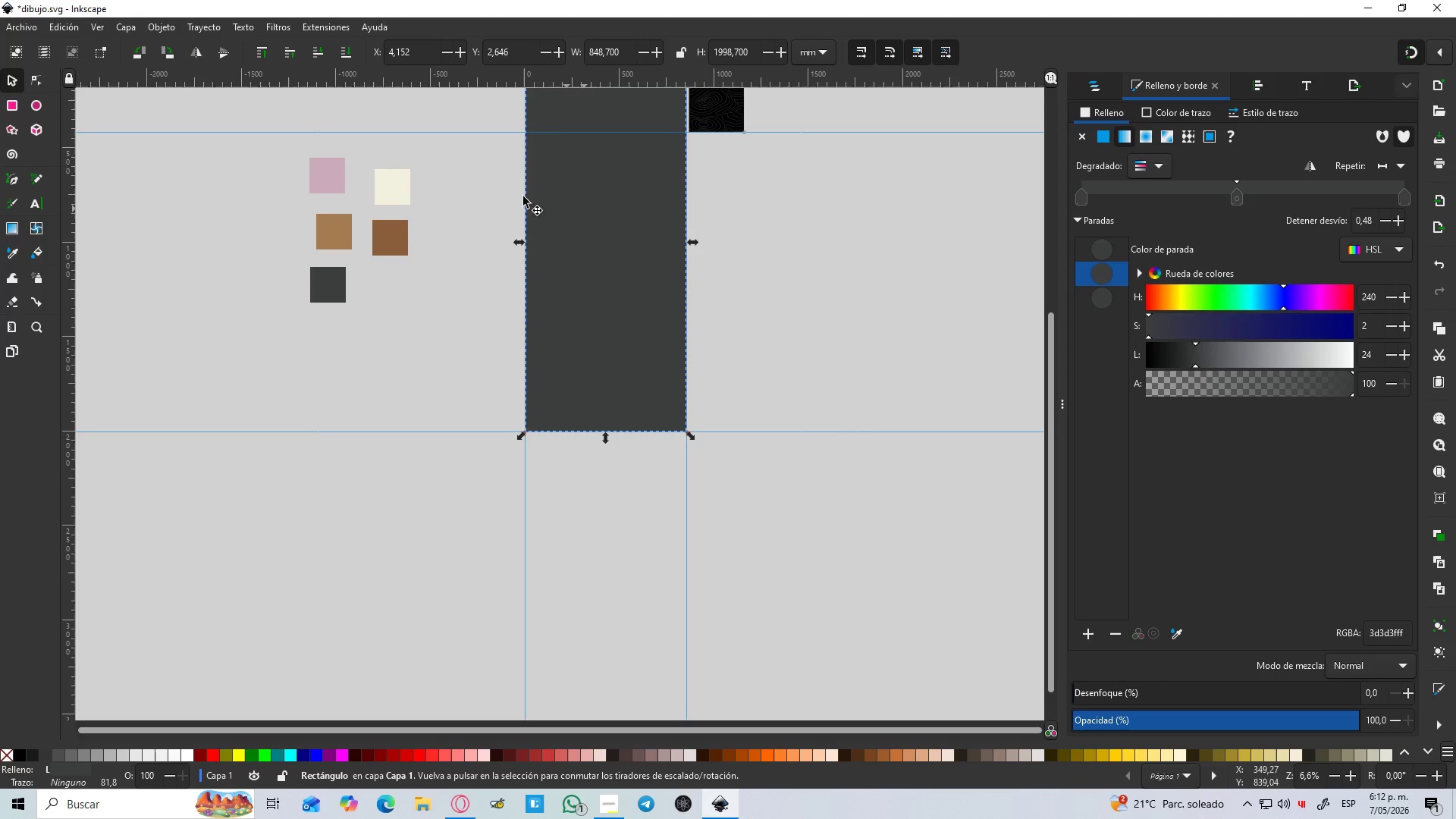 
key(D)
 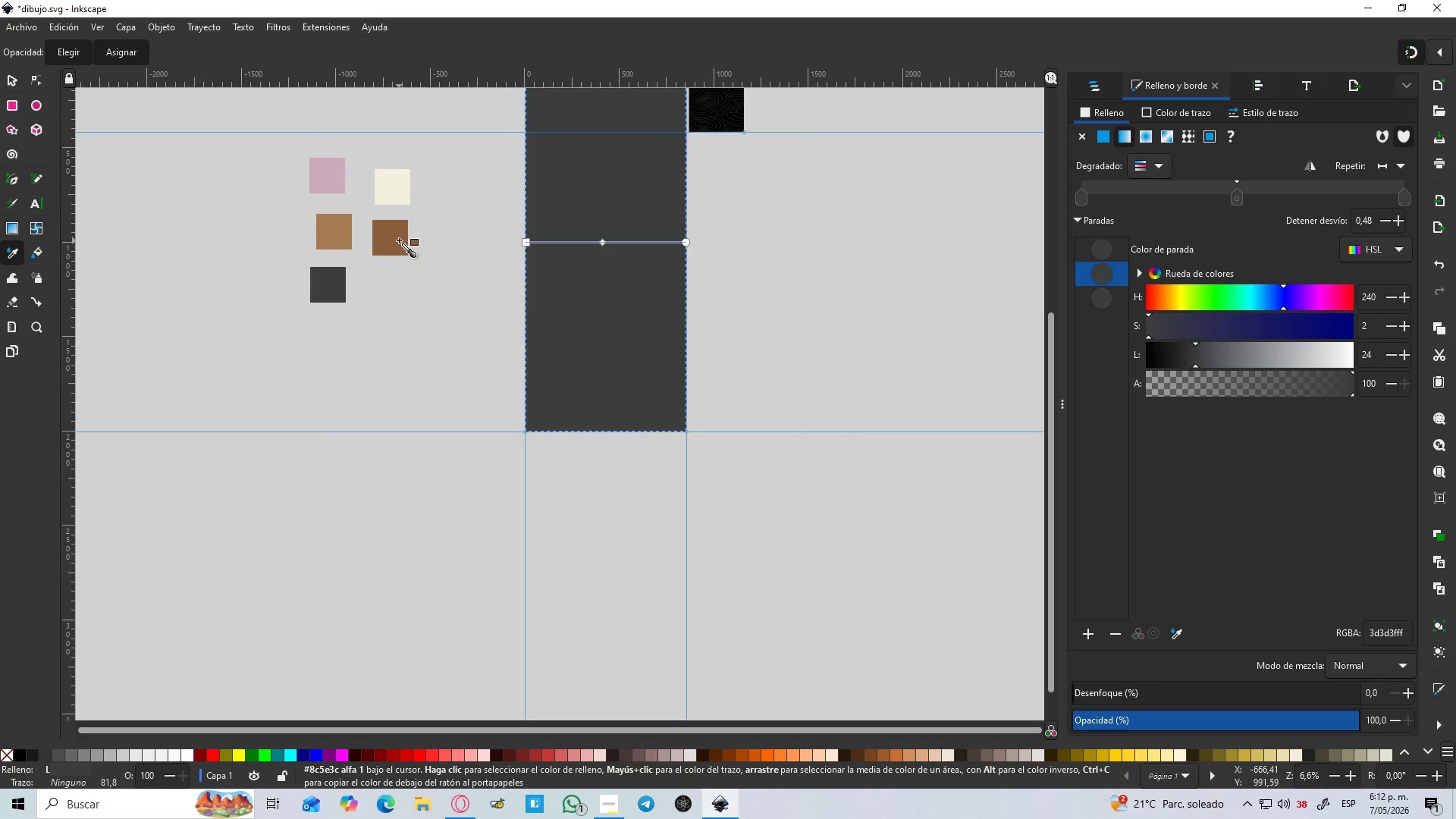 
left_click([399, 240])
 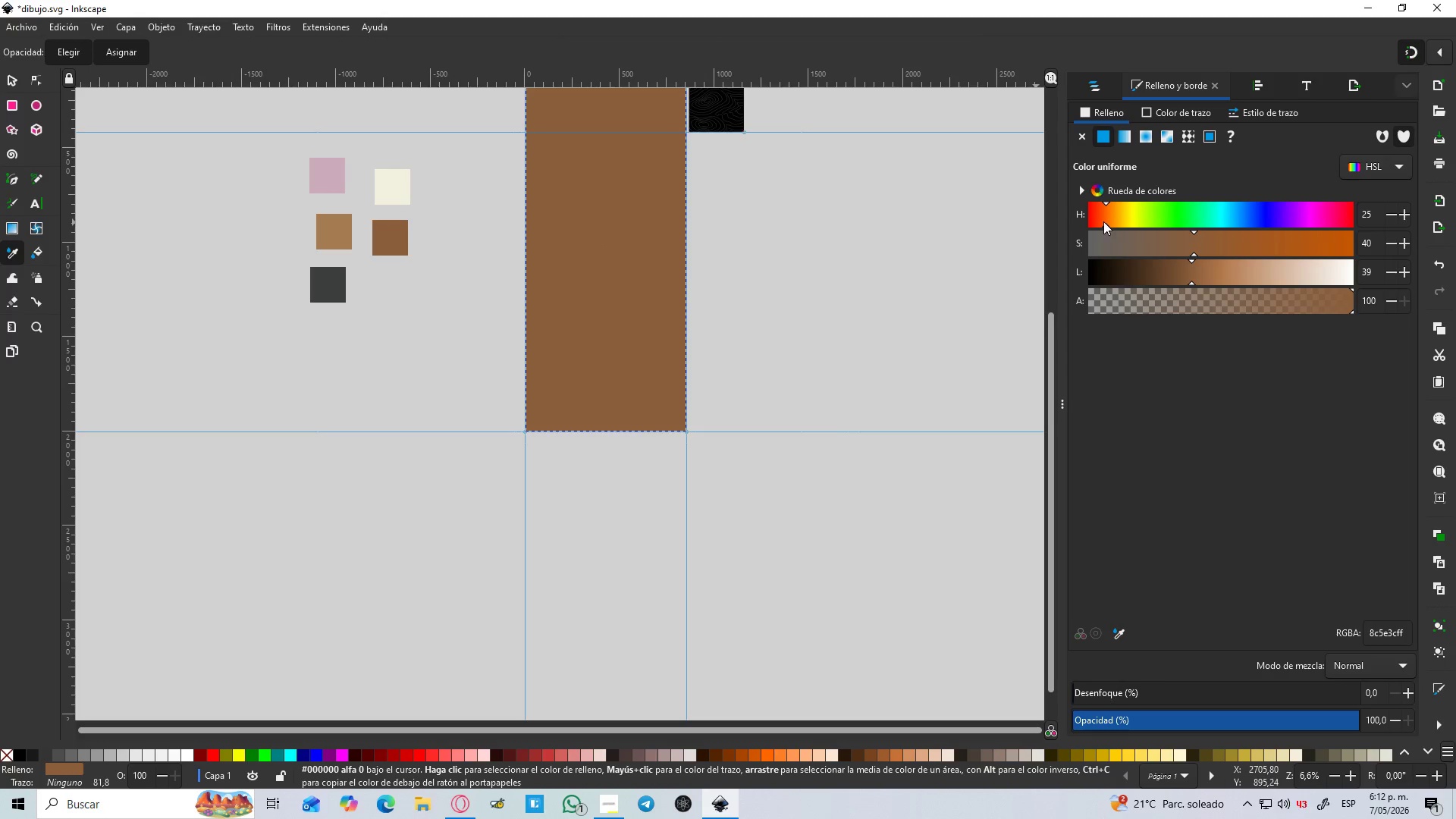 
key(Control+Z)
 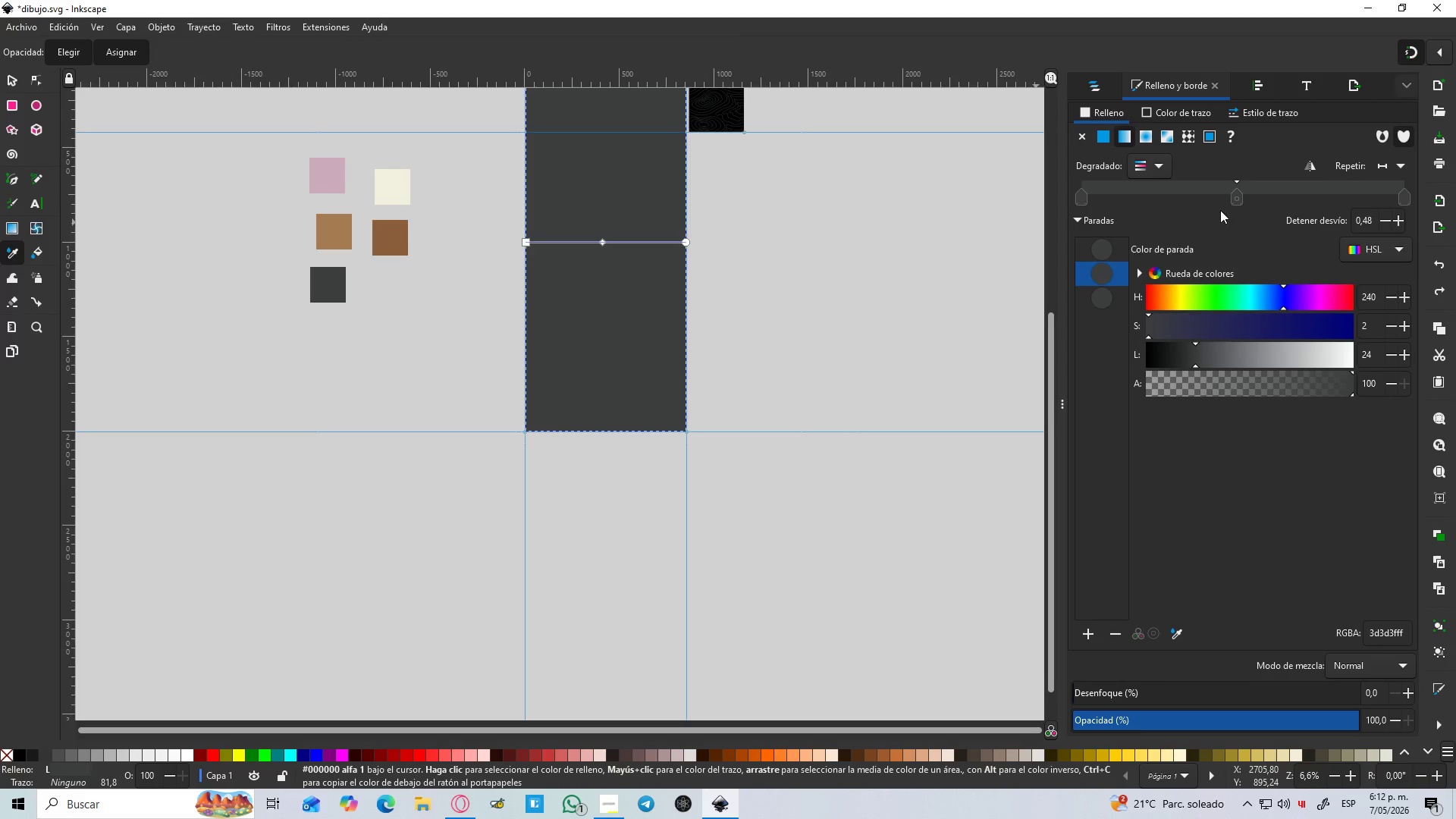 
left_click([1234, 194])
 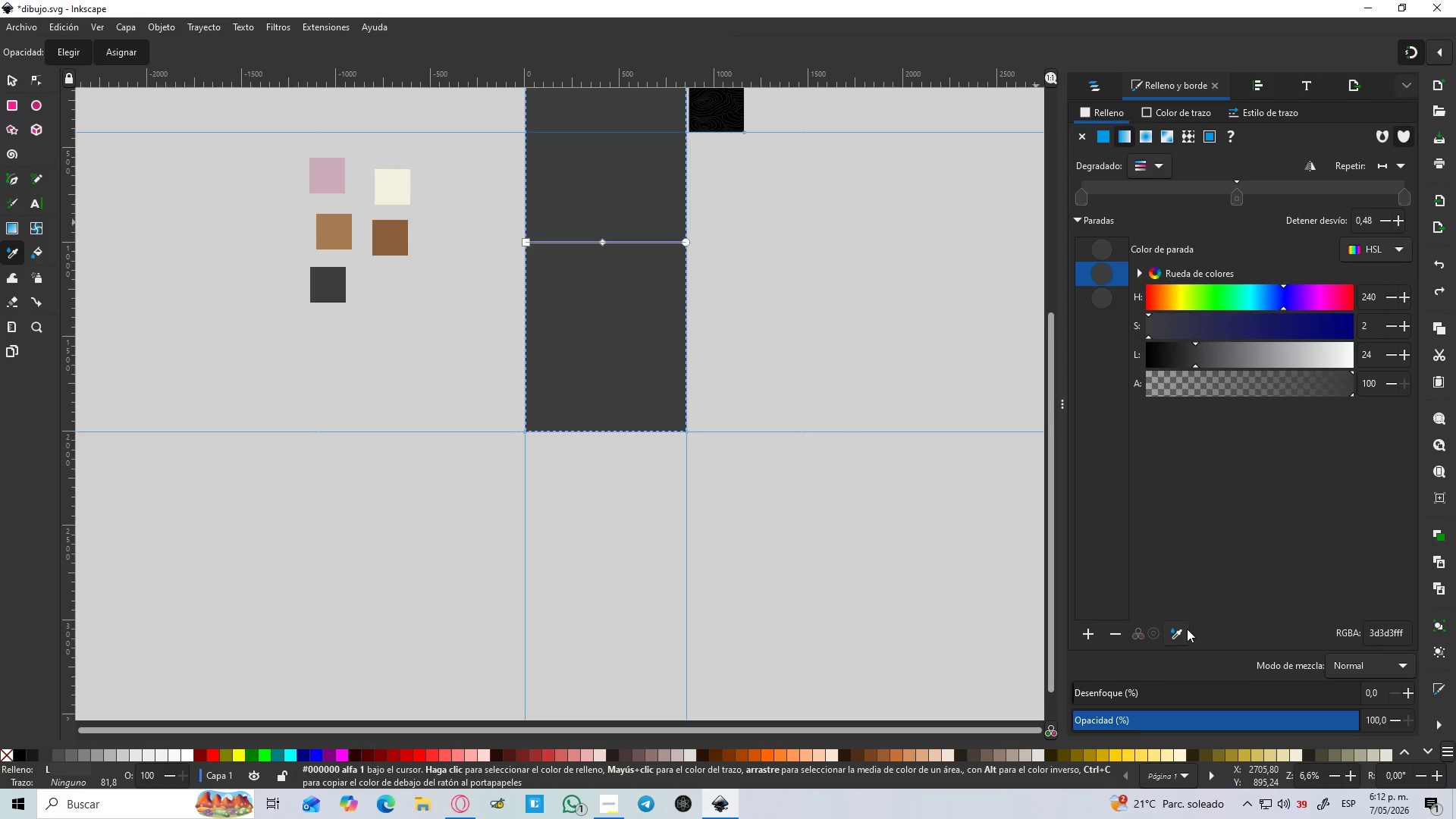 
left_click([1176, 632])
 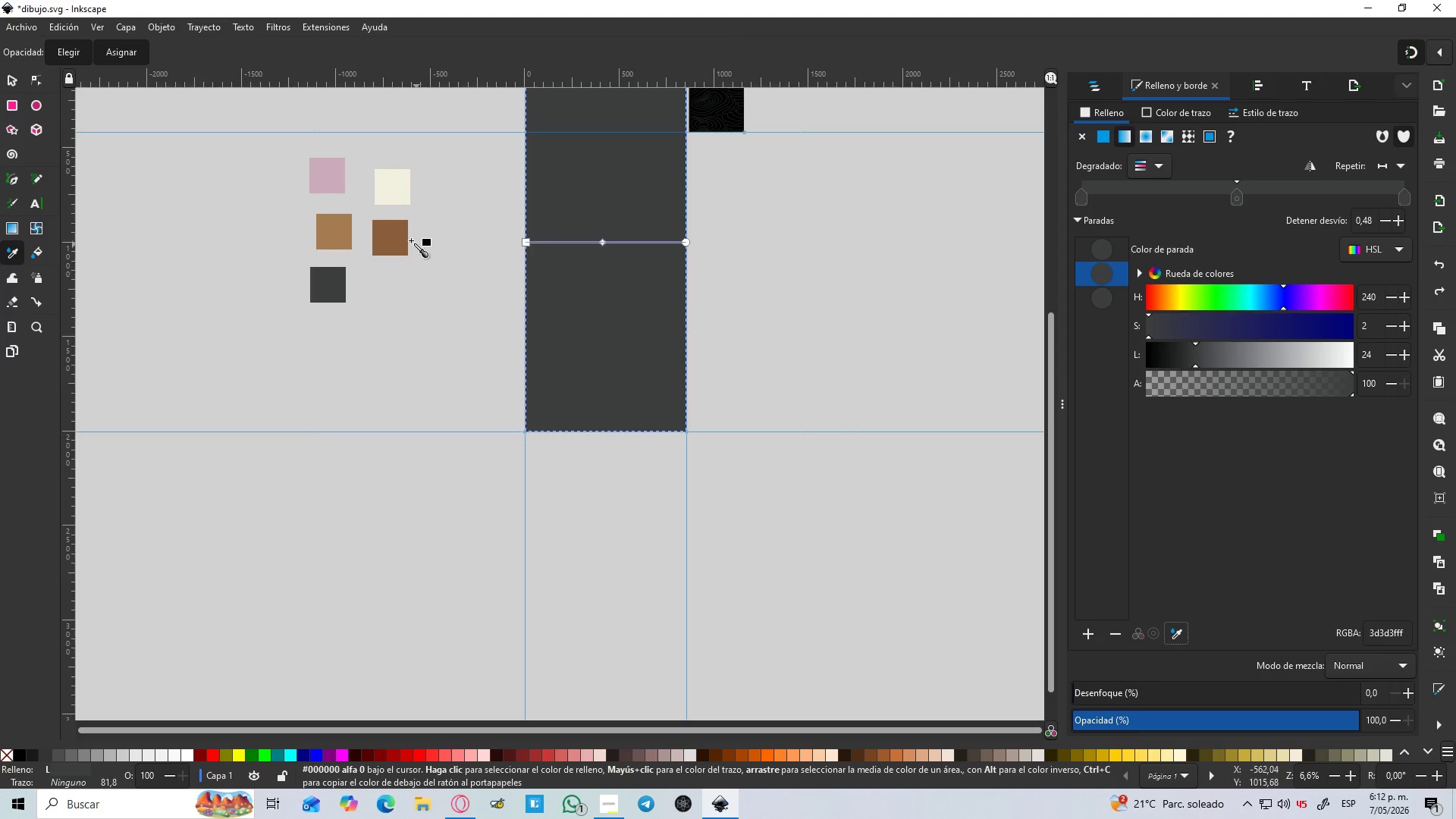 
left_click([388, 239])
 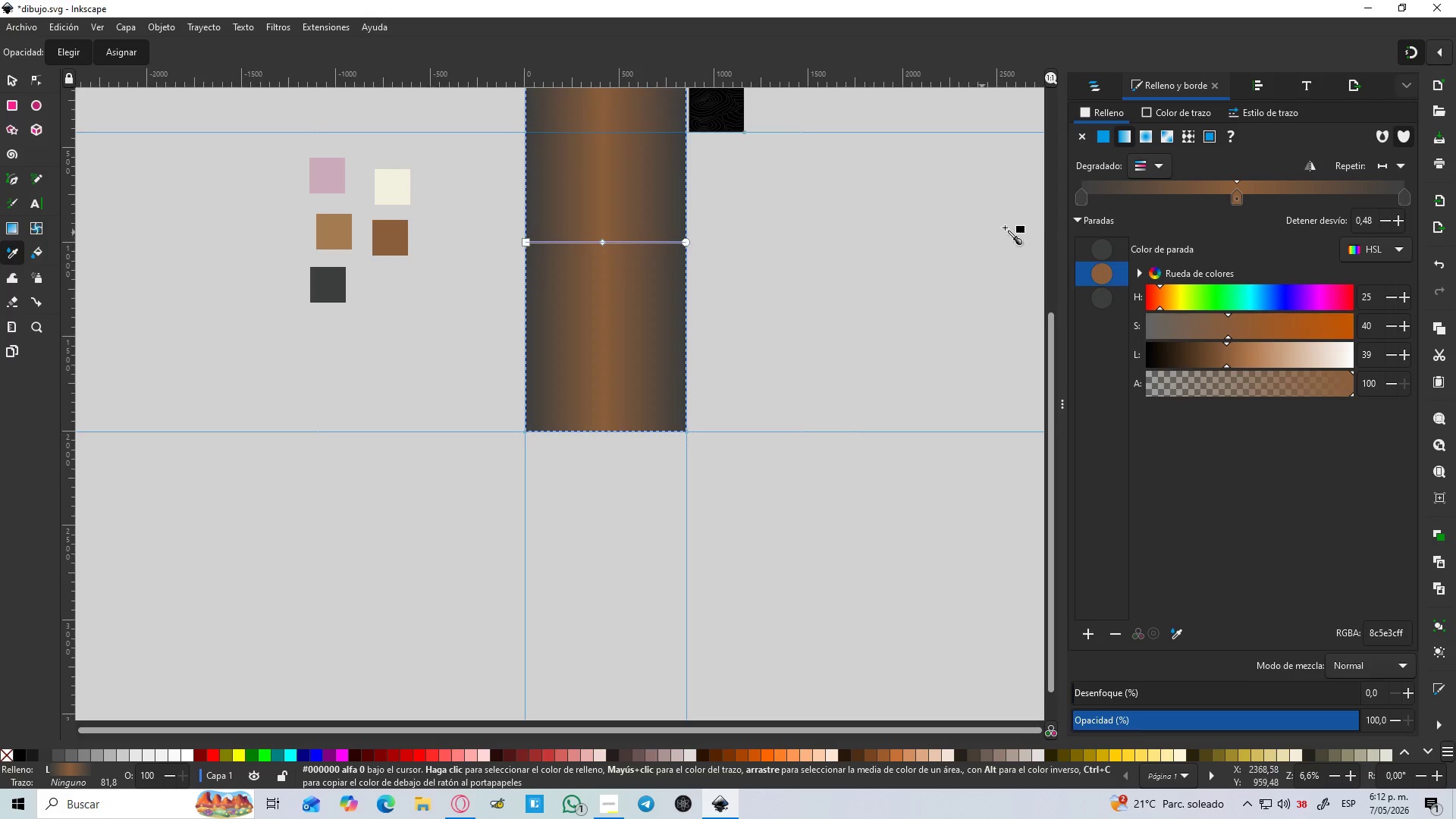 
left_click_drag(start_coordinate=[1237, 198], to_coordinate=[1171, 206])
 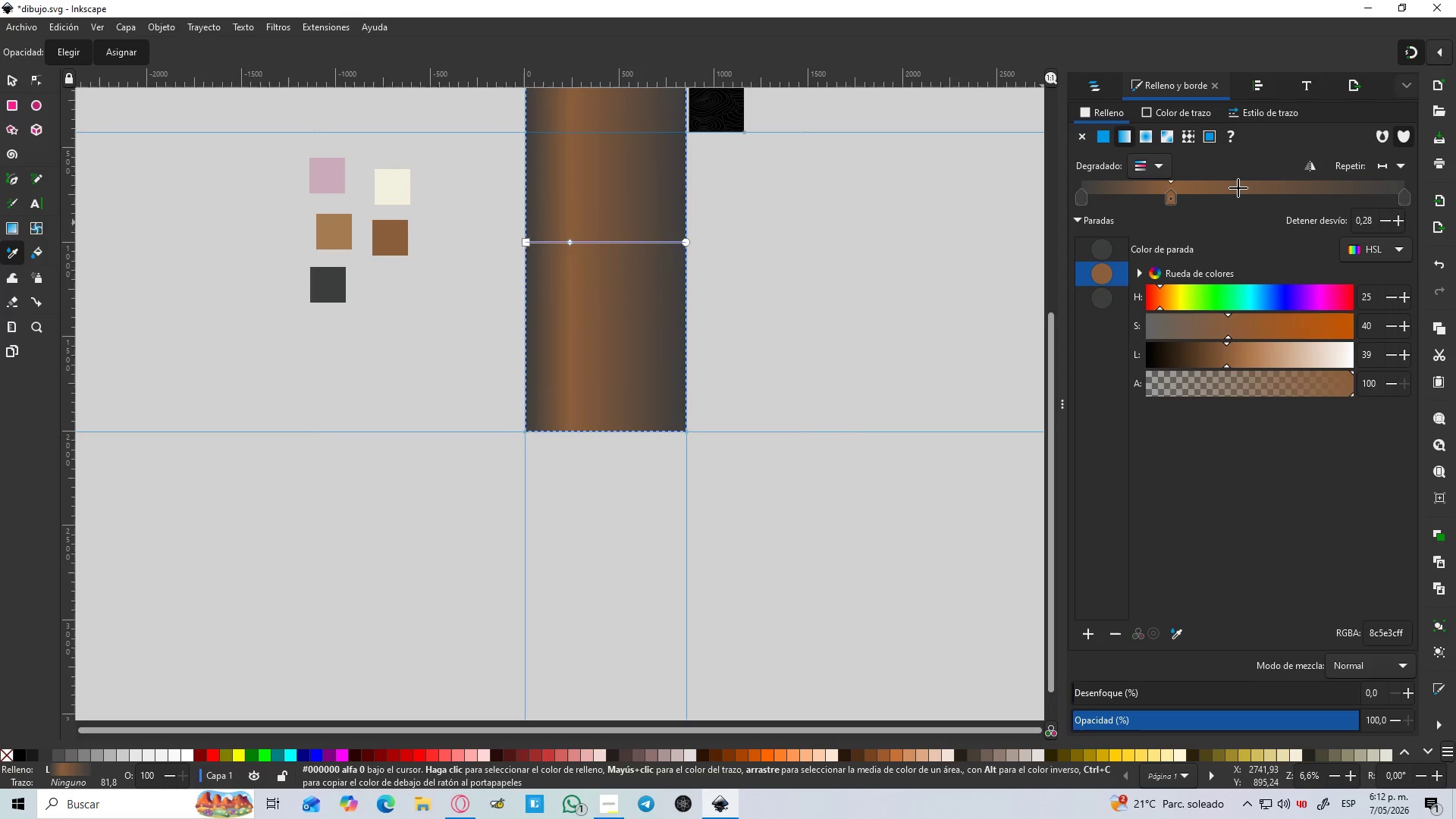 
double_click([1238, 188])
 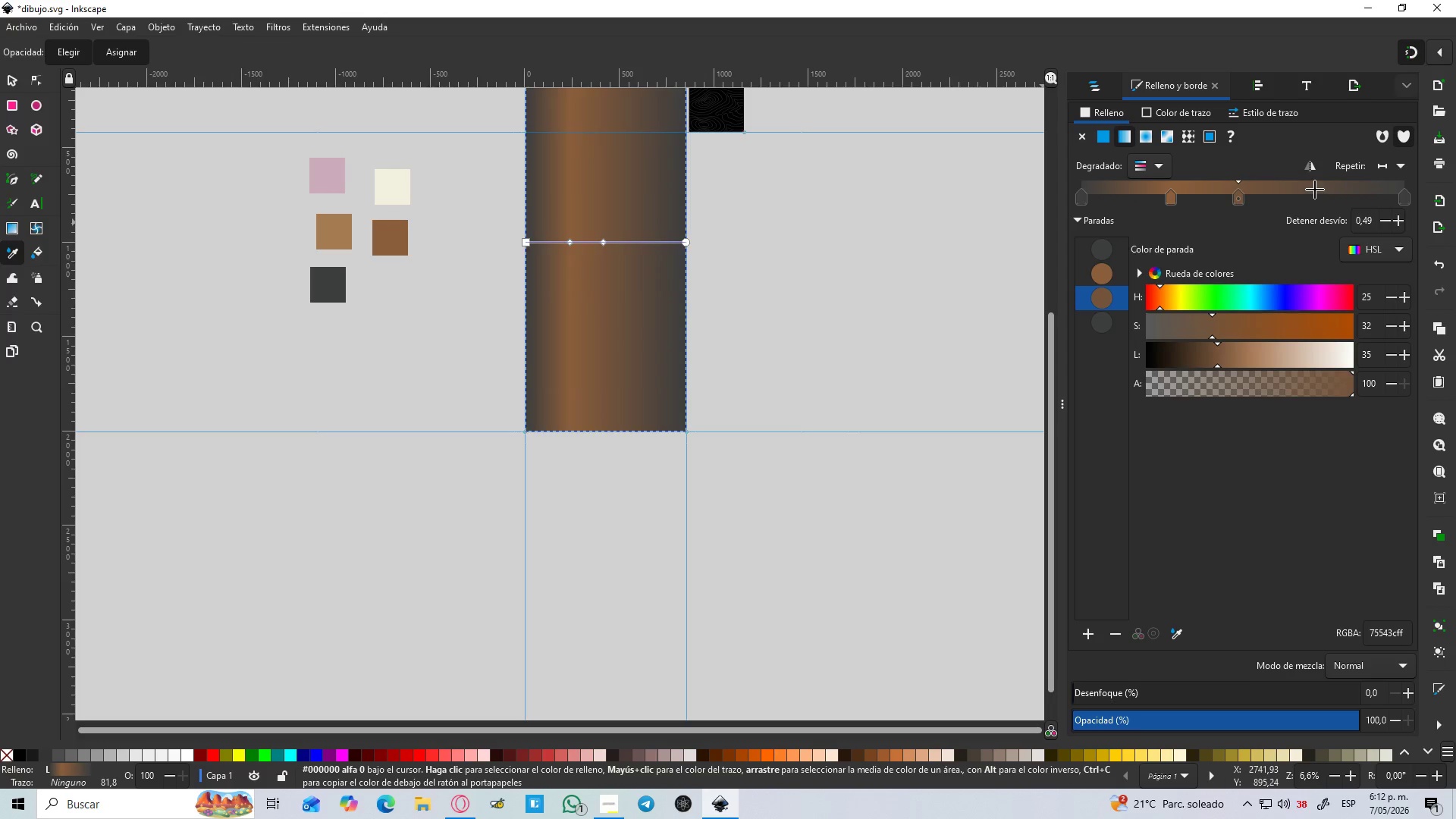 
double_click([1312, 188])
 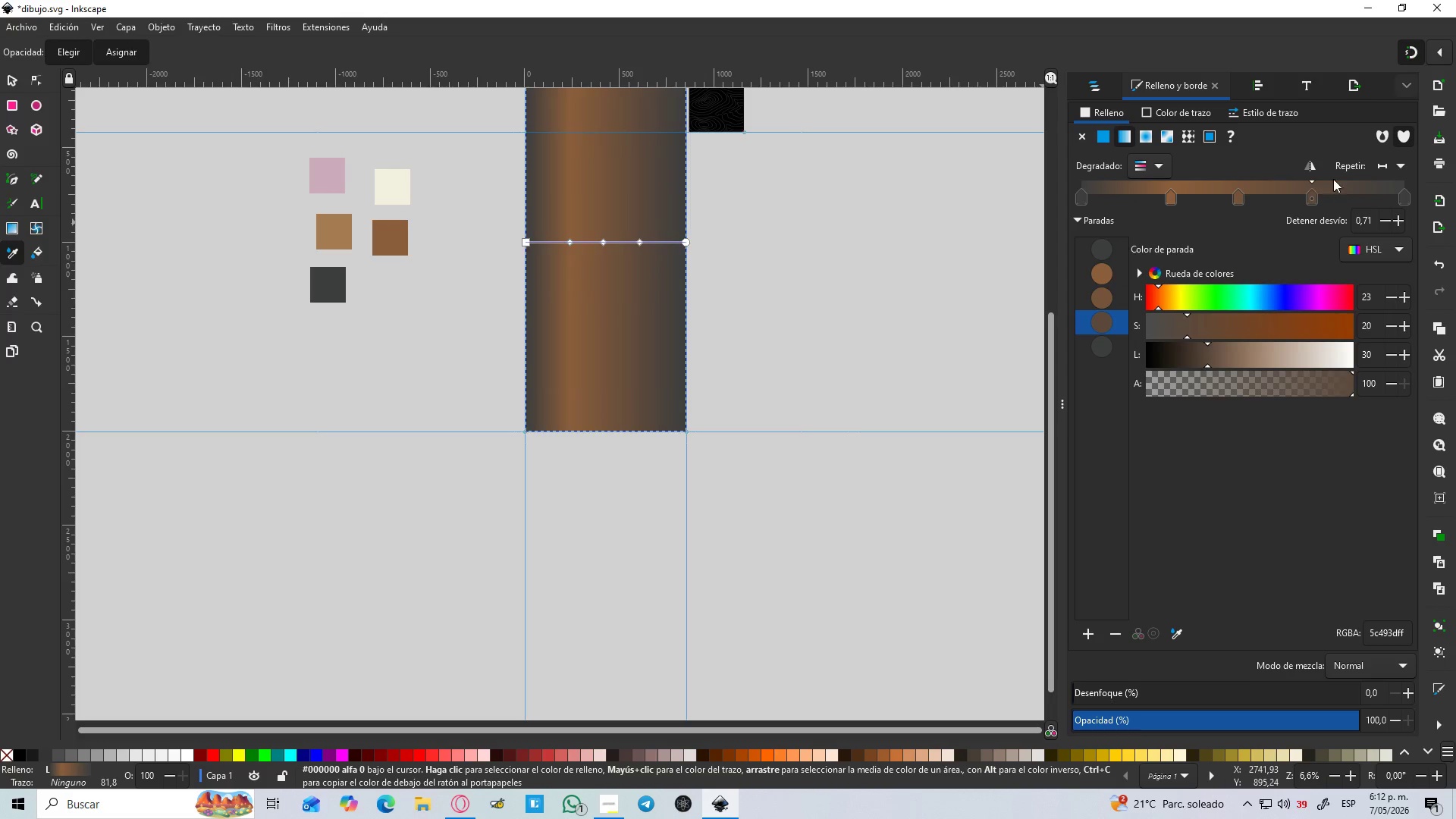 
left_click([1310, 200])
 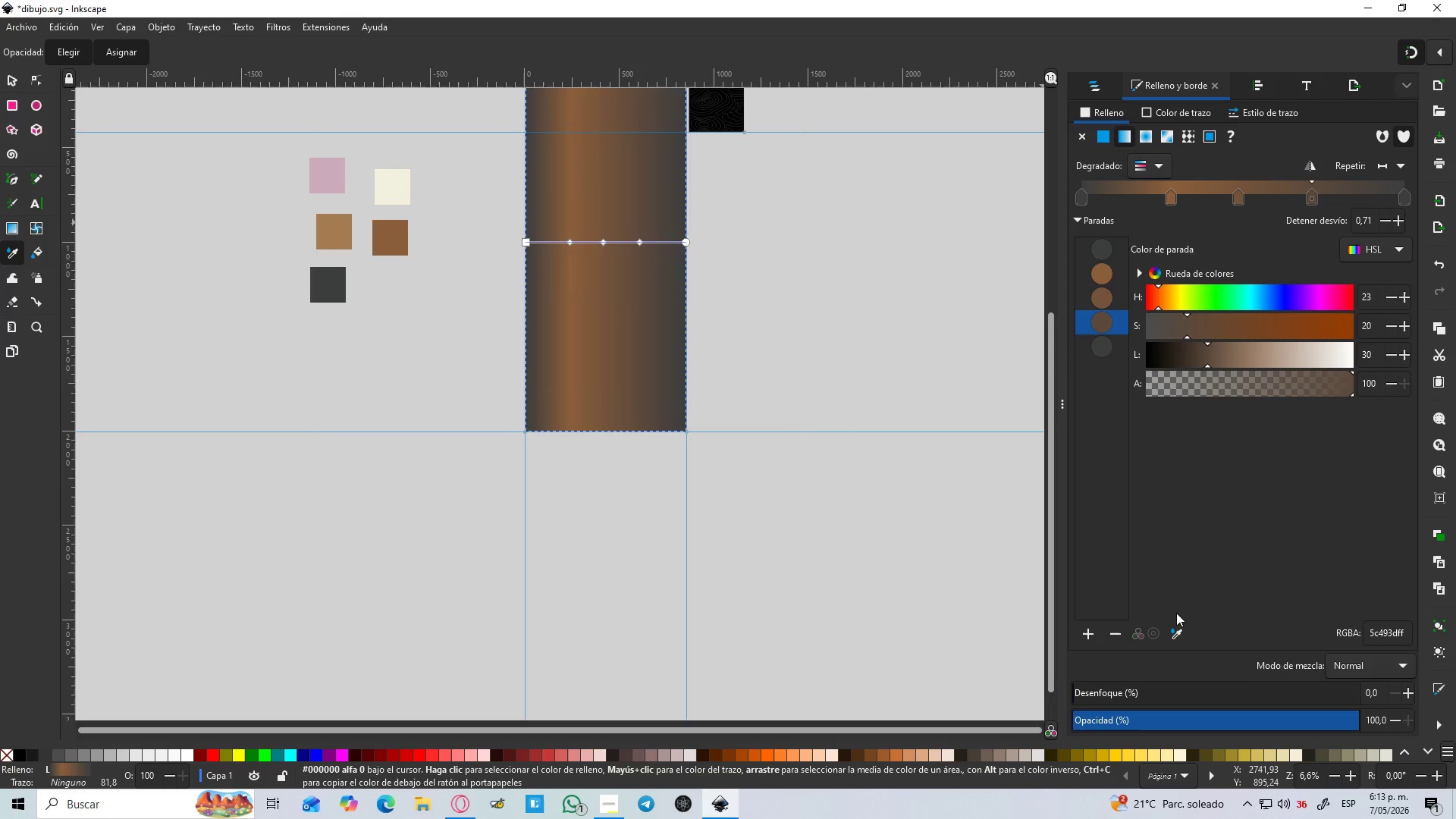 
left_click([1174, 622])
 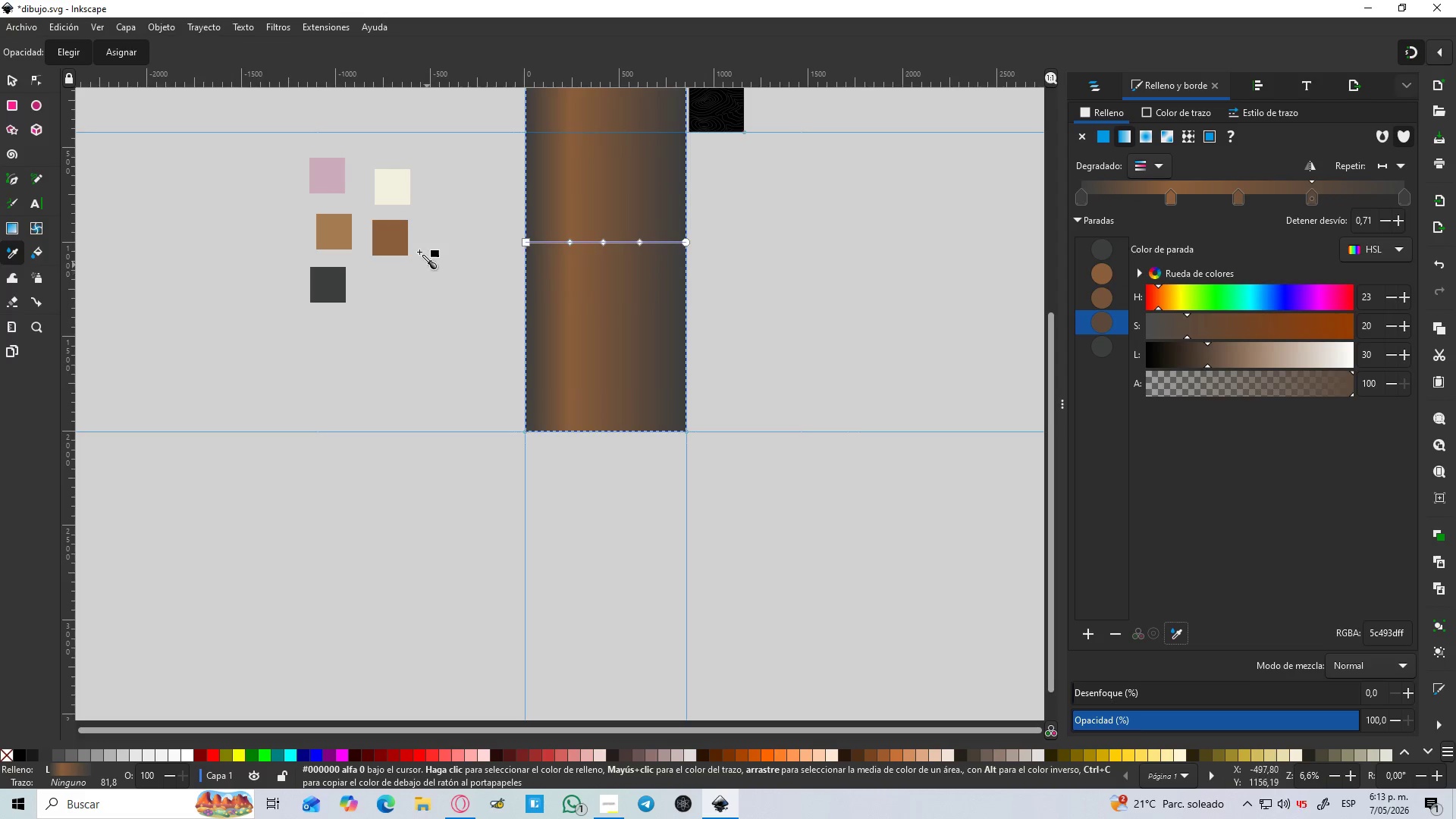 
left_click([396, 247])
 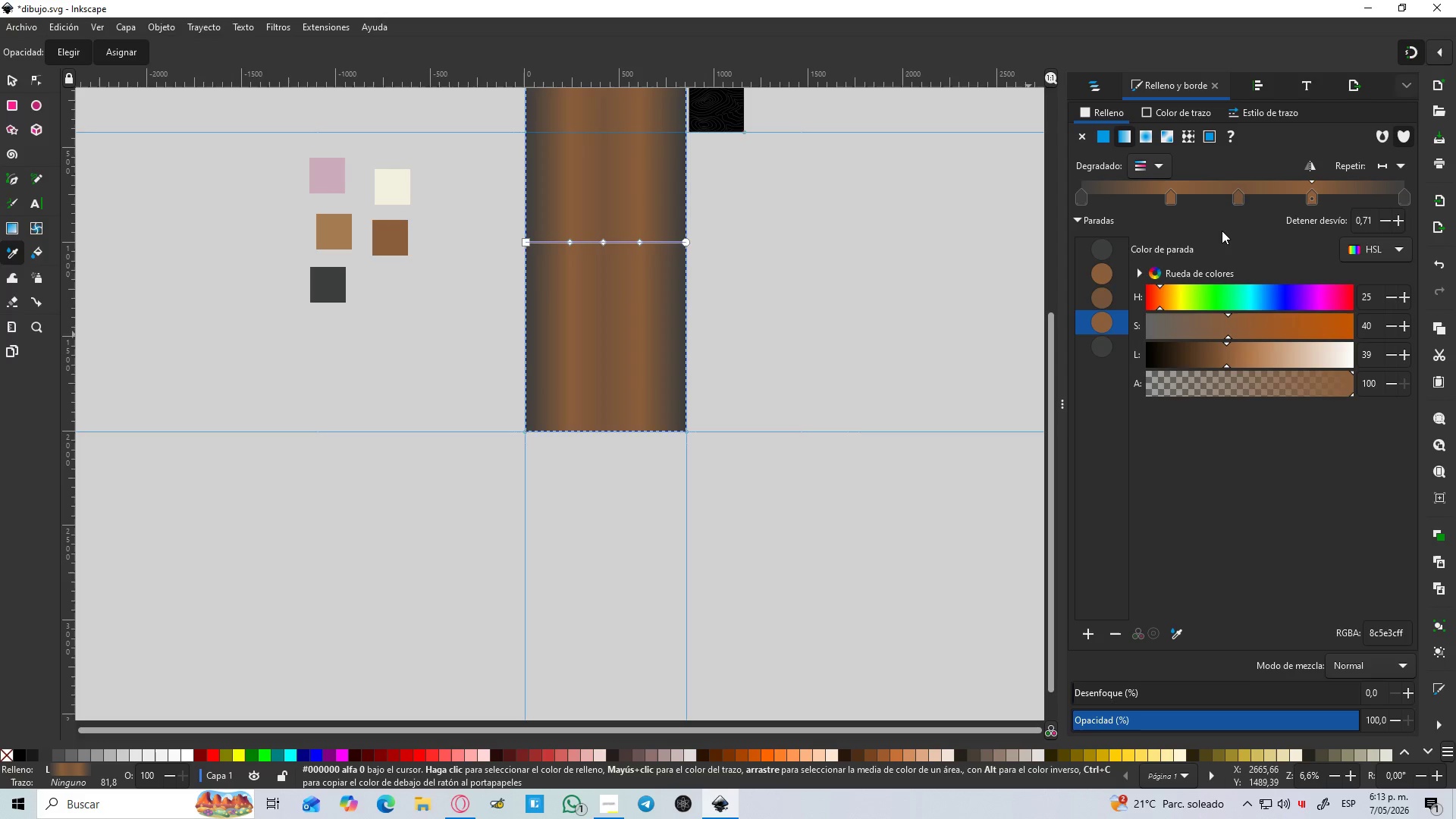 
left_click([1239, 193])
 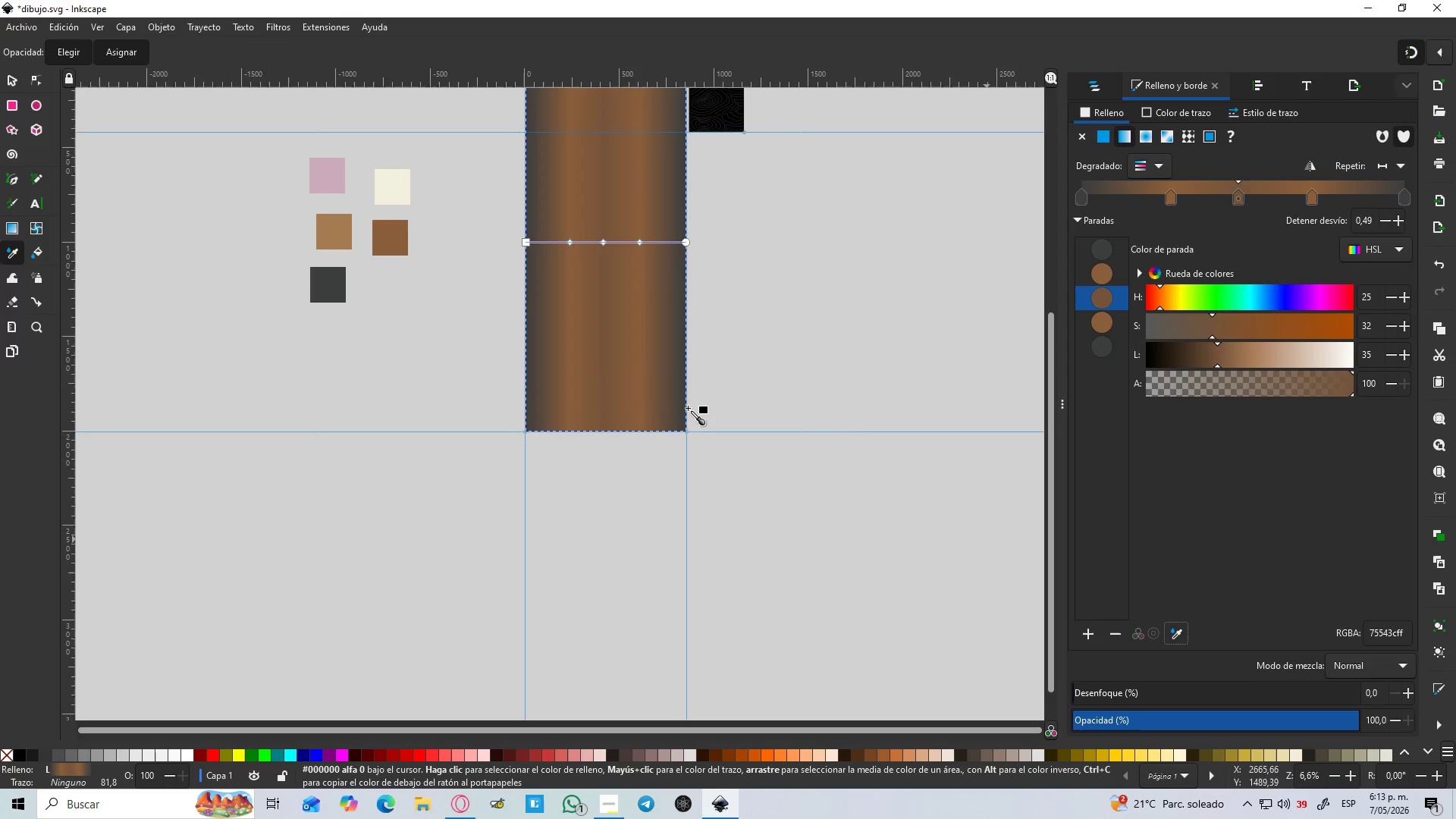 
left_click([388, 182])
 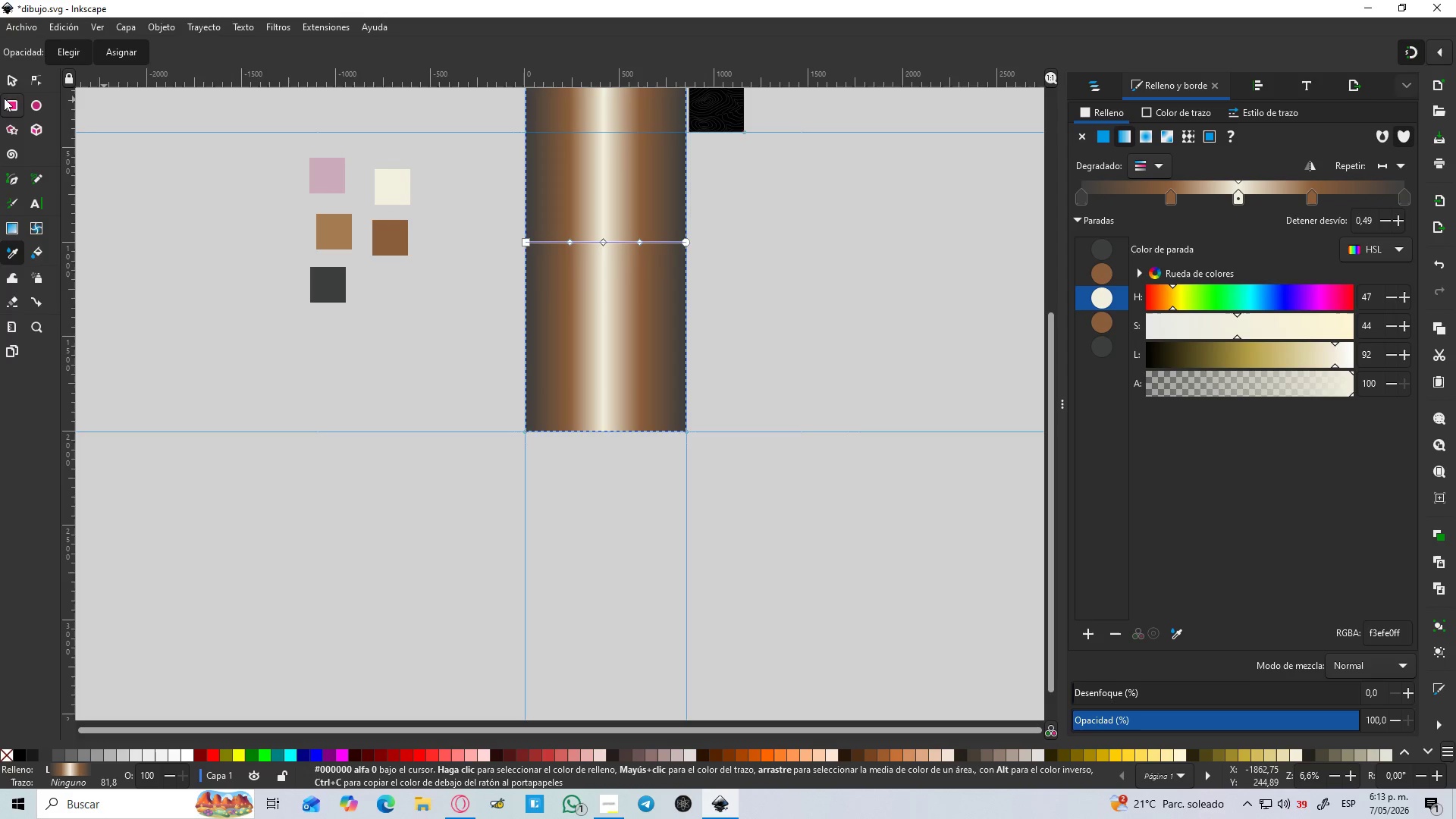 
left_click([11, 84])
 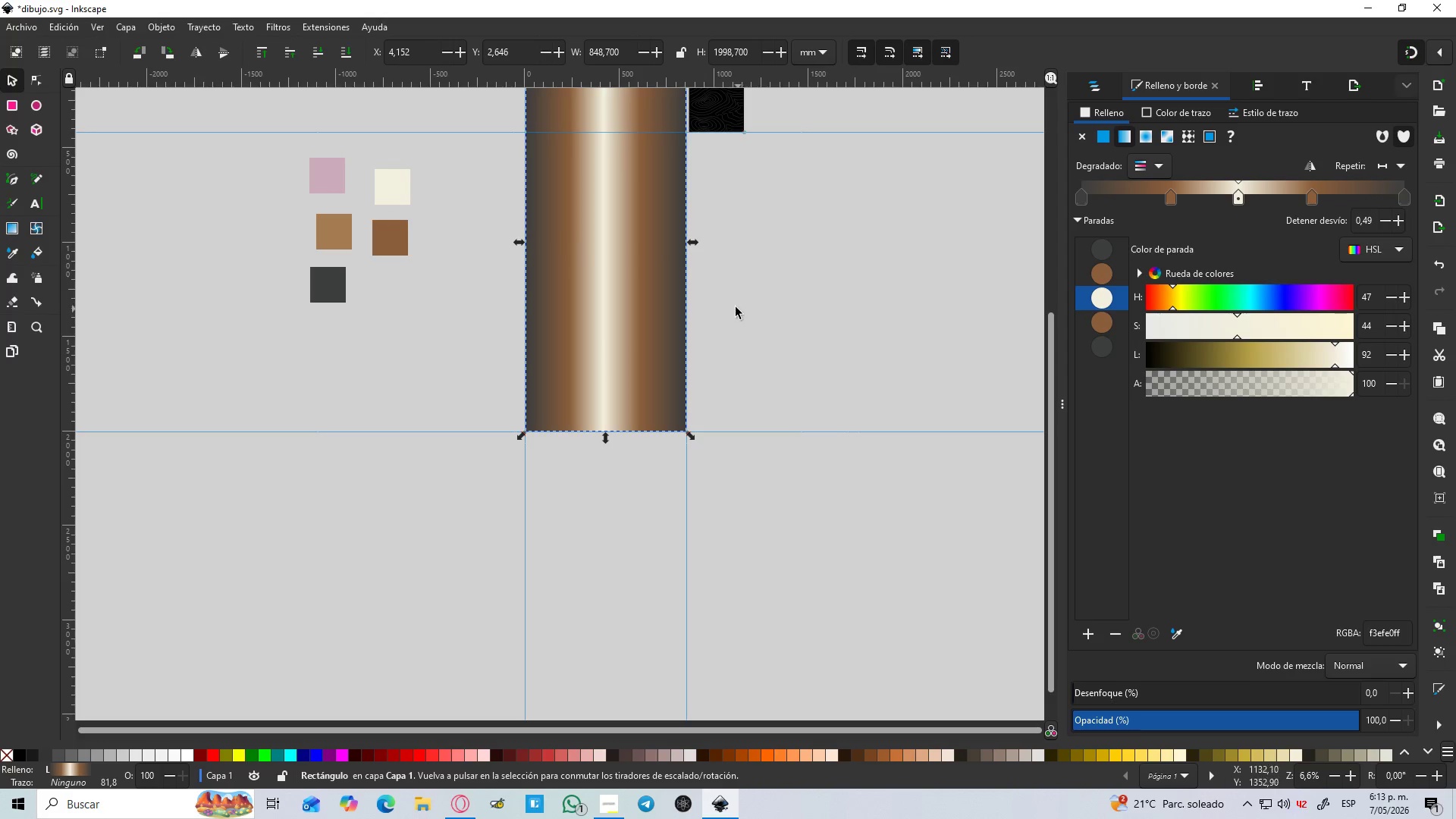 
scroll: coordinate [730, 281], scroll_direction: up, amount: 3.0
 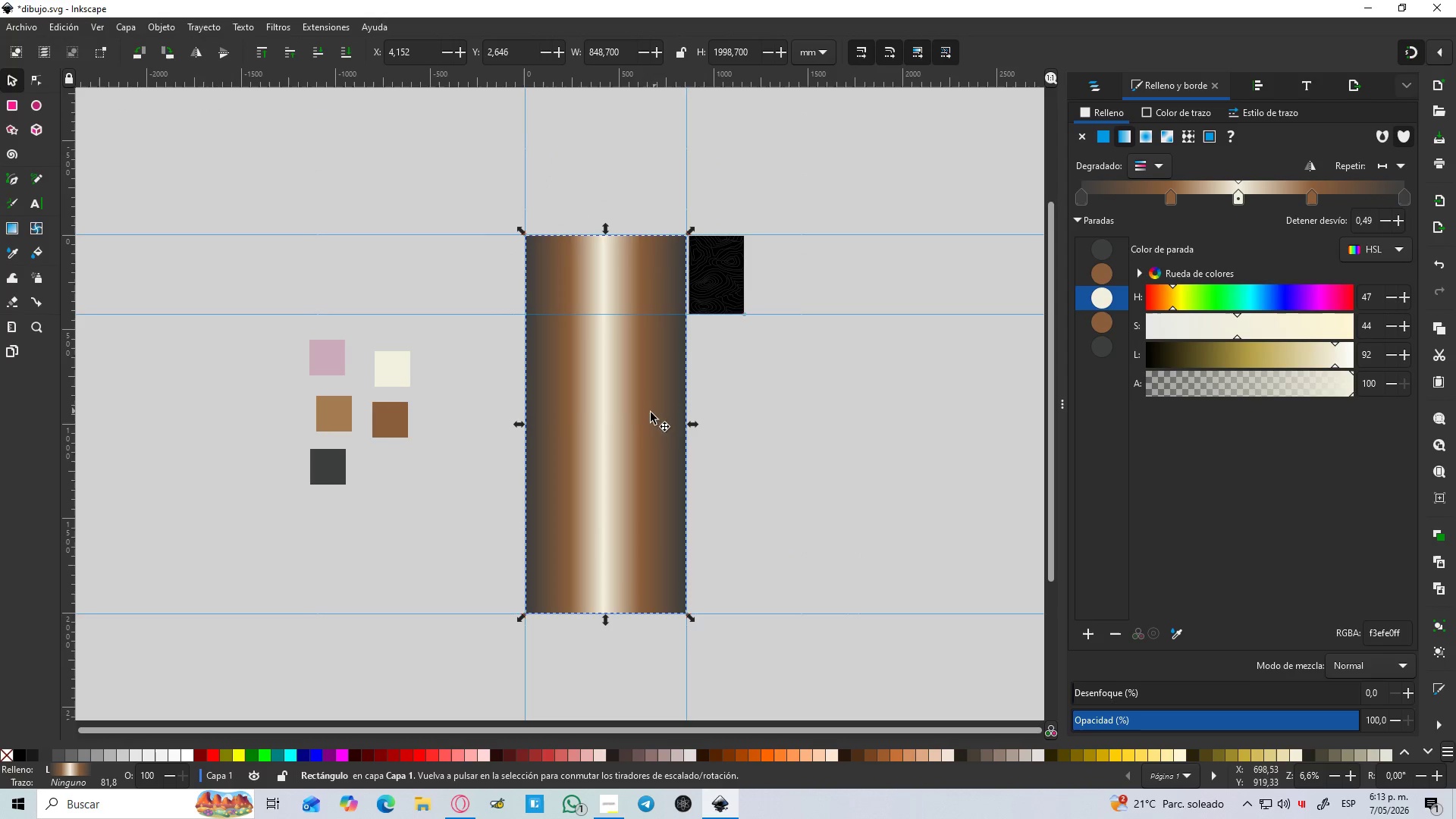 
left_click([642, 421])
 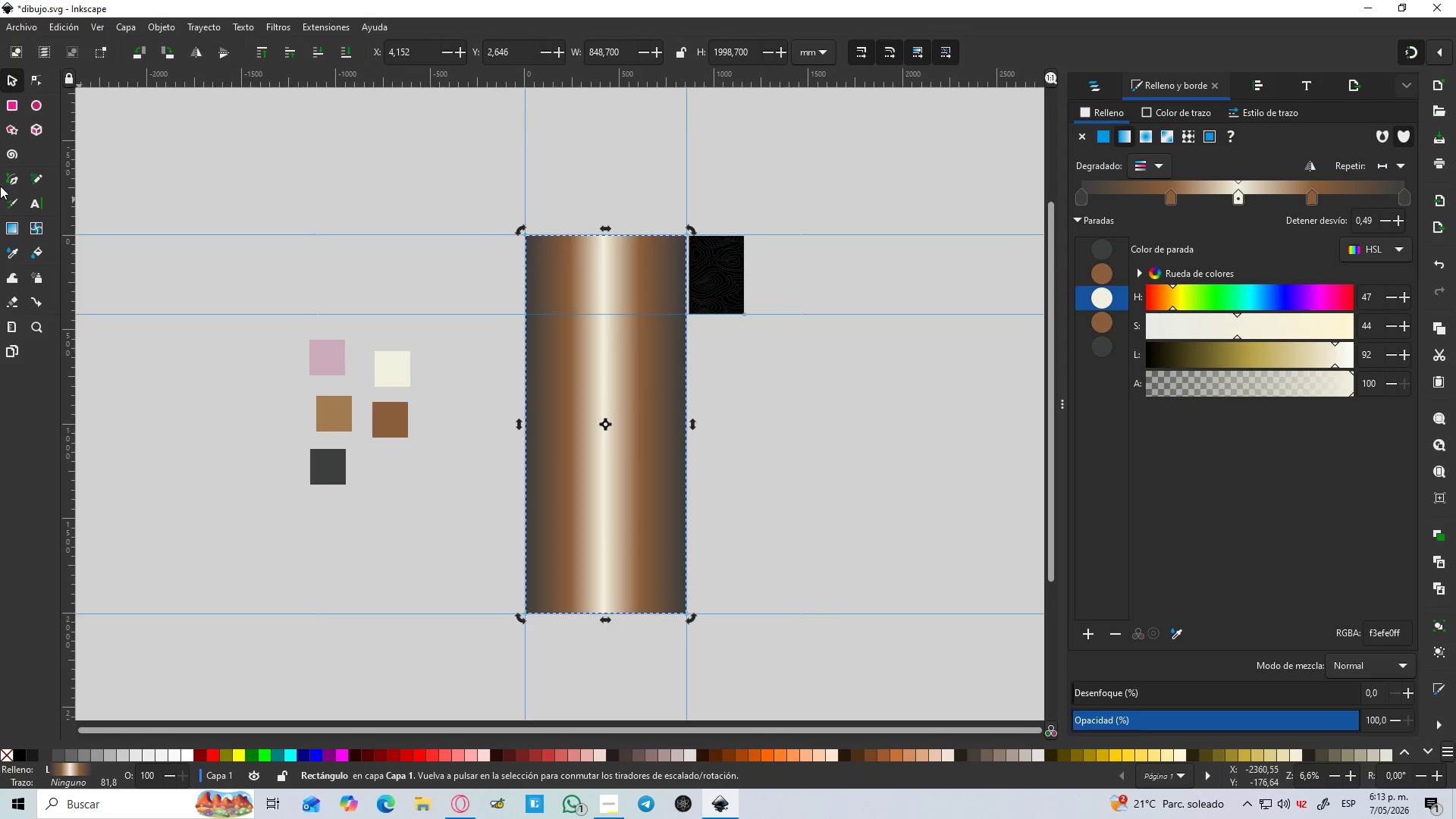 
left_click([8, 223])
 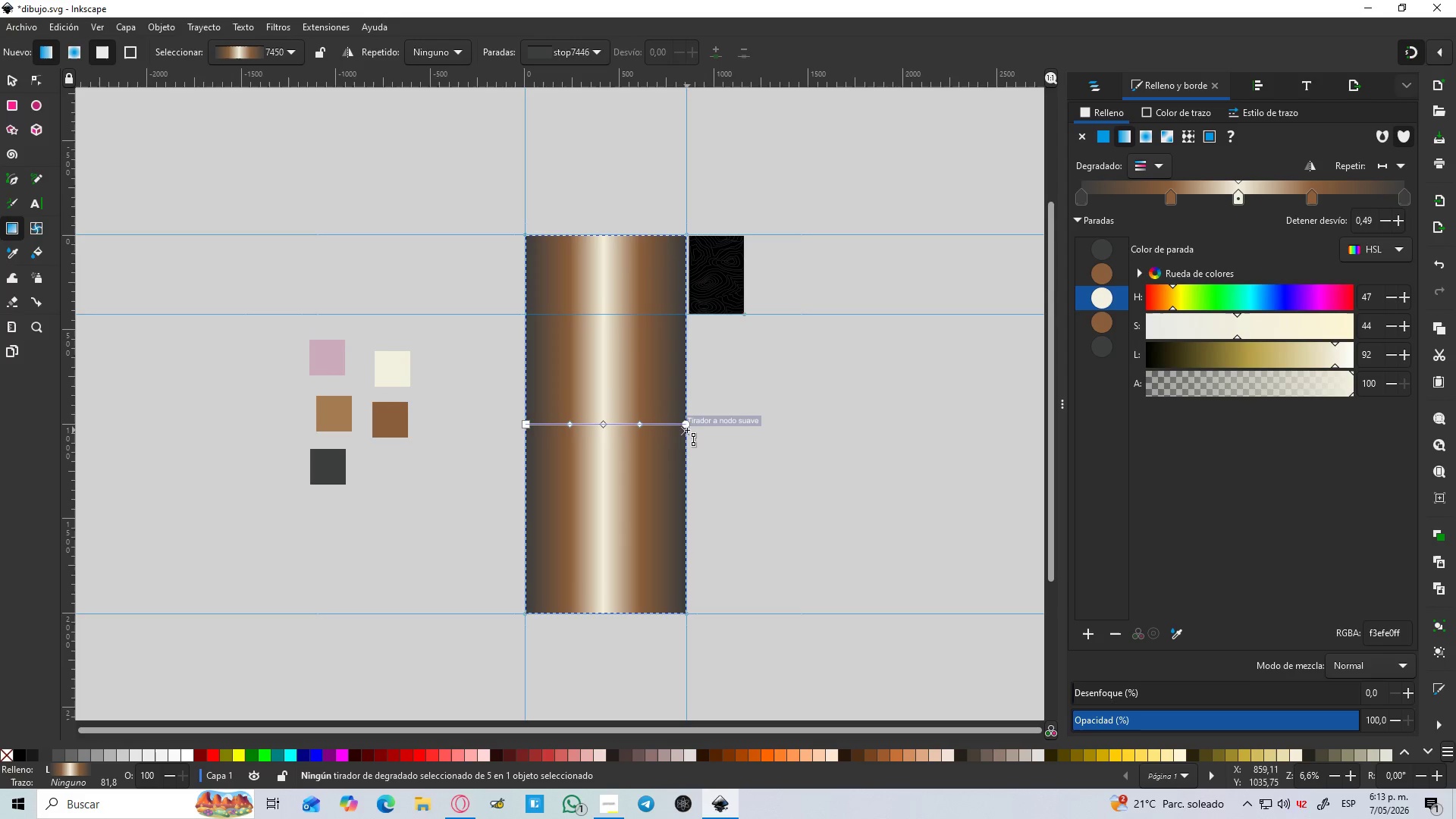 
left_click_drag(start_coordinate=[686, 428], to_coordinate=[726, 423])
 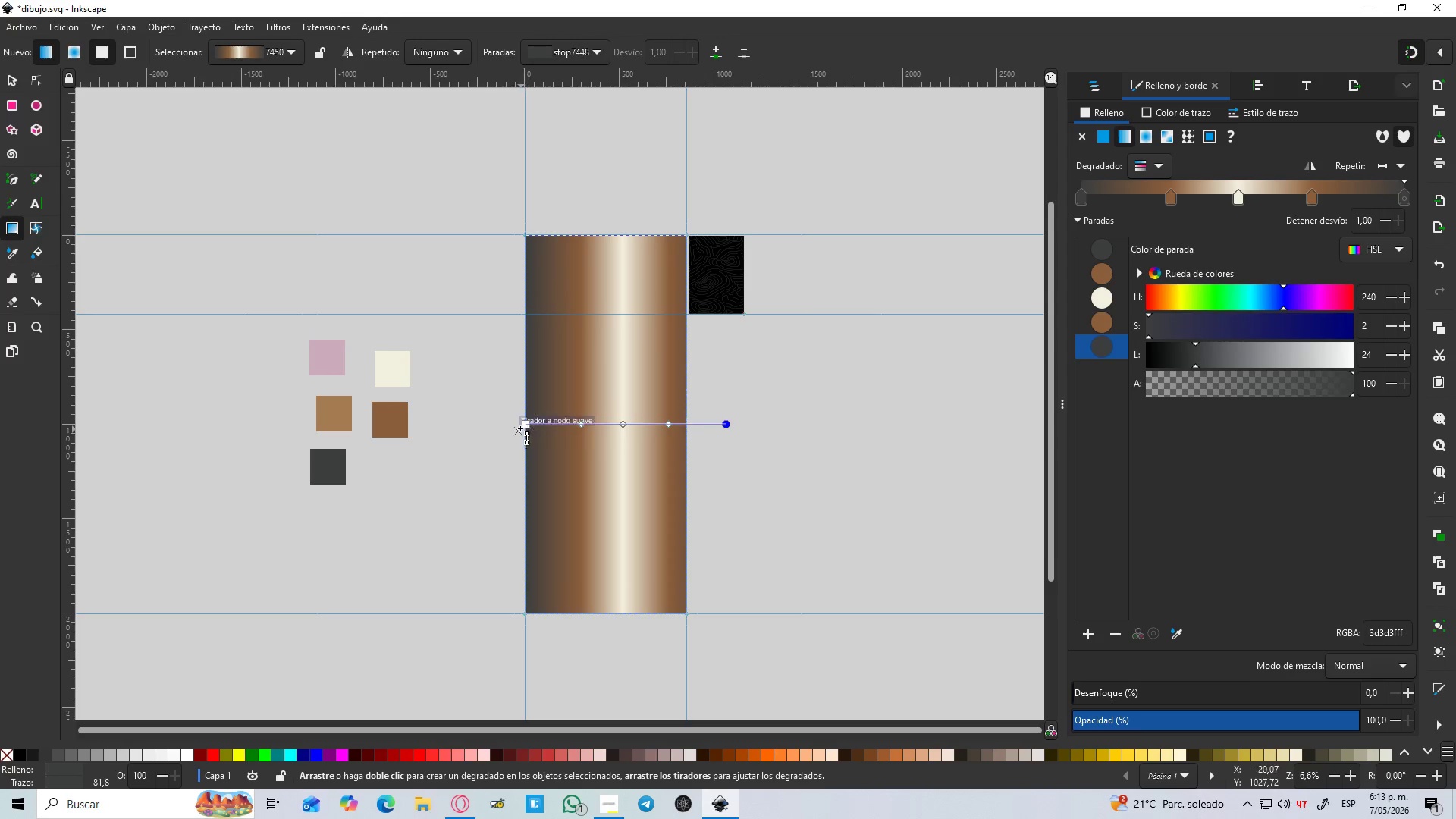 
hold_key(key=ControlLeft, duration=0.86)
 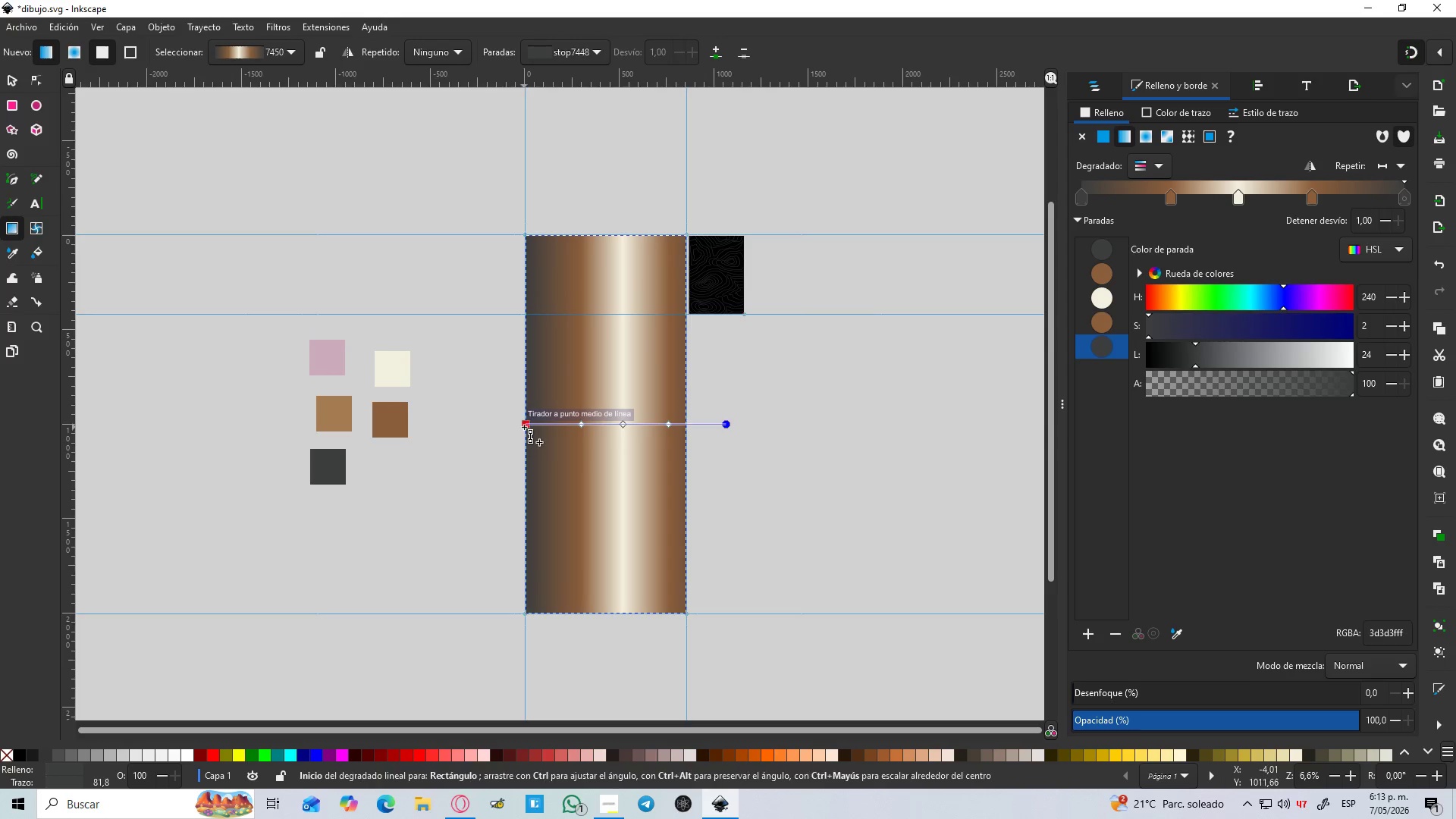 
left_click_drag(start_coordinate=[524, 427], to_coordinate=[485, 424])
 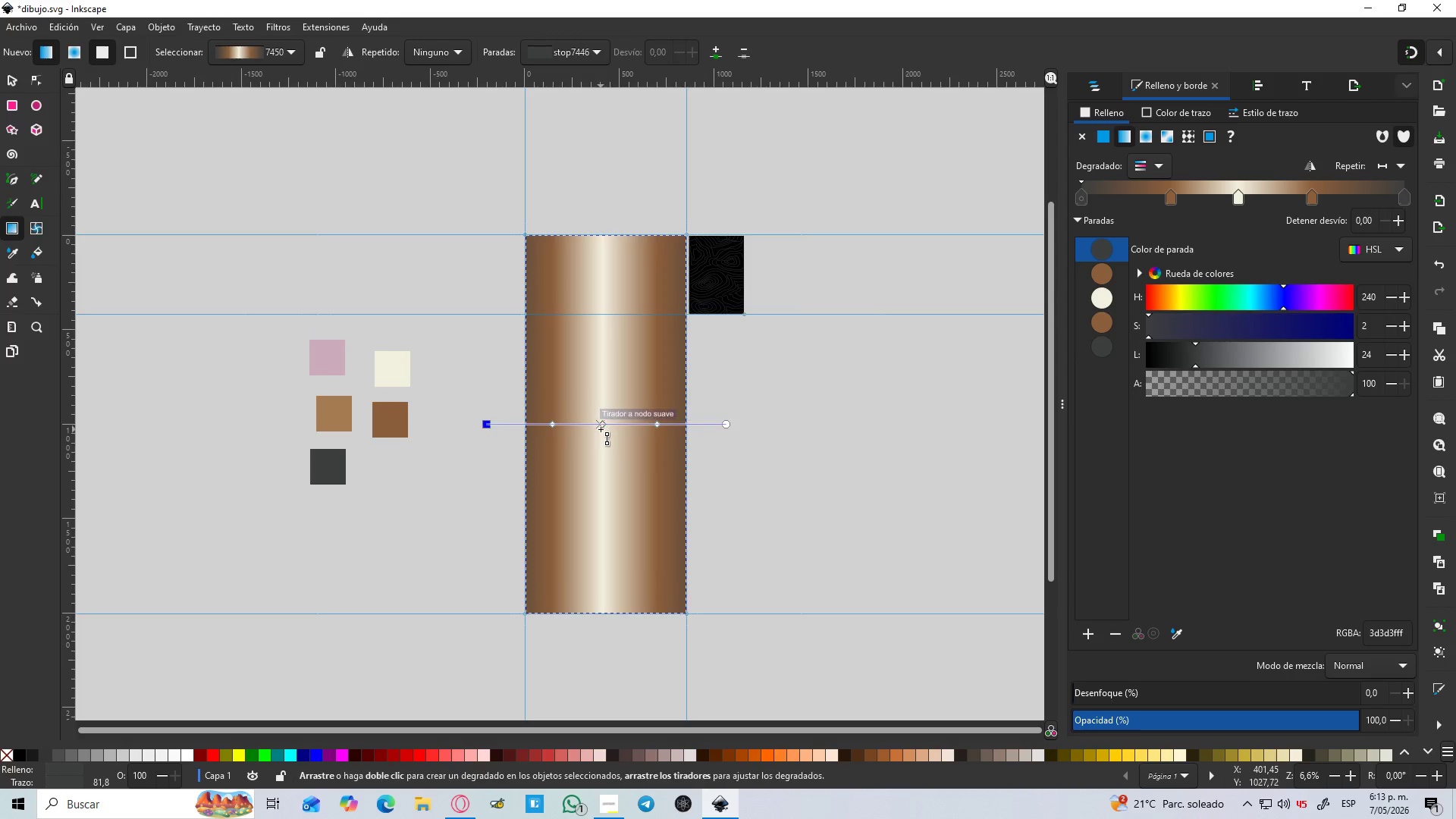 
hold_key(key=ControlLeft, duration=1.16)
 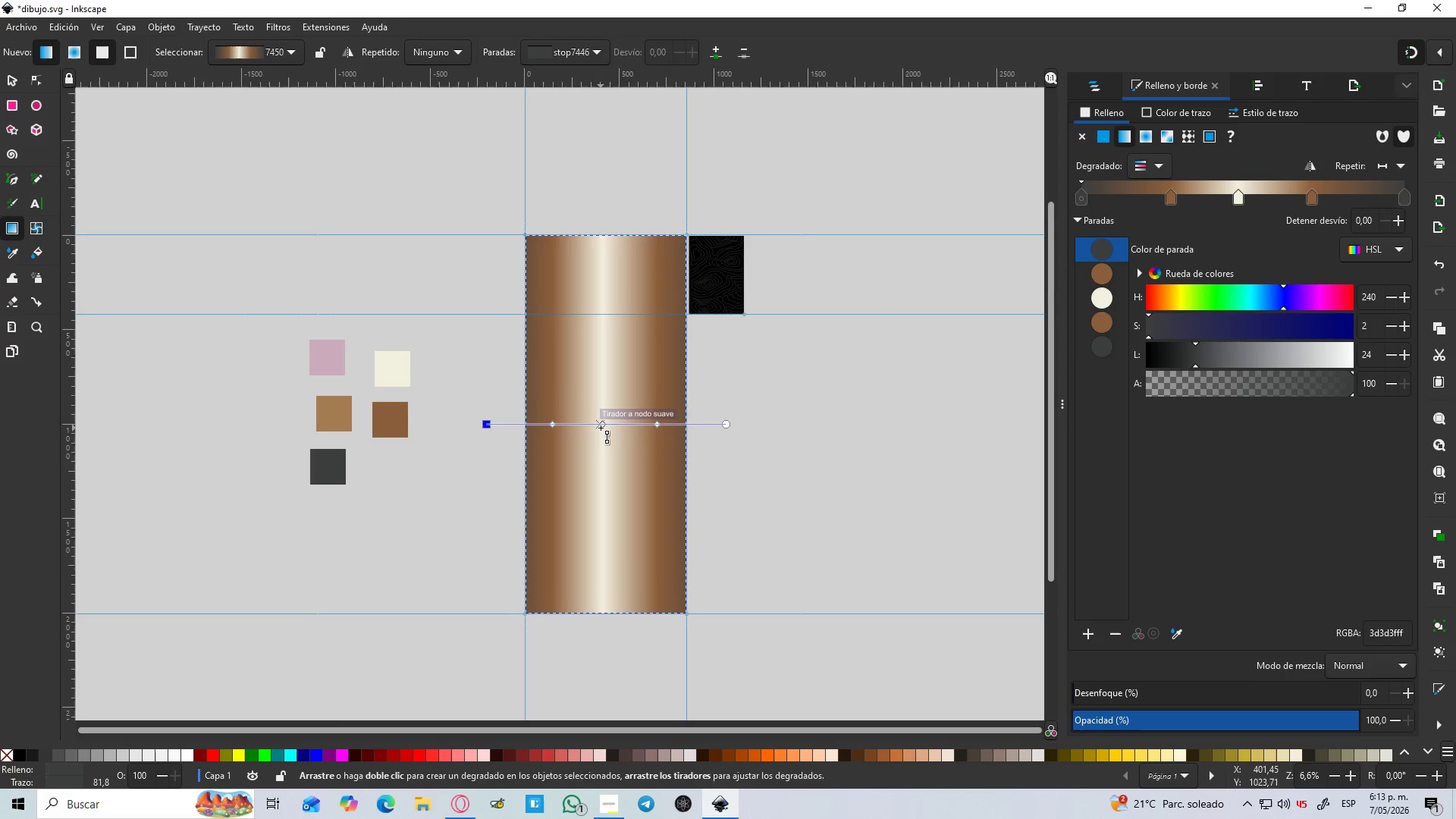 
hold_key(key=ControlLeft, duration=4.45)
left_click_drag(start_coordinate=[657, 427], to_coordinate=[652, 431])
 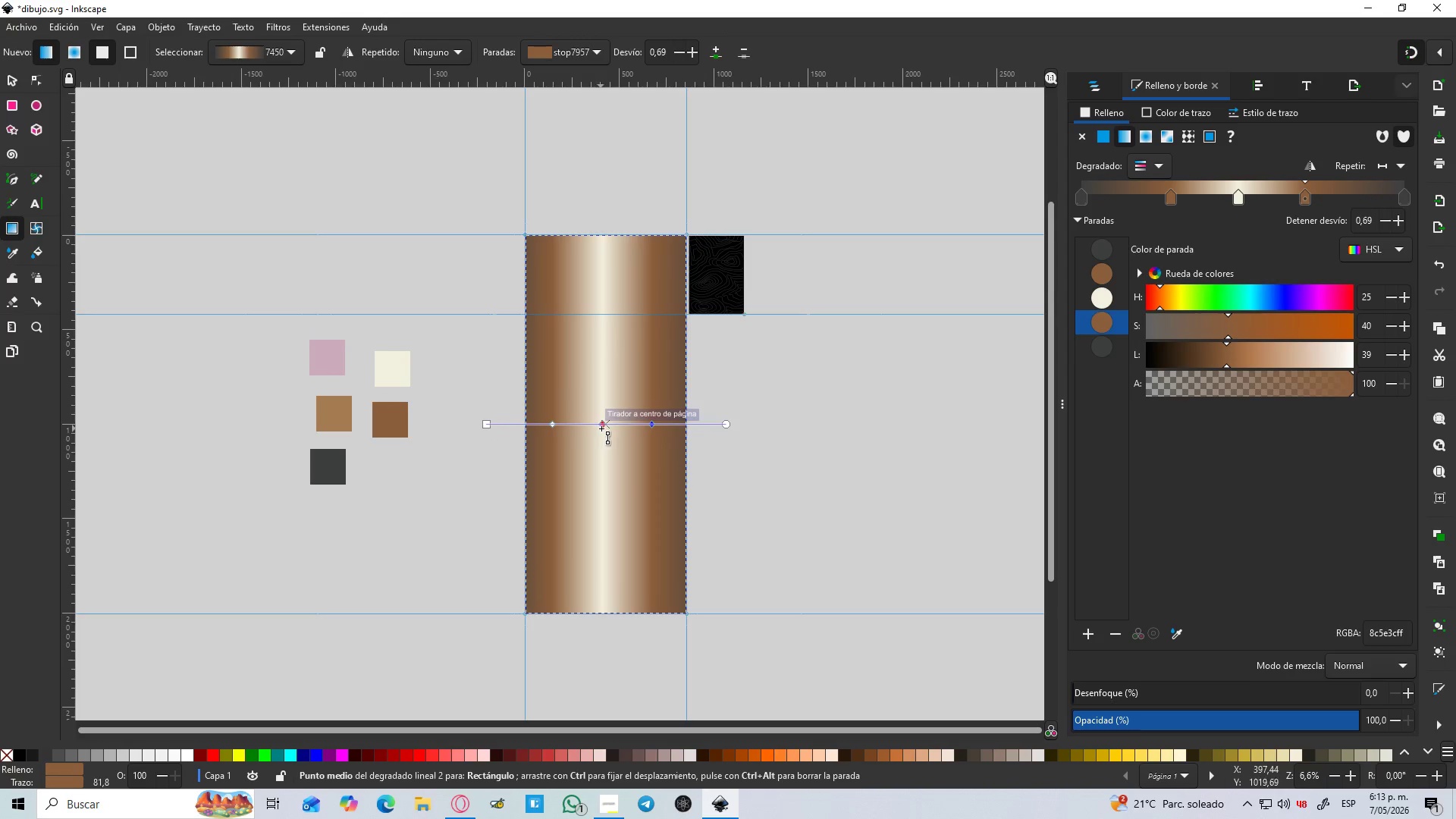 
left_click_drag(start_coordinate=[601, 428], to_coordinate=[613, 428])
 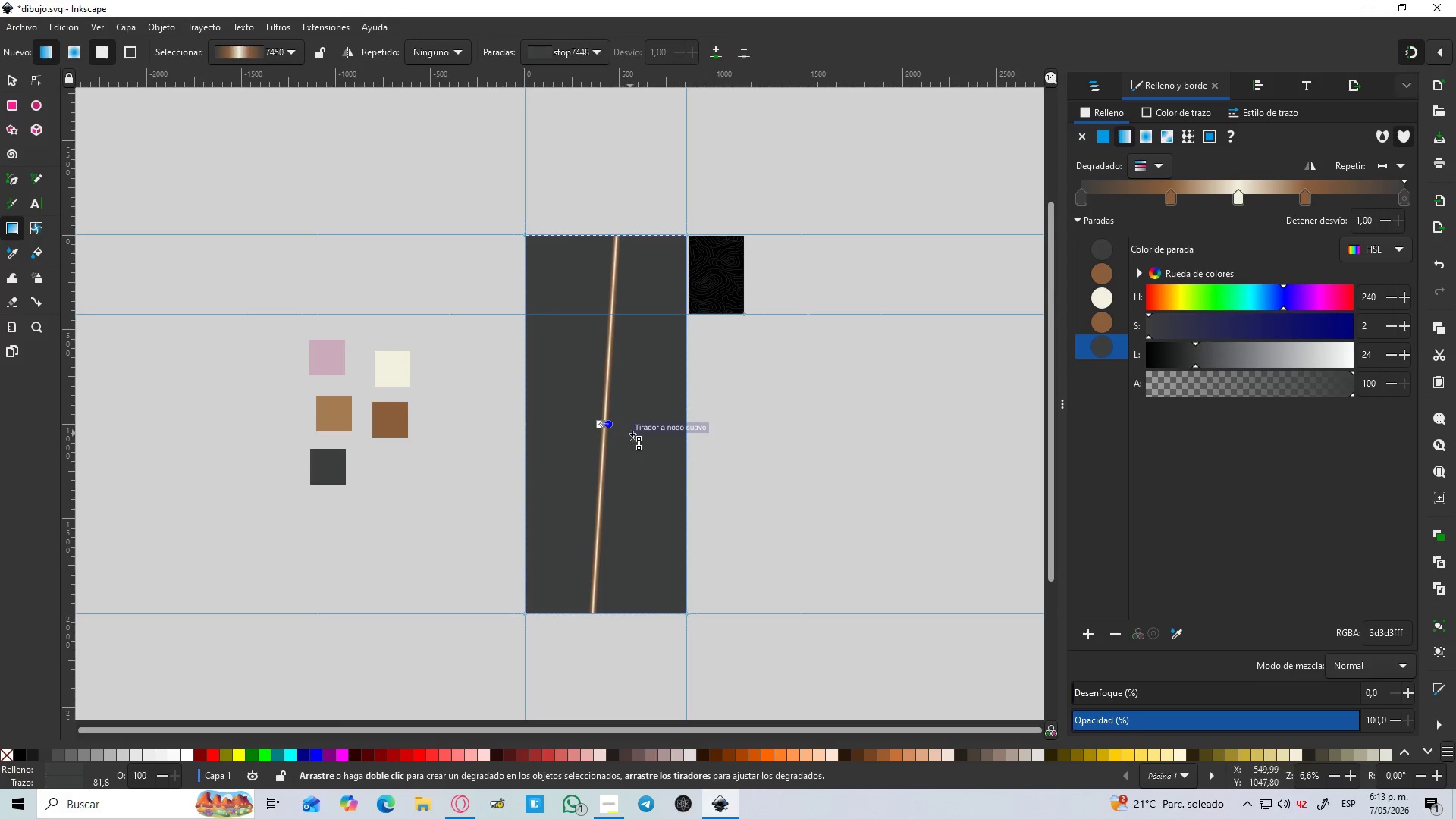 
key(Control+Z)
 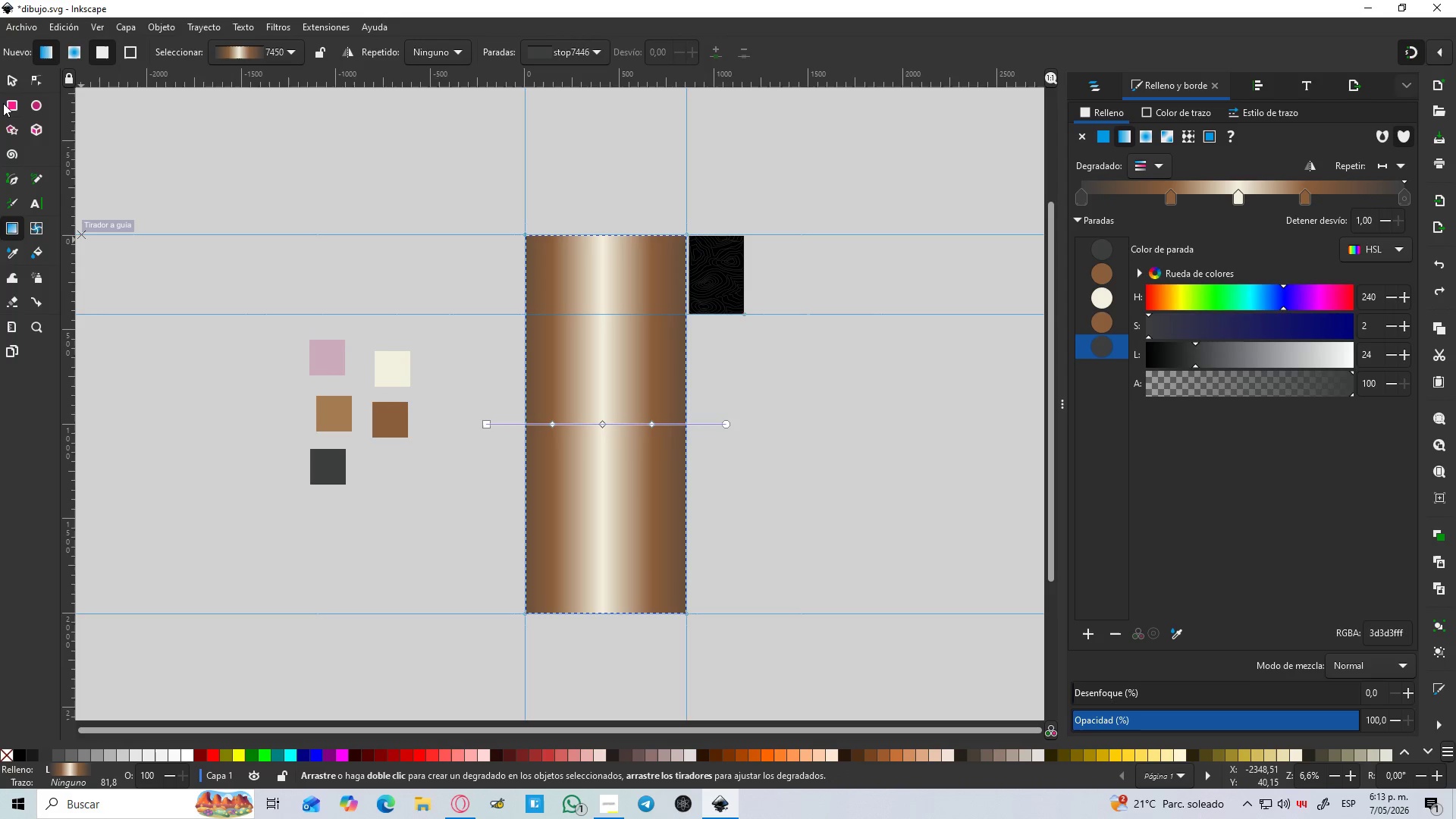 
left_click([3, 74])
 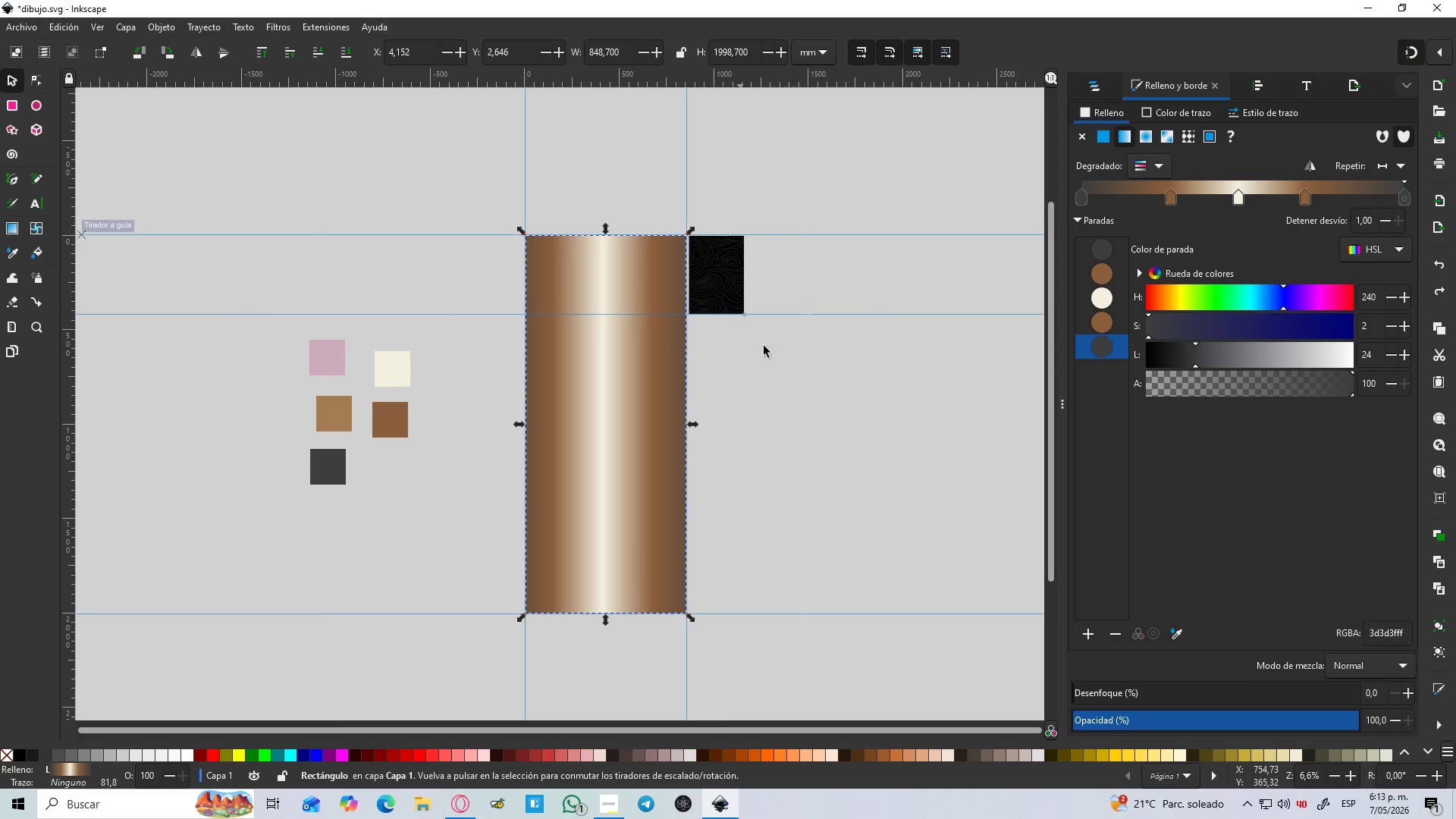 
left_click([905, 397])
 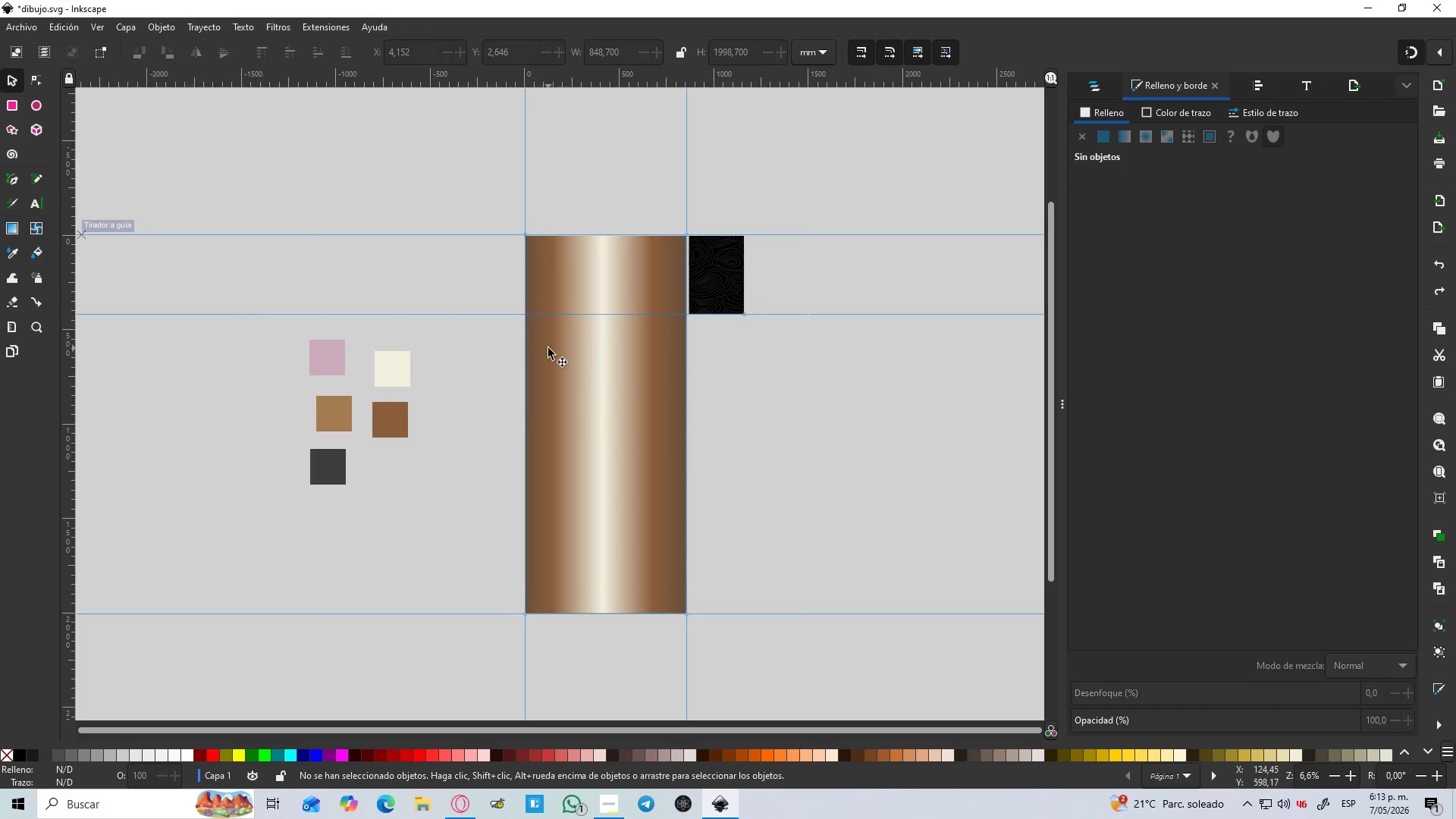 
left_click([554, 350])
 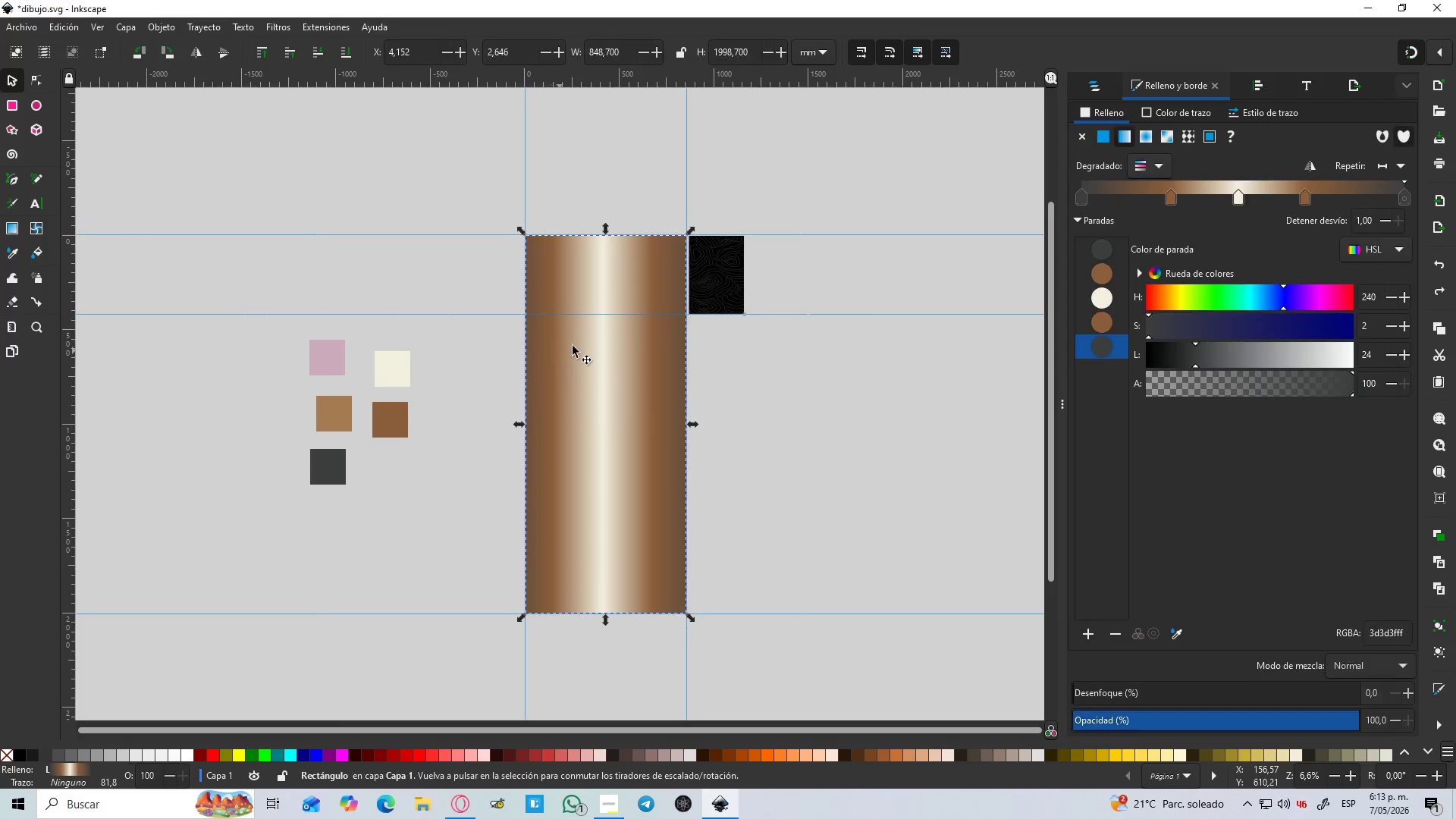 
key(Control+D)
 